 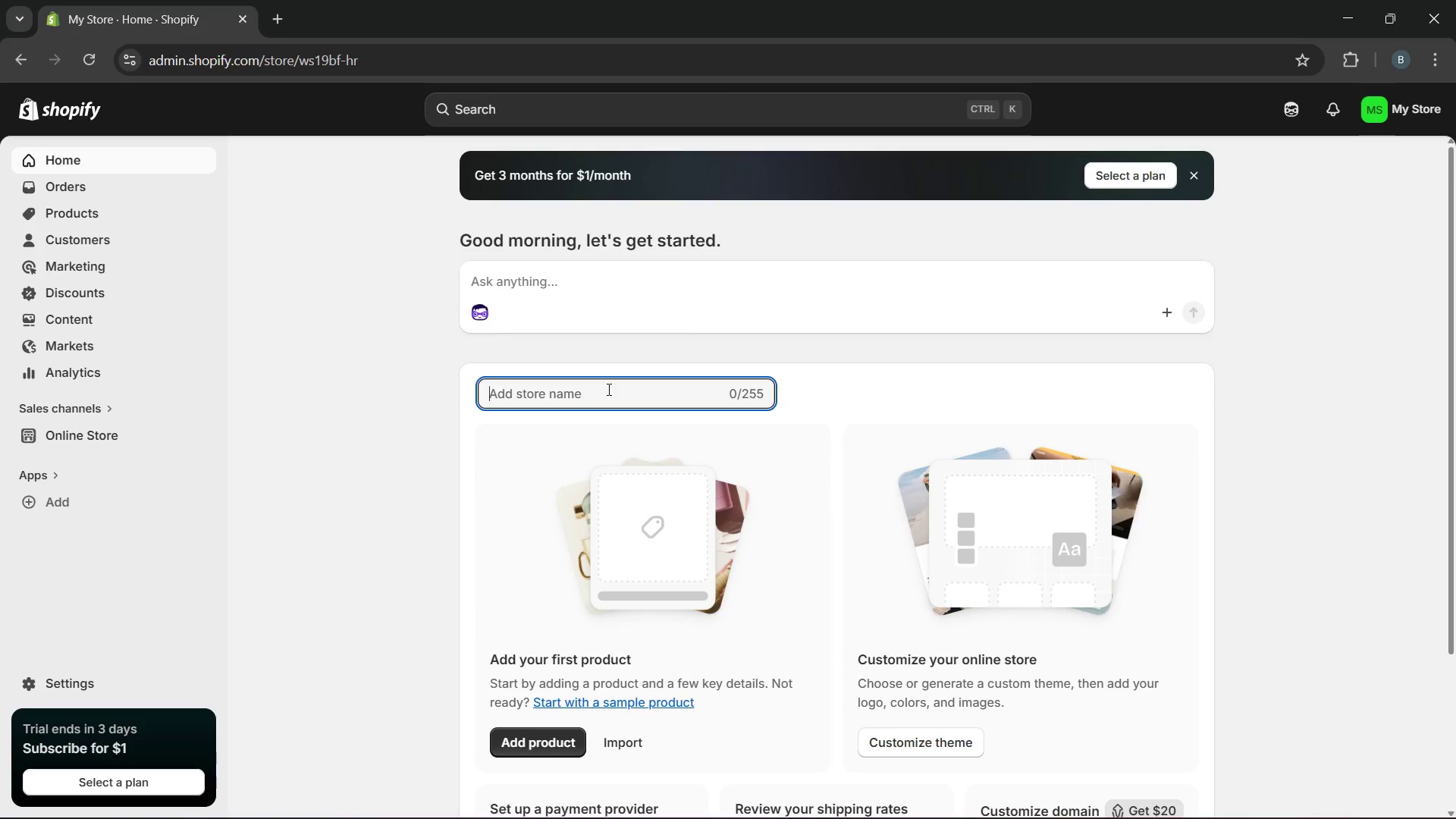 
key(Control+V)
 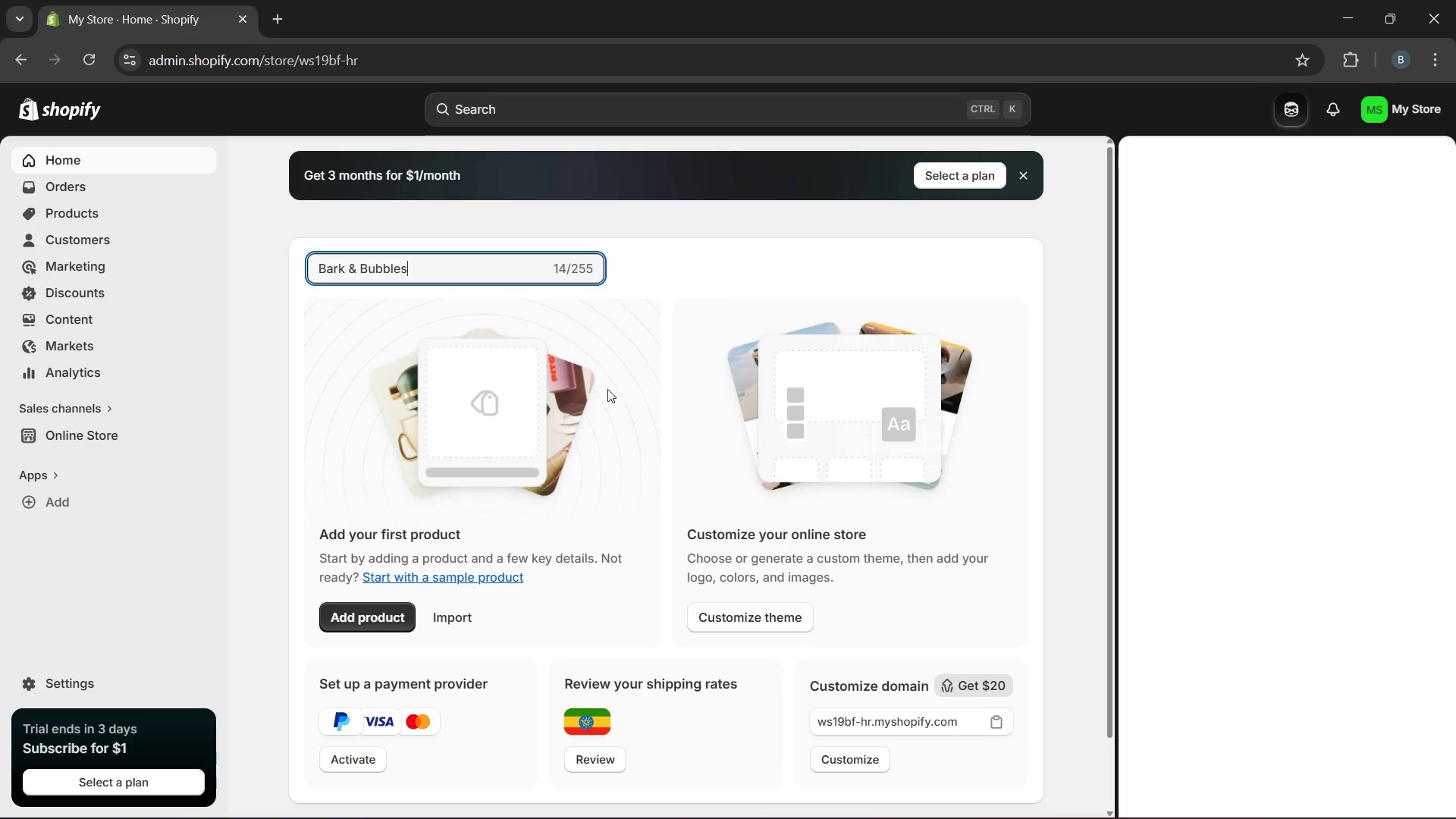 
left_click_drag(start_coordinate=[607, 389], to_coordinate=[661, 334])
 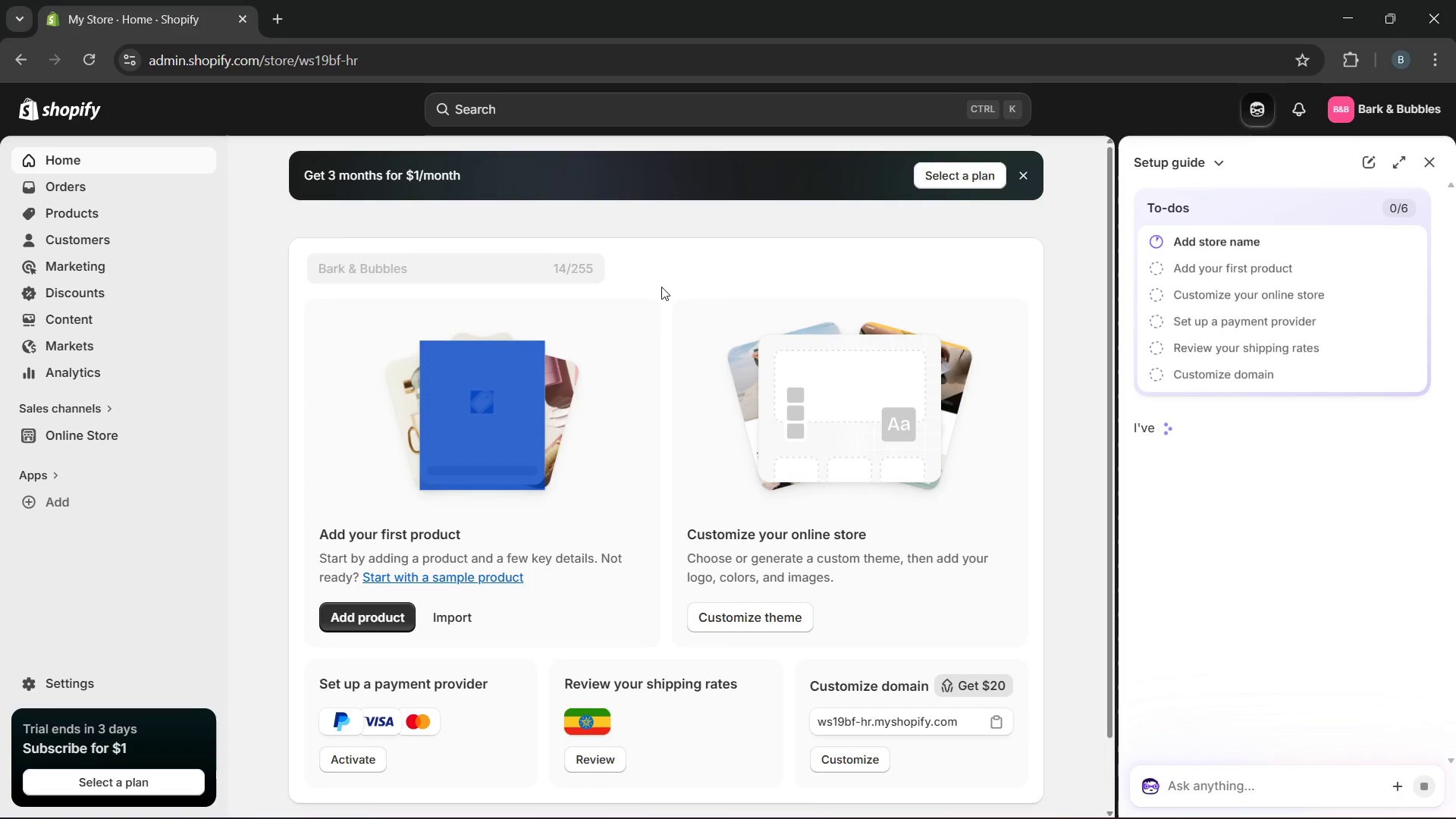 
left_click([661, 287])
 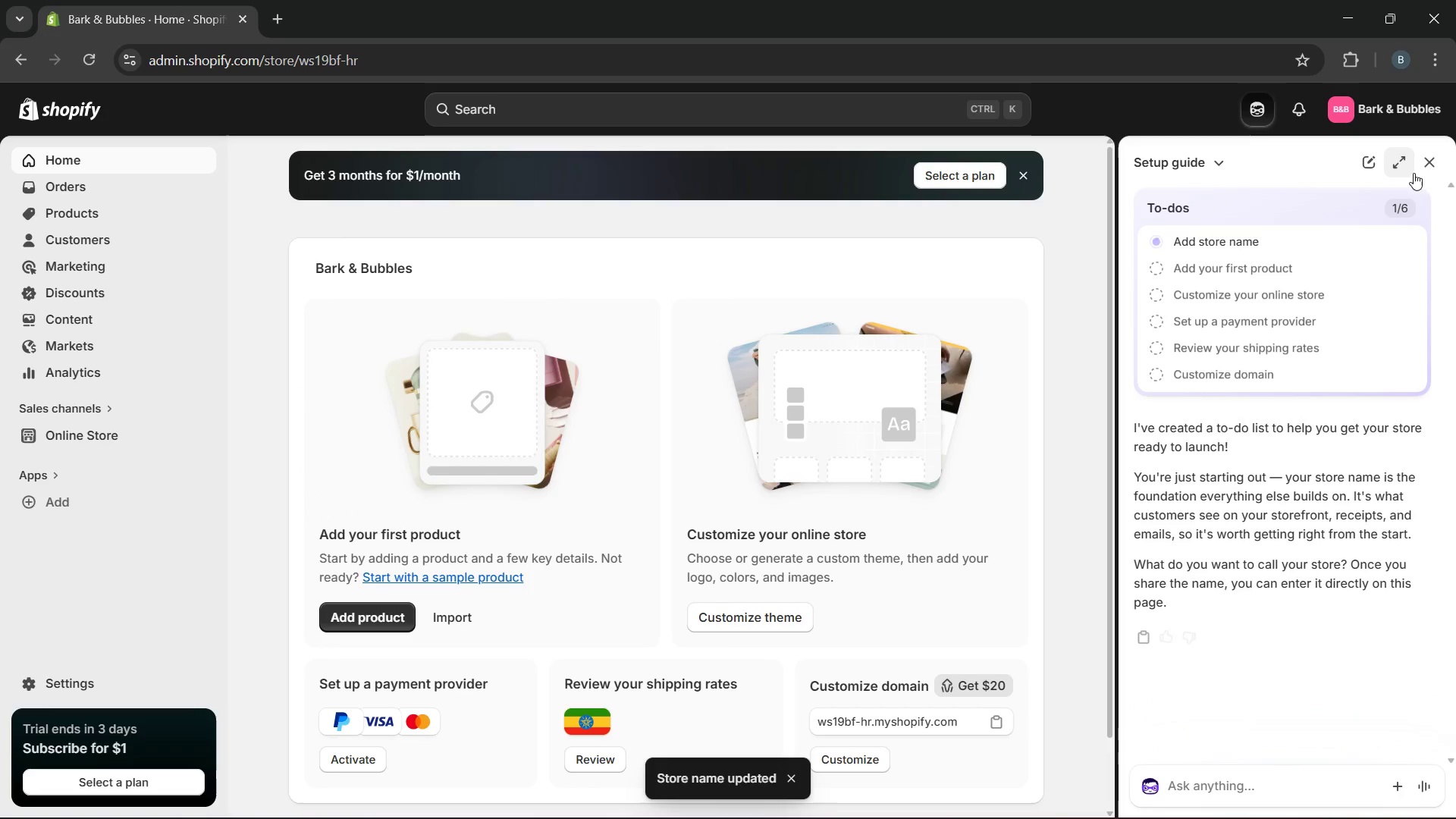 
left_click([1439, 159])
 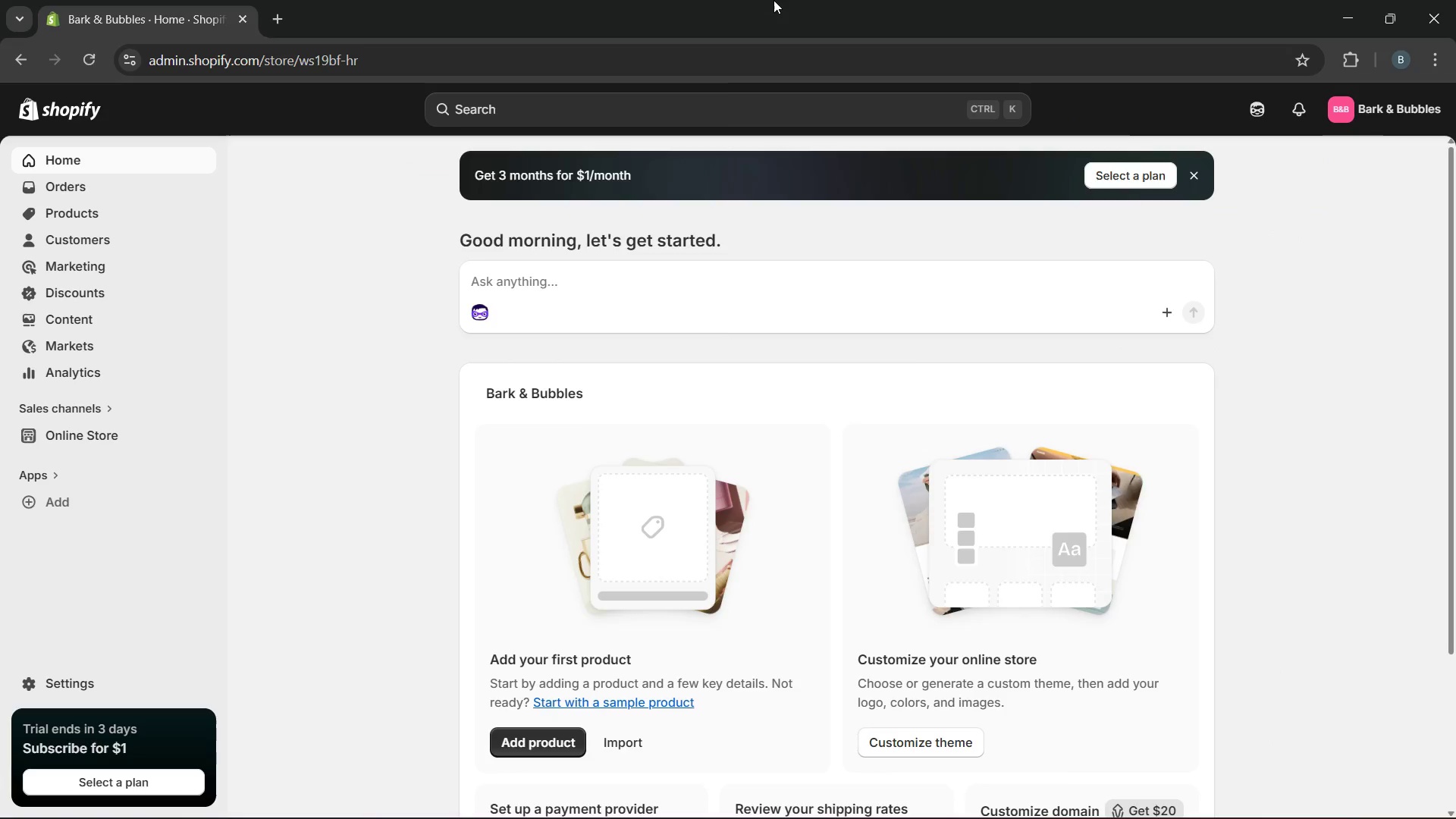 
wait(5.24)
 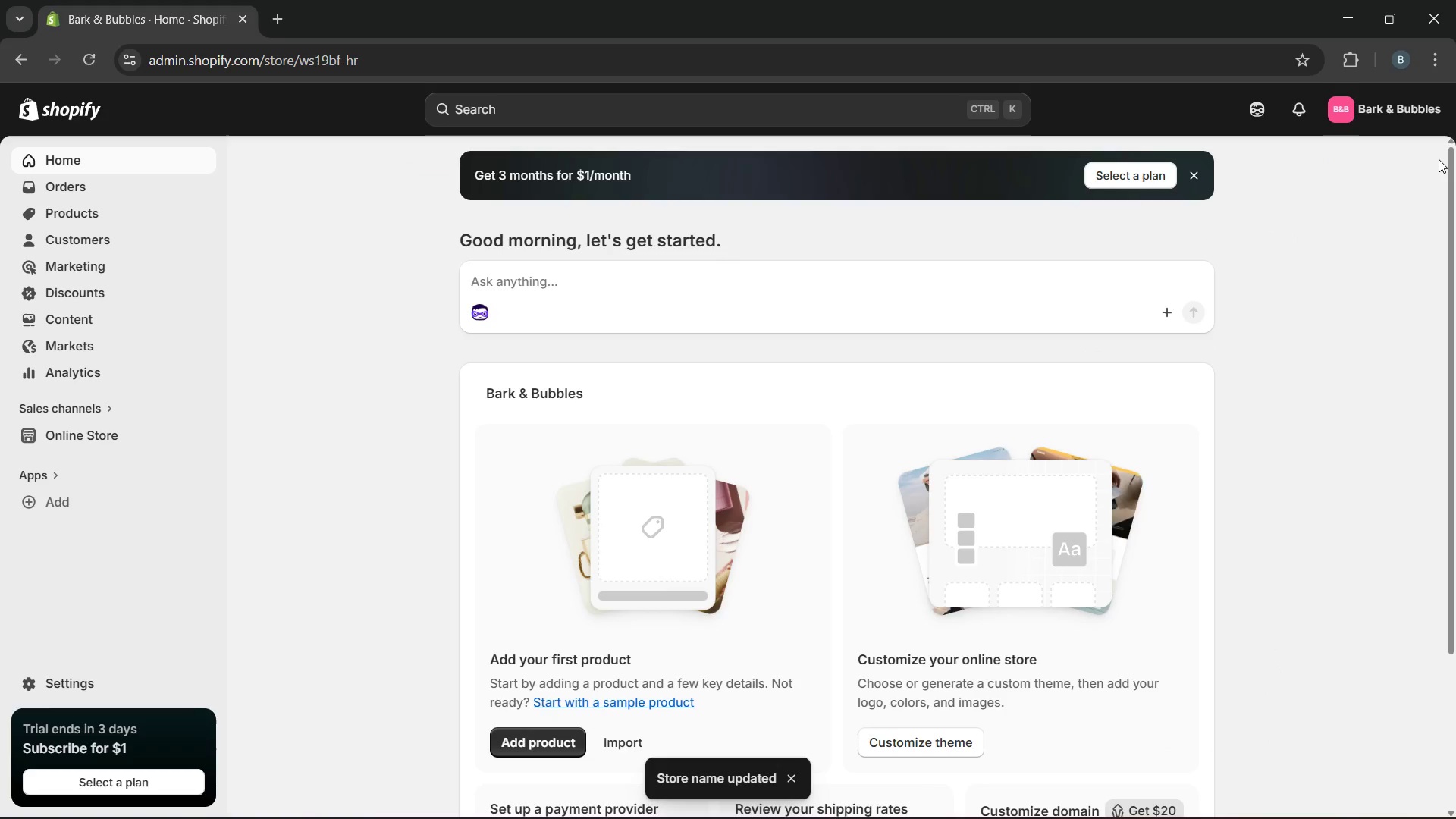 
left_click([155, 216])
 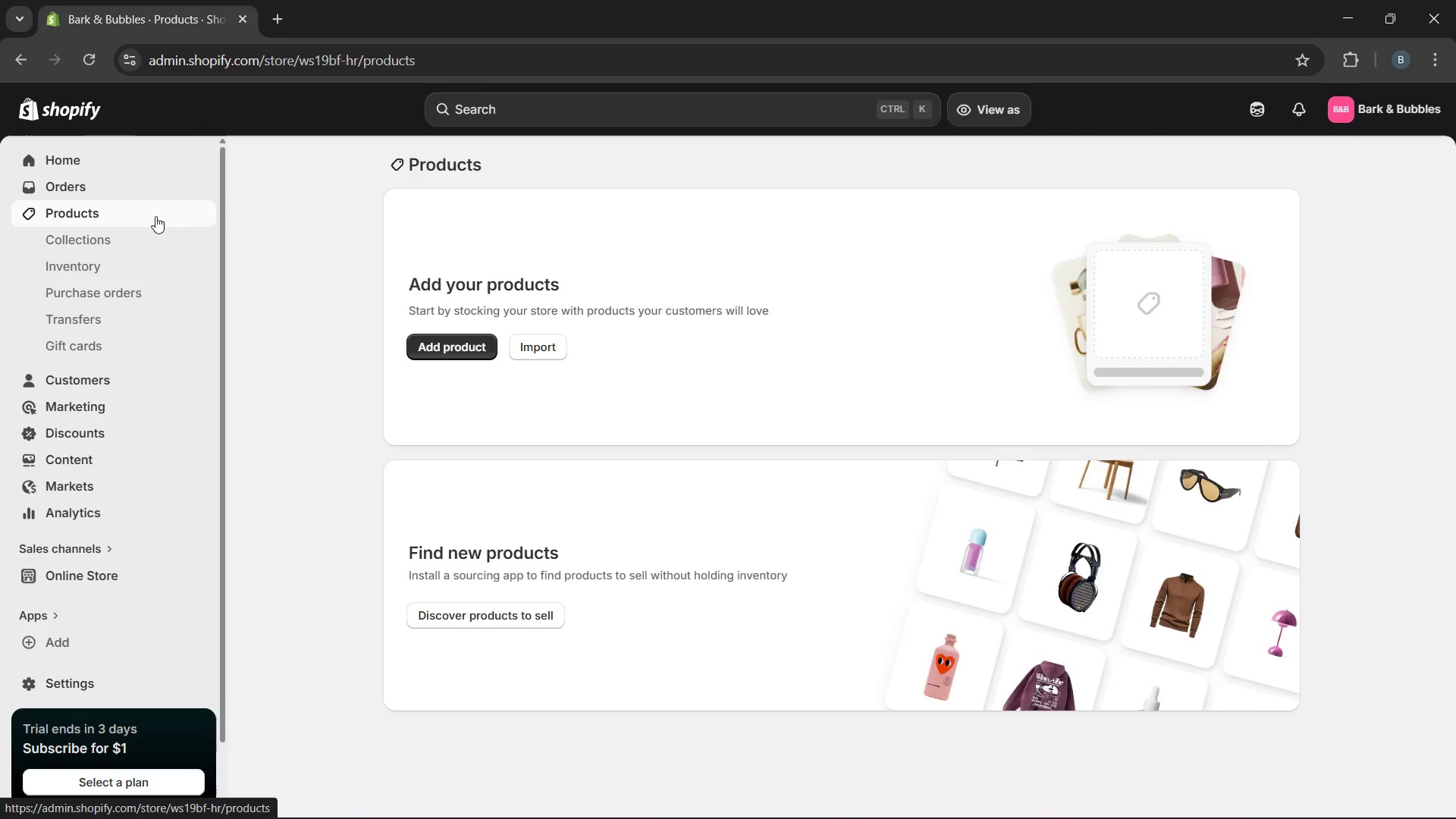 
left_click([534, 337])
 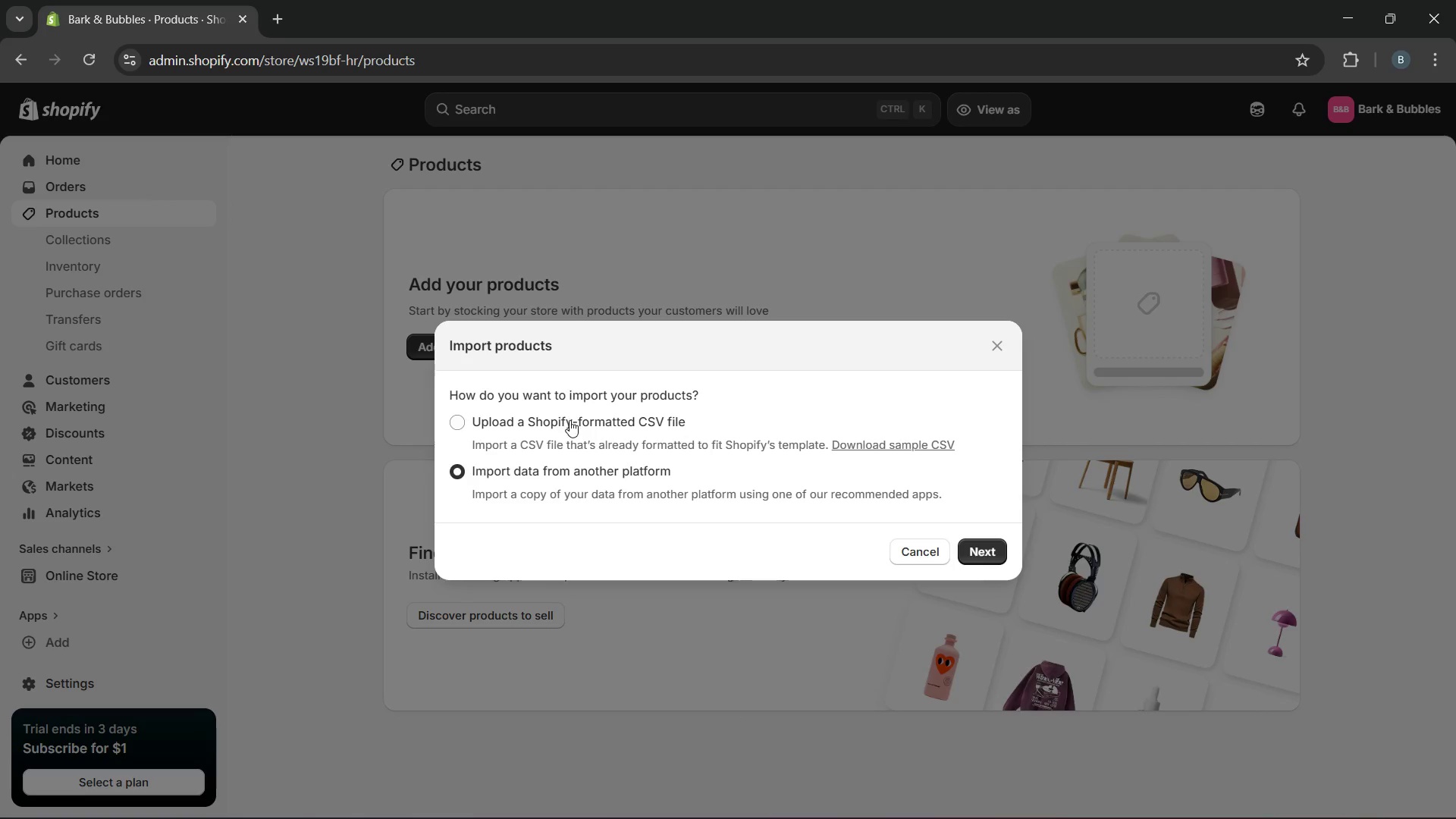 
left_click([568, 429])
 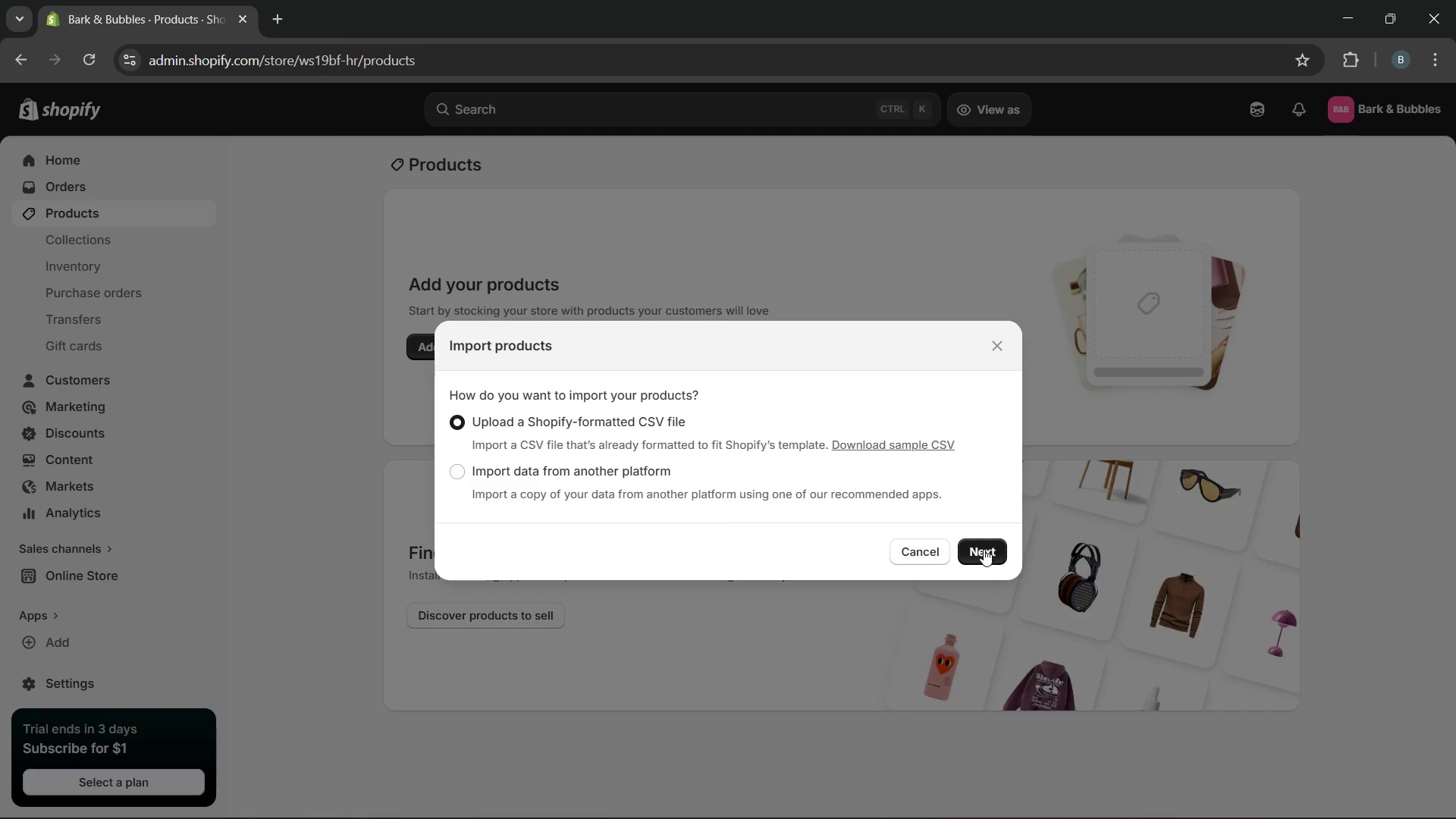 
wait(5.19)
 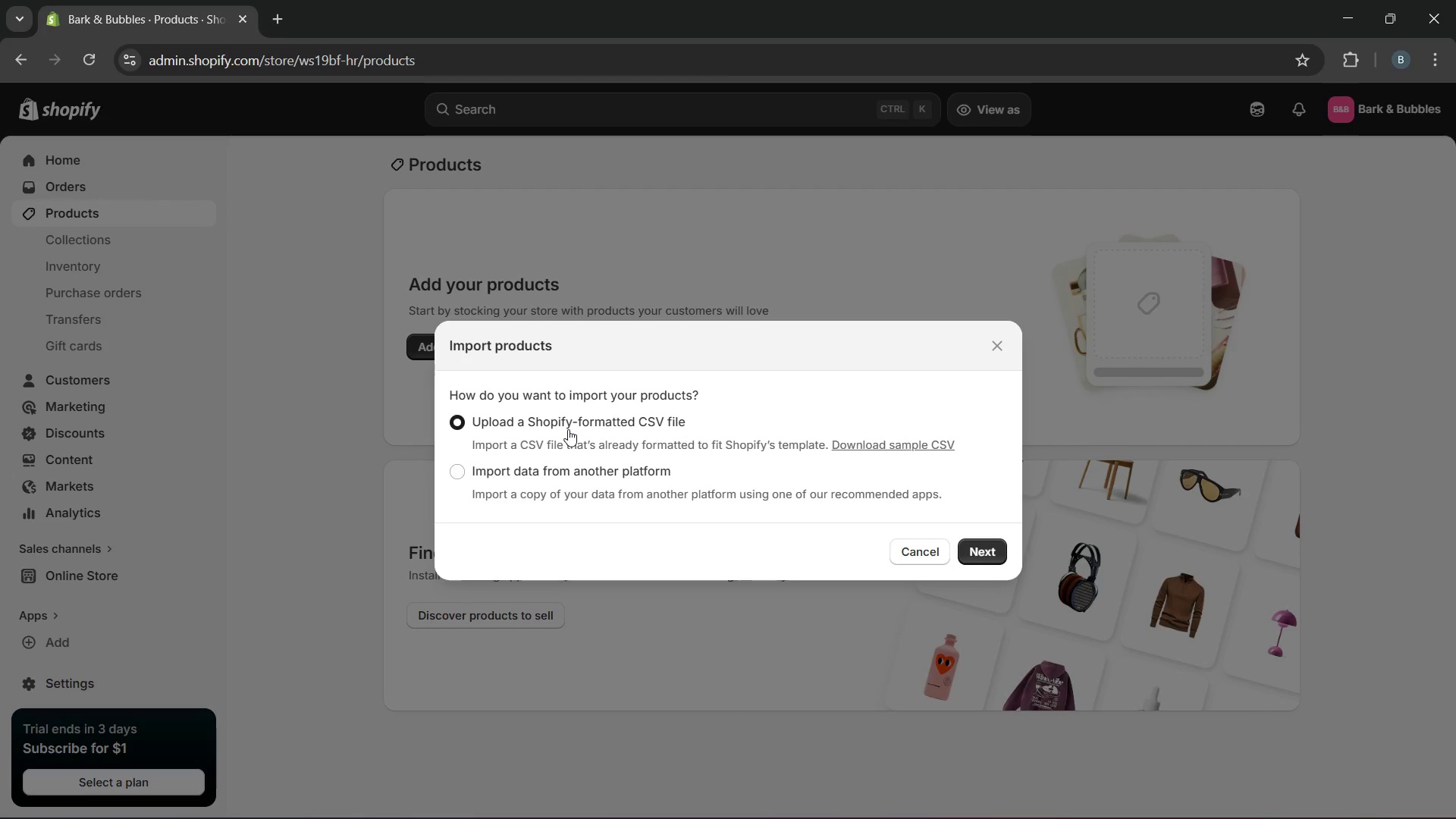 
left_click([985, 547])
 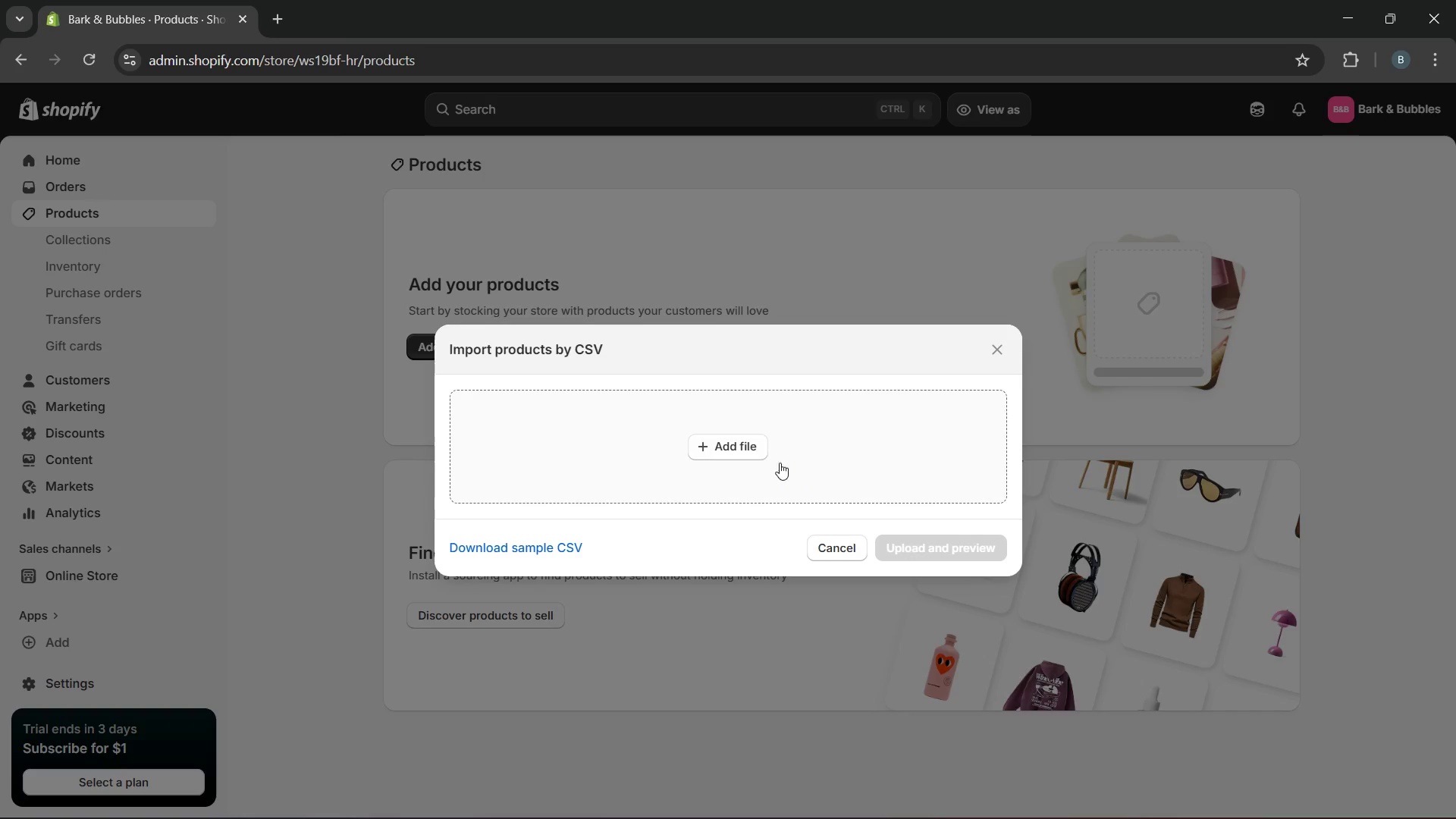 
left_click([741, 440])
 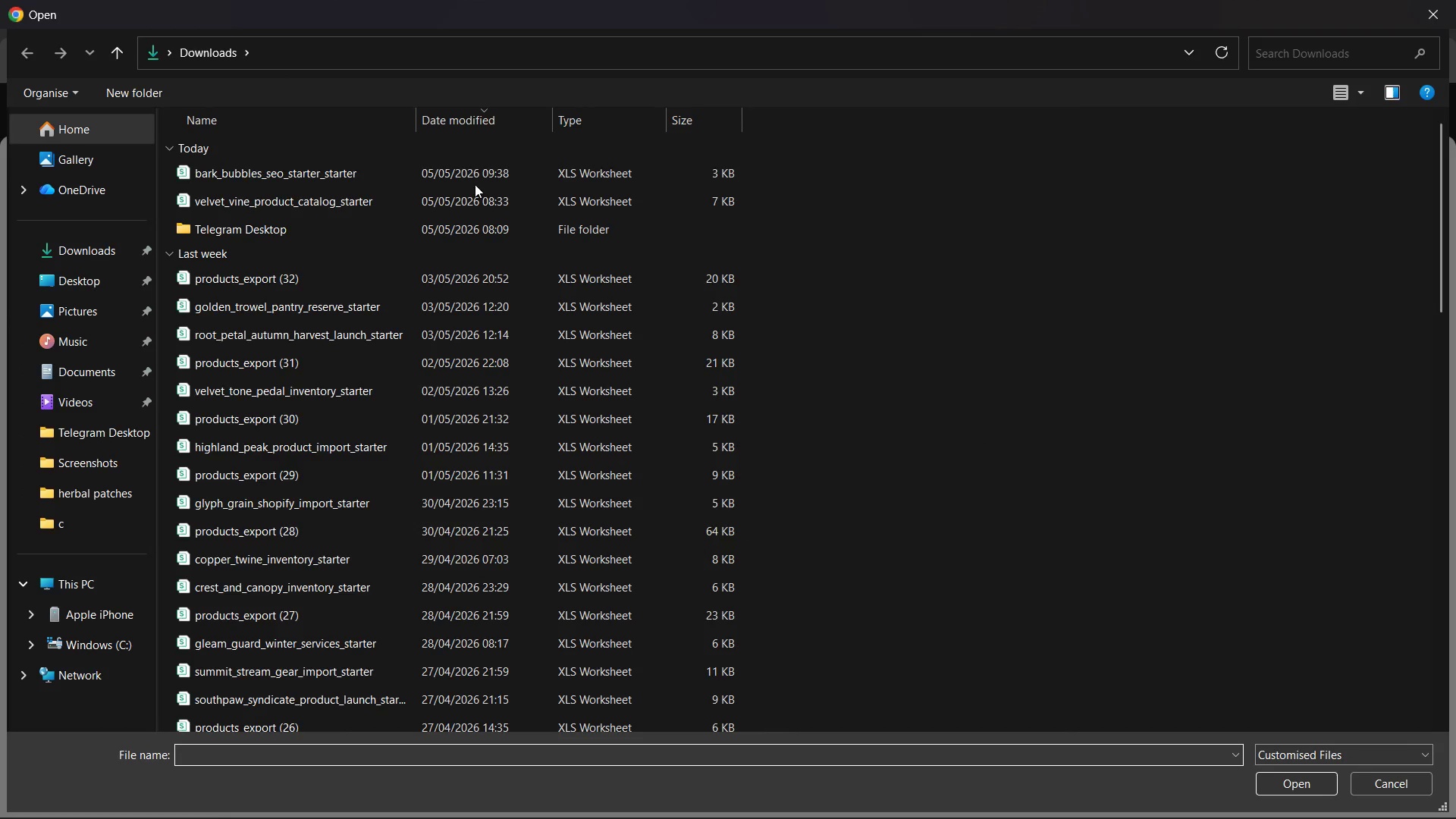 
double_click([474, 184])
 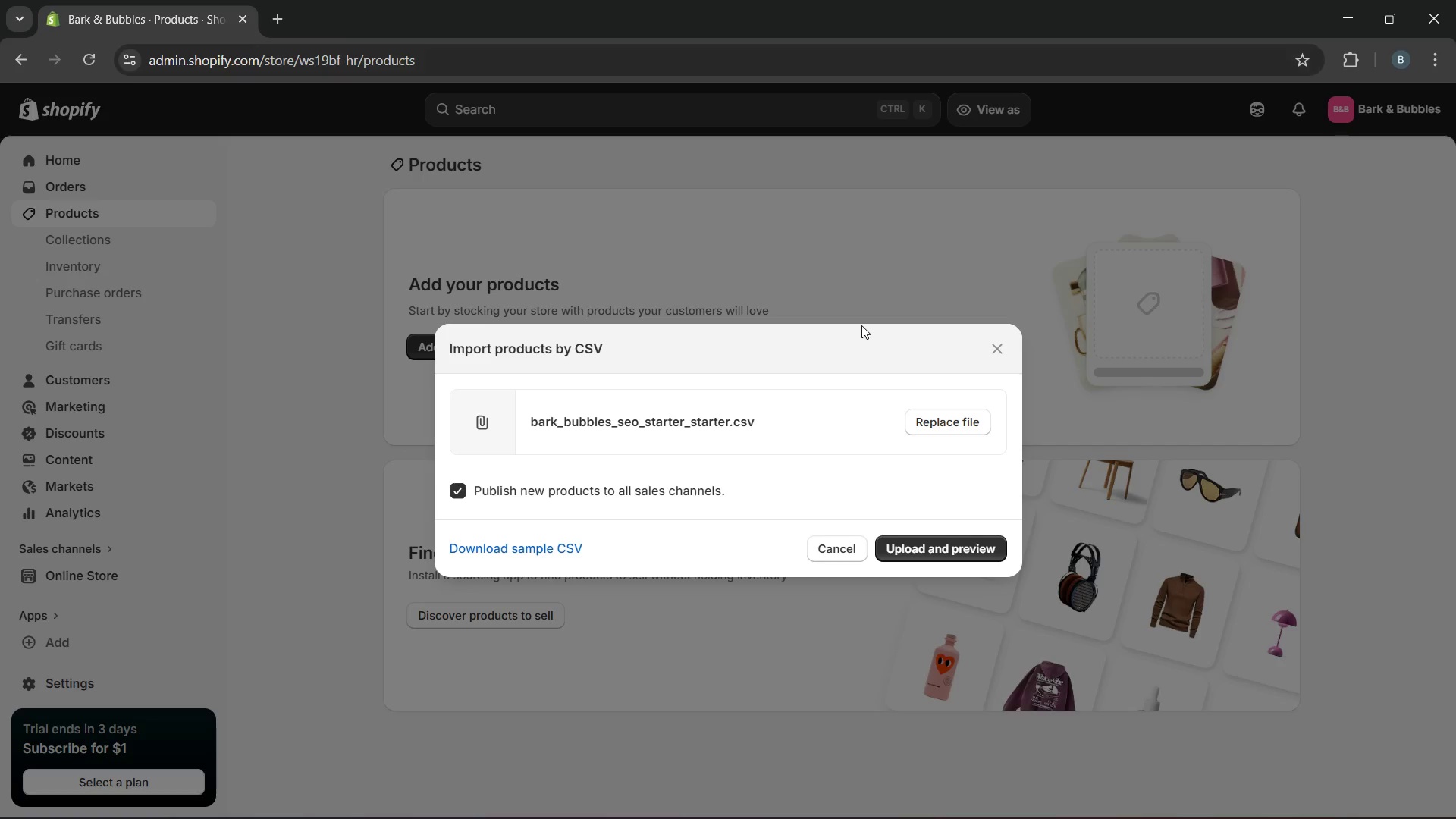 
left_click([934, 542])
 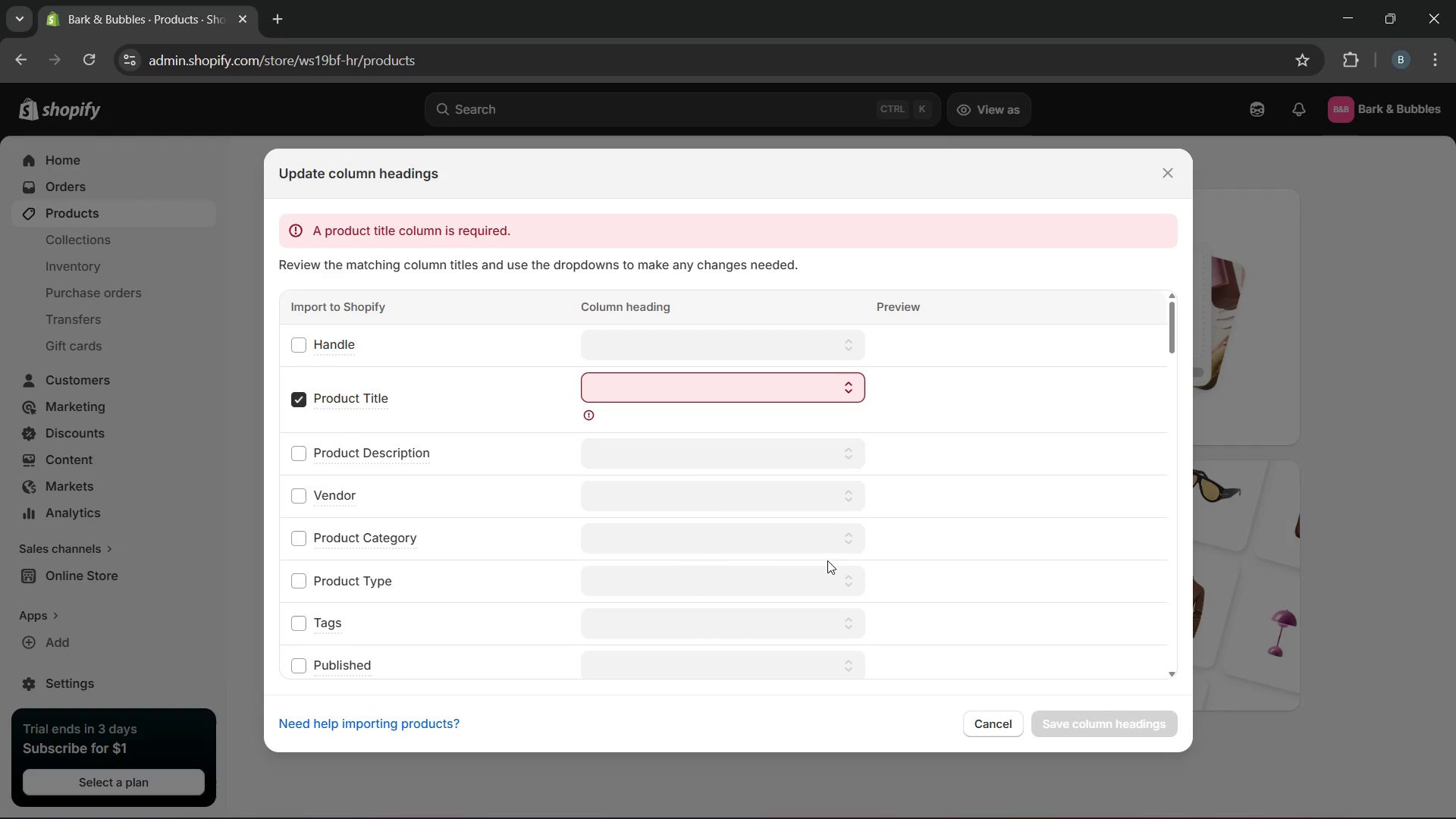 
wait(5.58)
 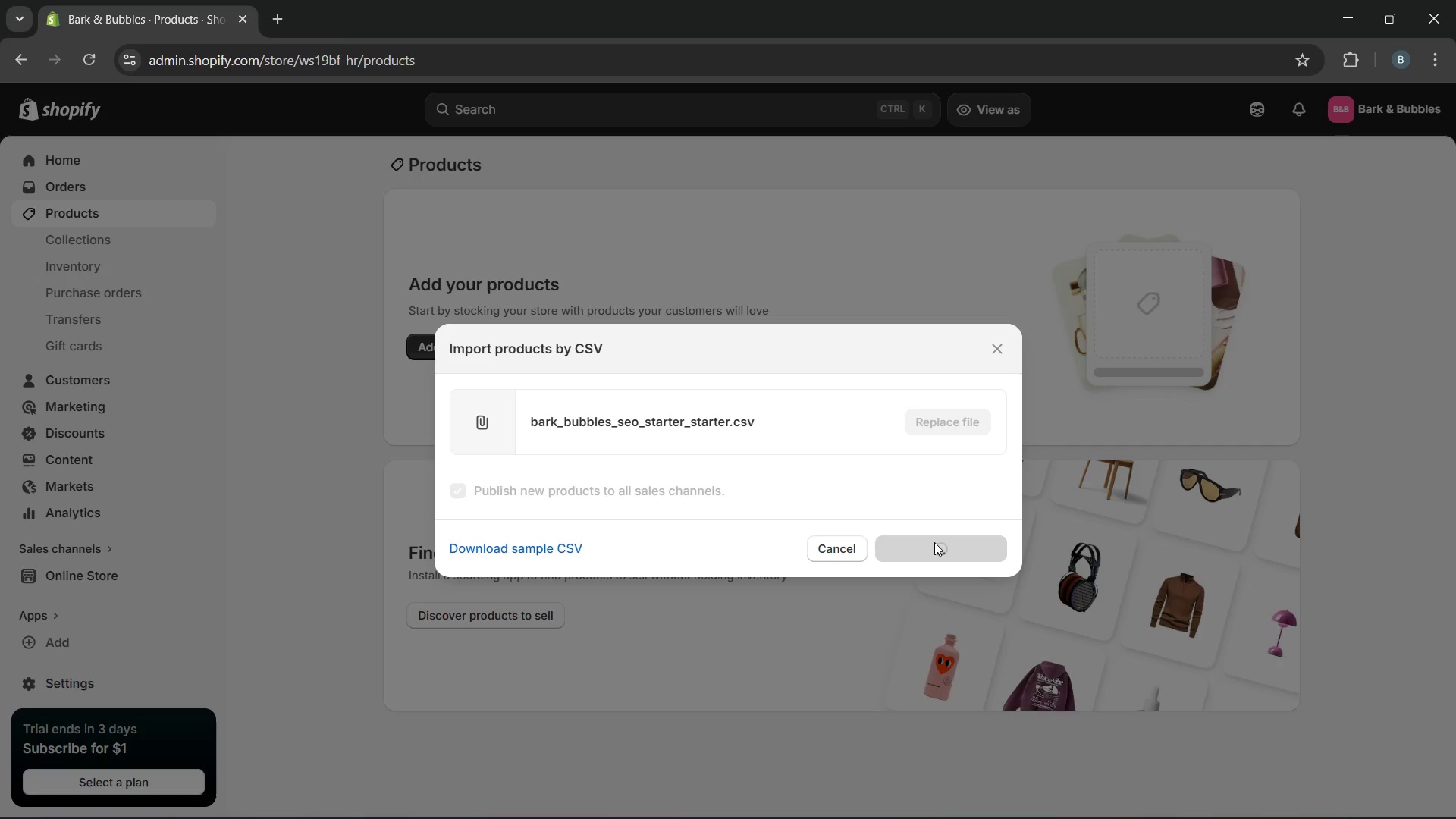 
left_click([820, 394])
 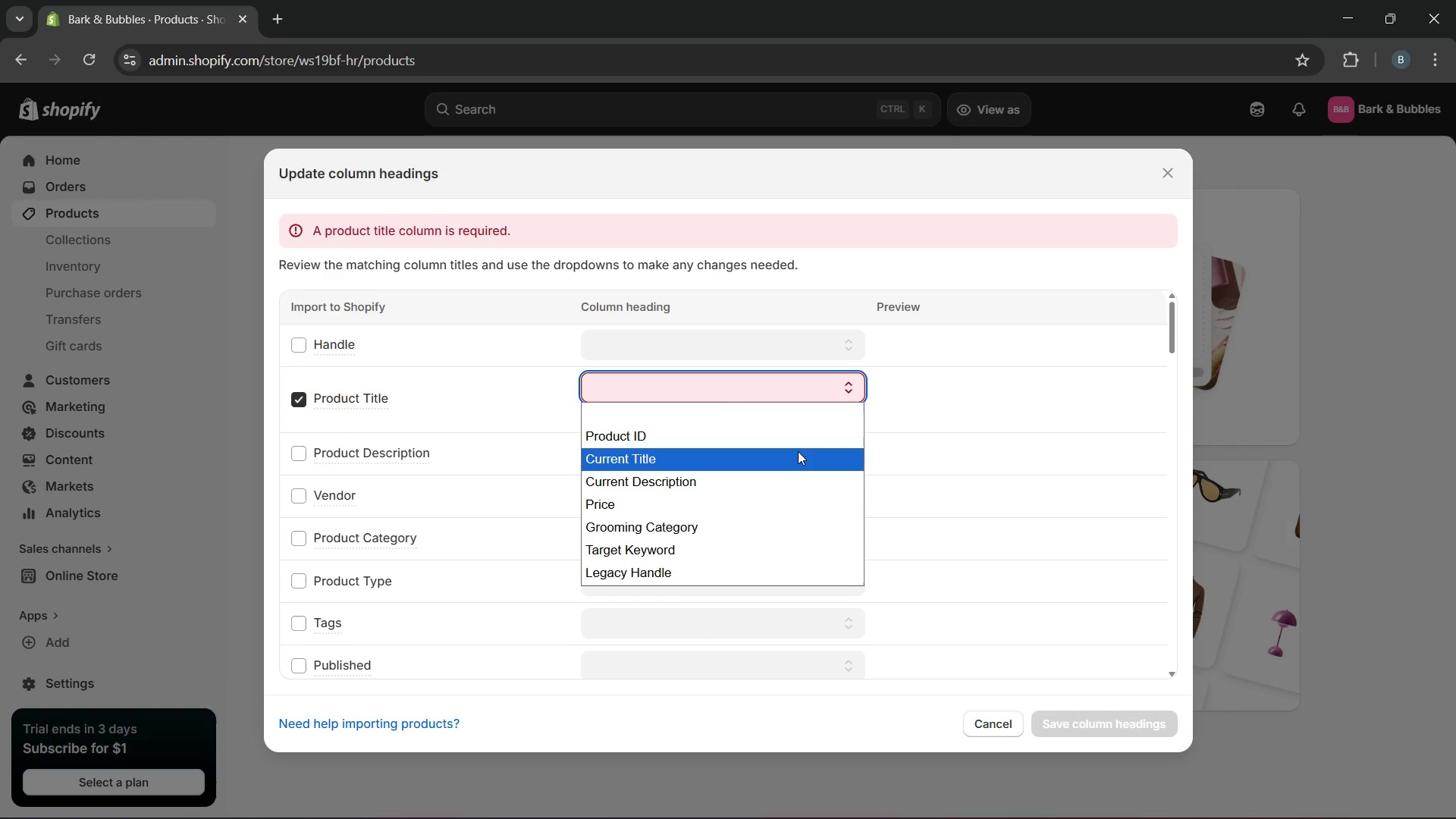 
left_click([792, 460])
 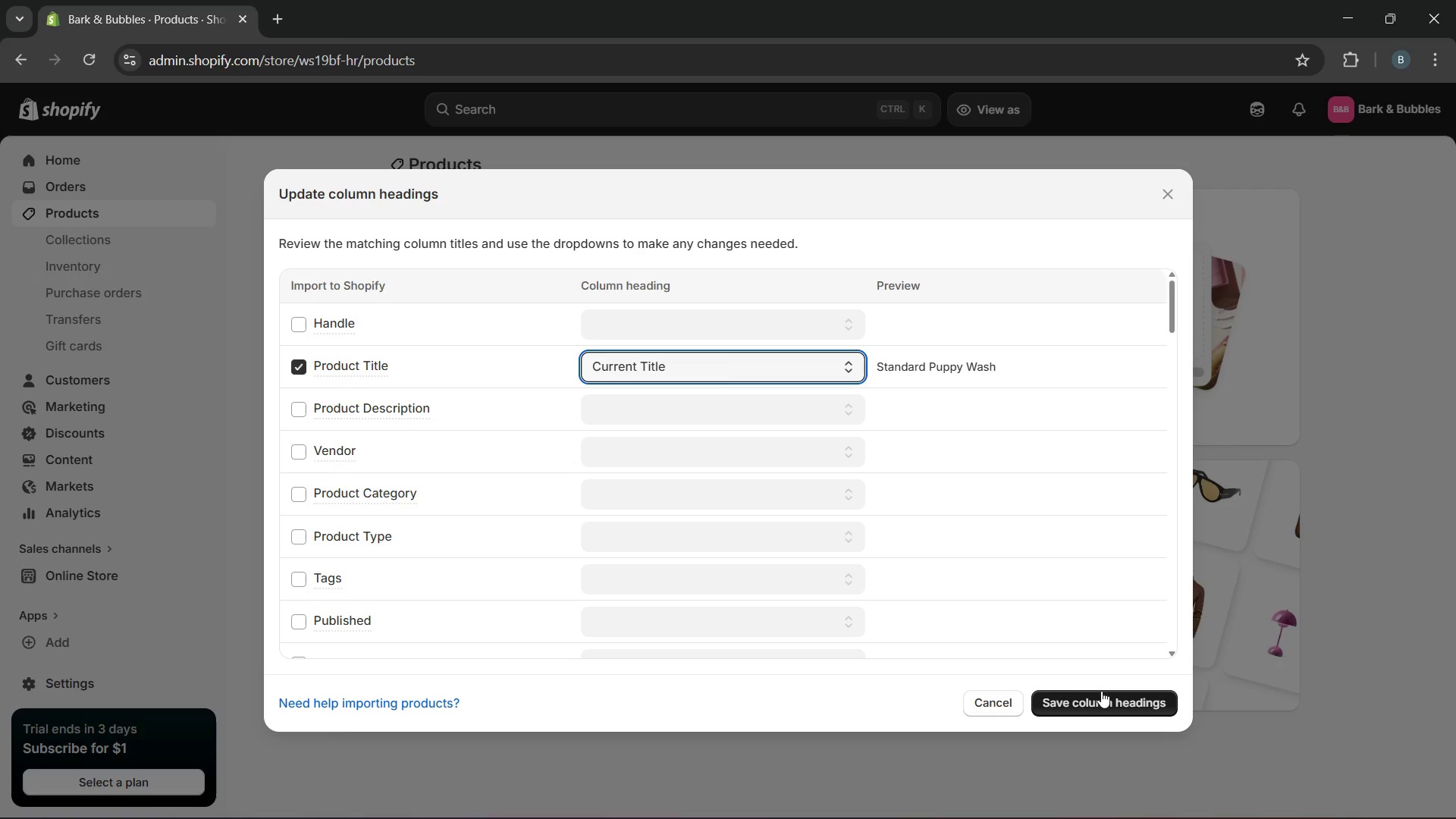 
left_click([1101, 691])
 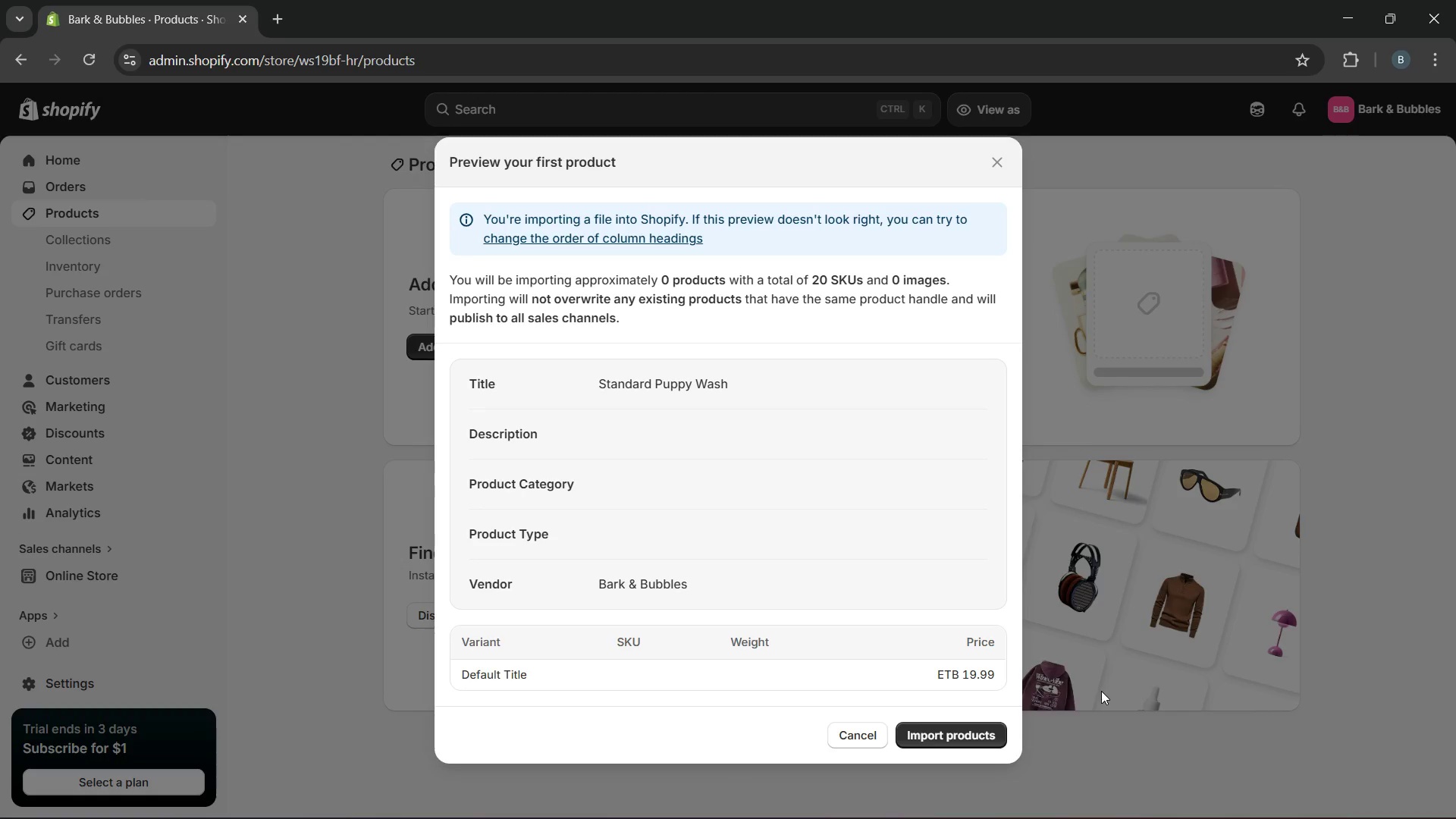 
wait(27.64)
 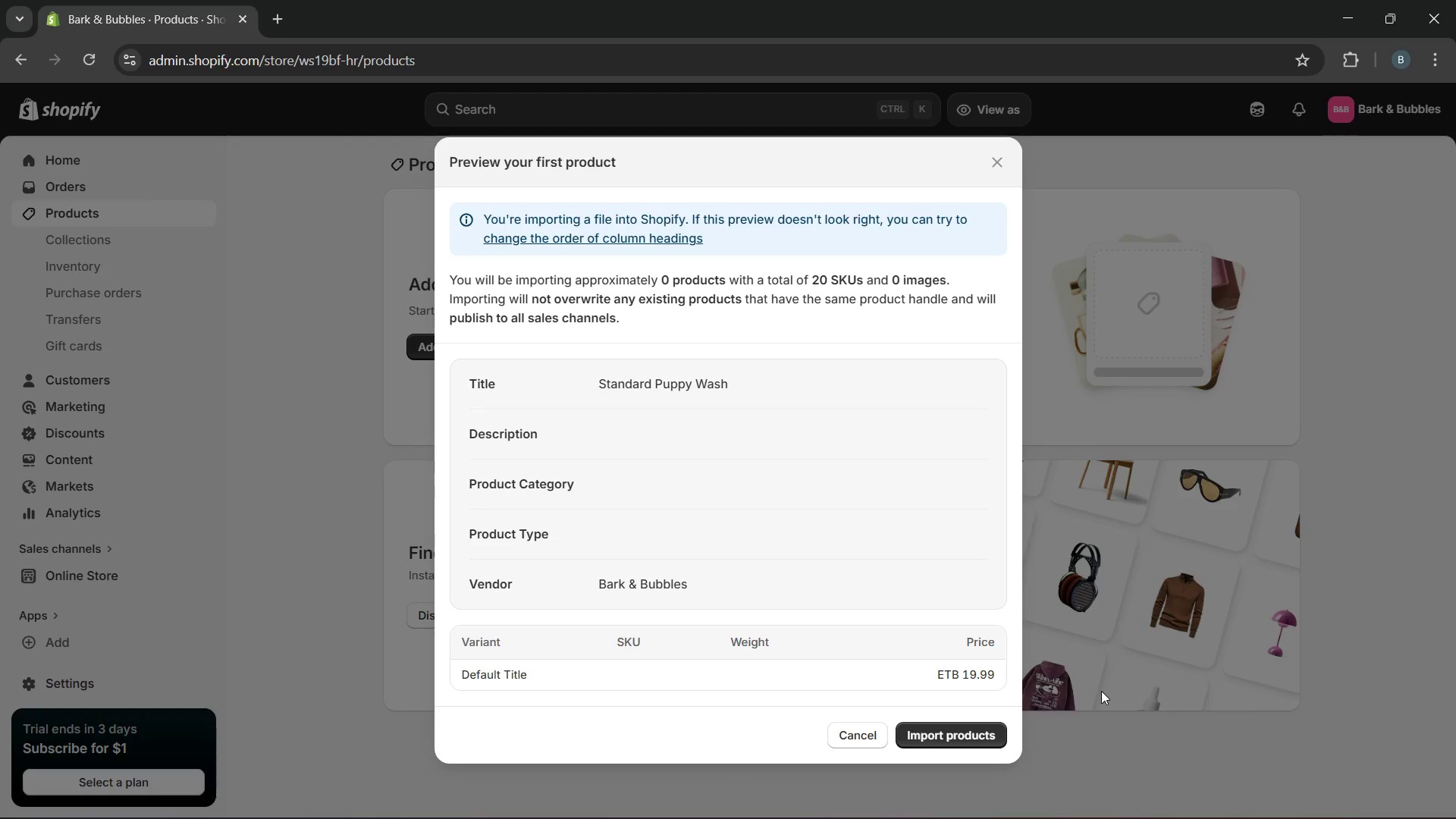 
left_click([967, 729])
 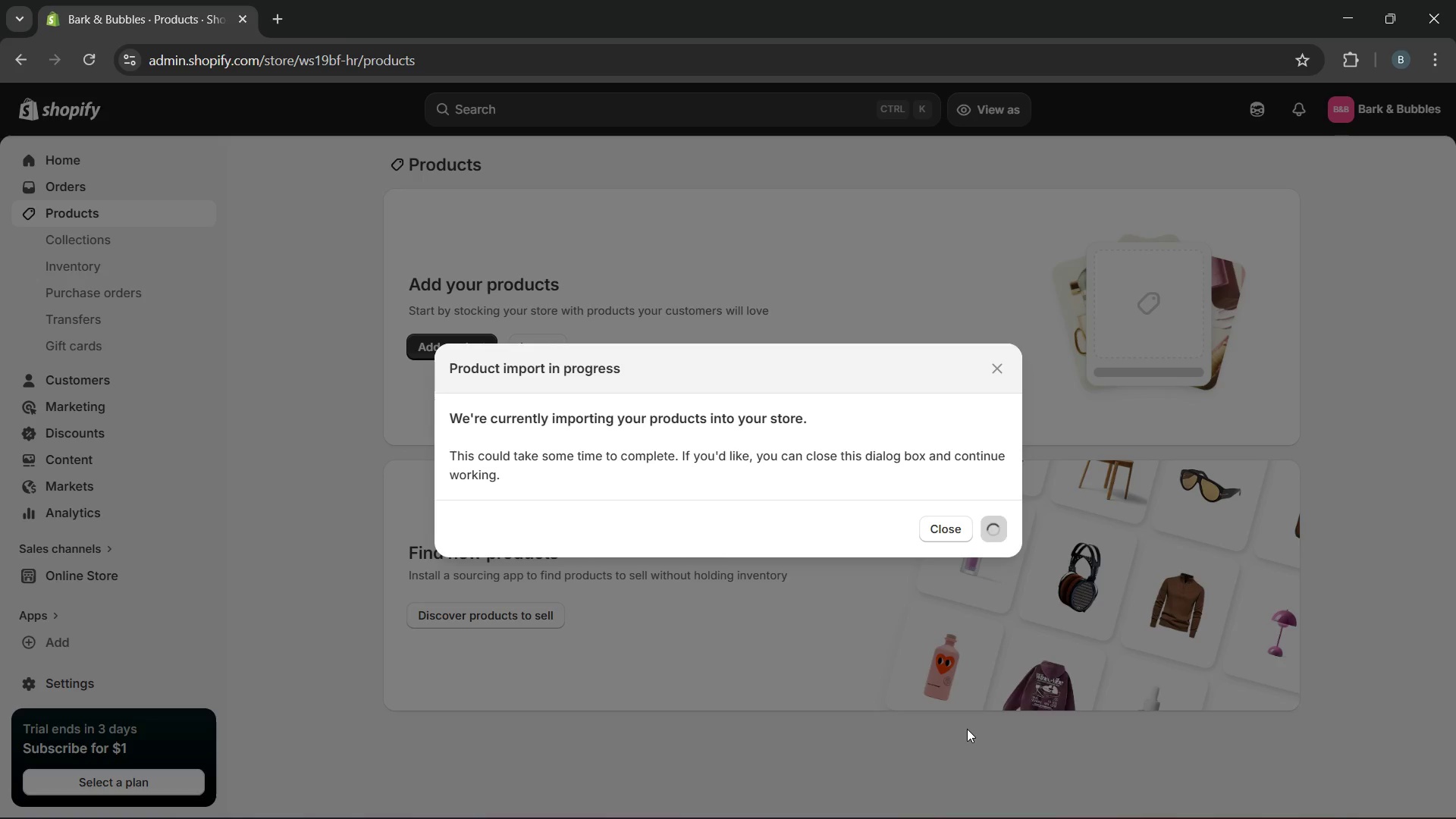 
wait(27.5)
 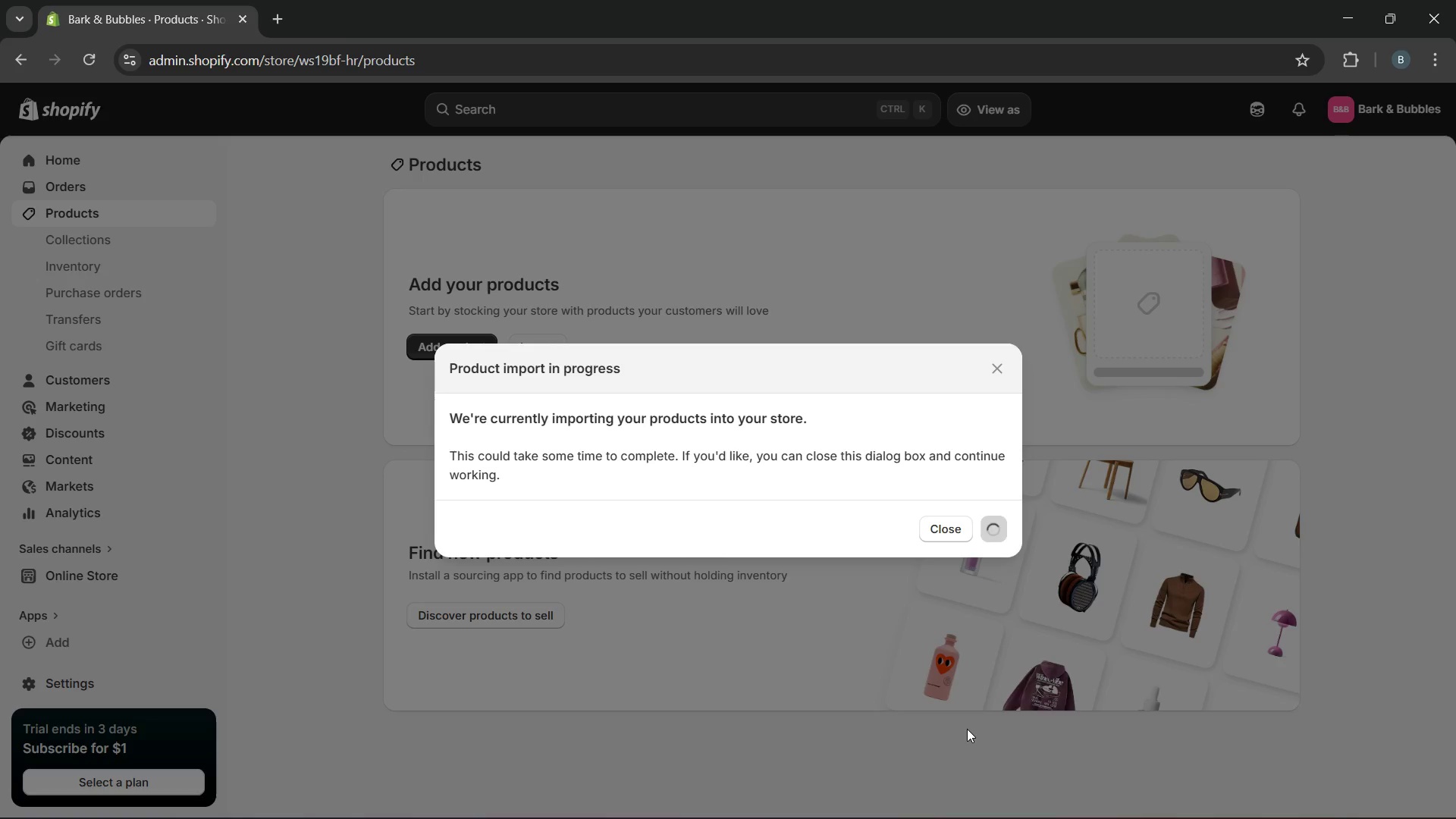 
left_click([256, 241])
 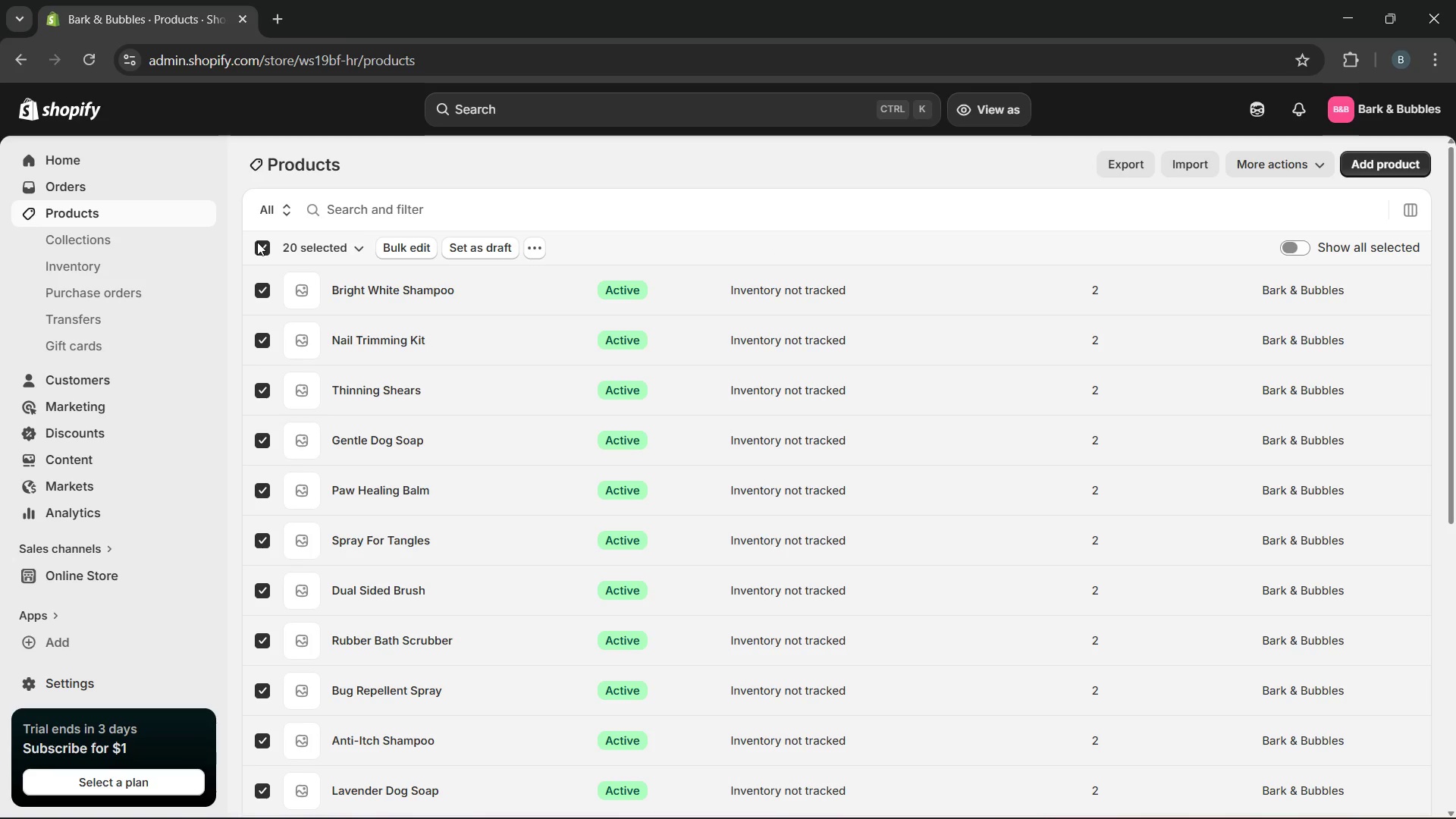 
wait(27.09)
 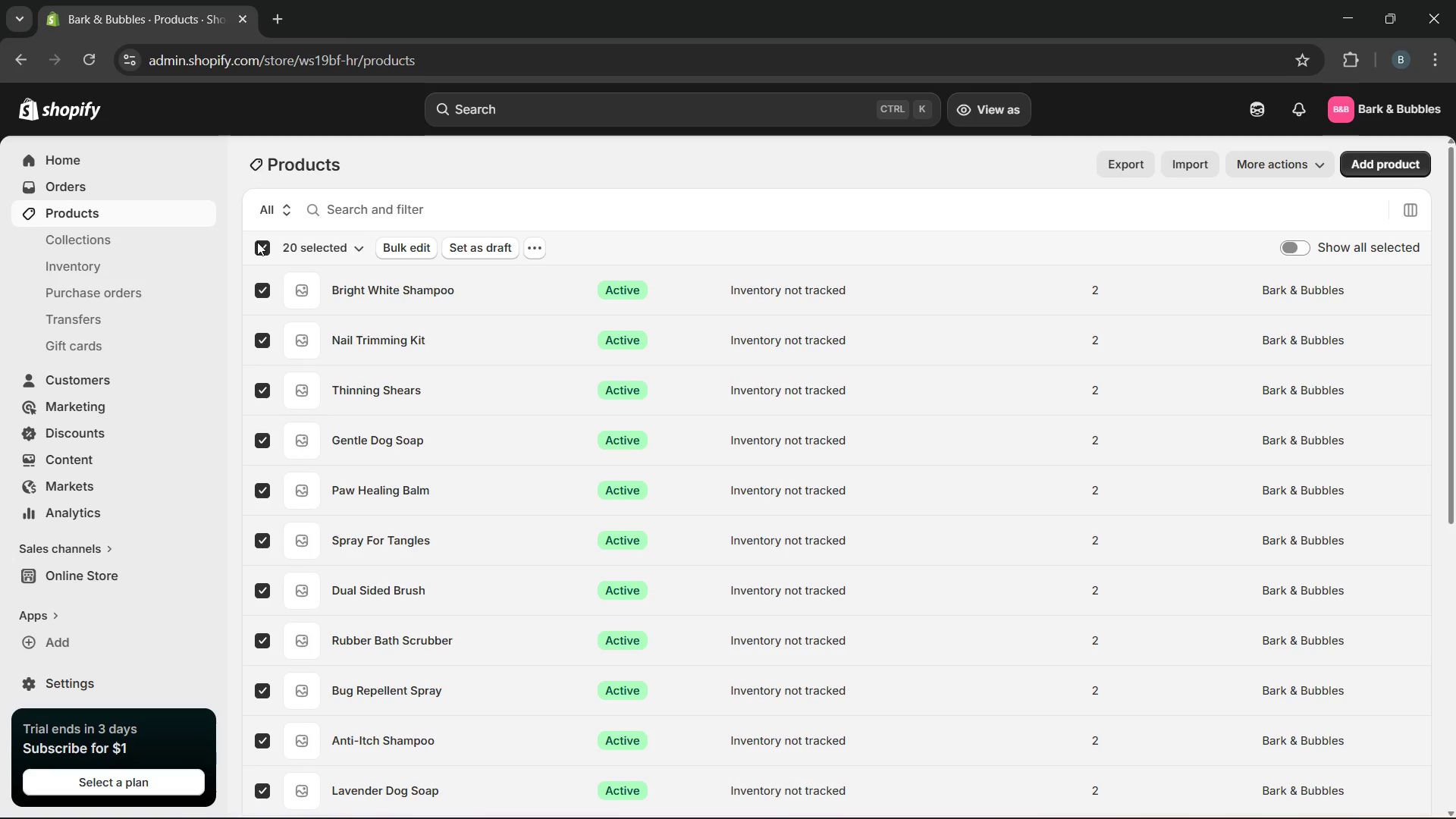 
left_click([258, 248])
 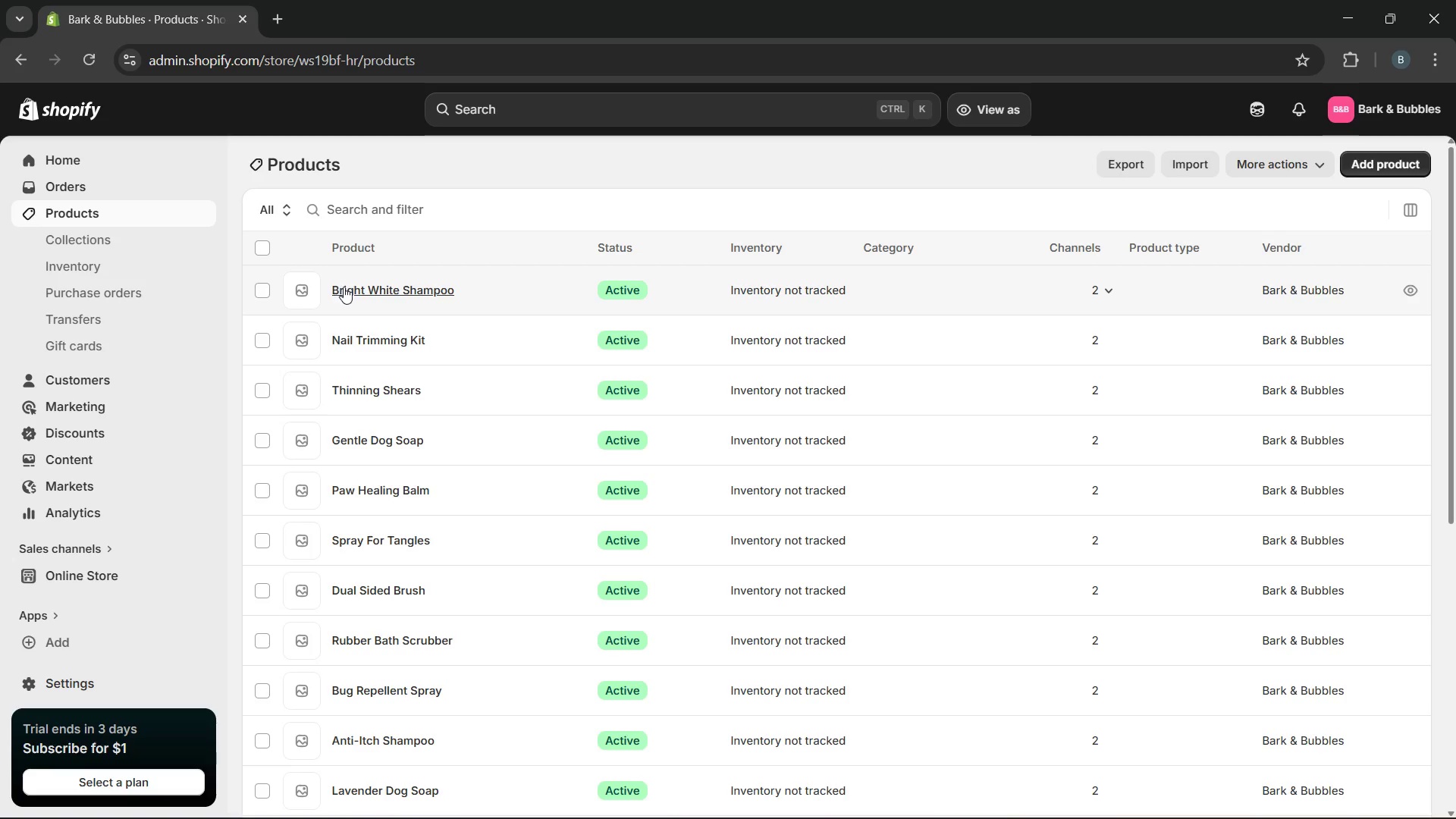 
left_click([344, 287])
 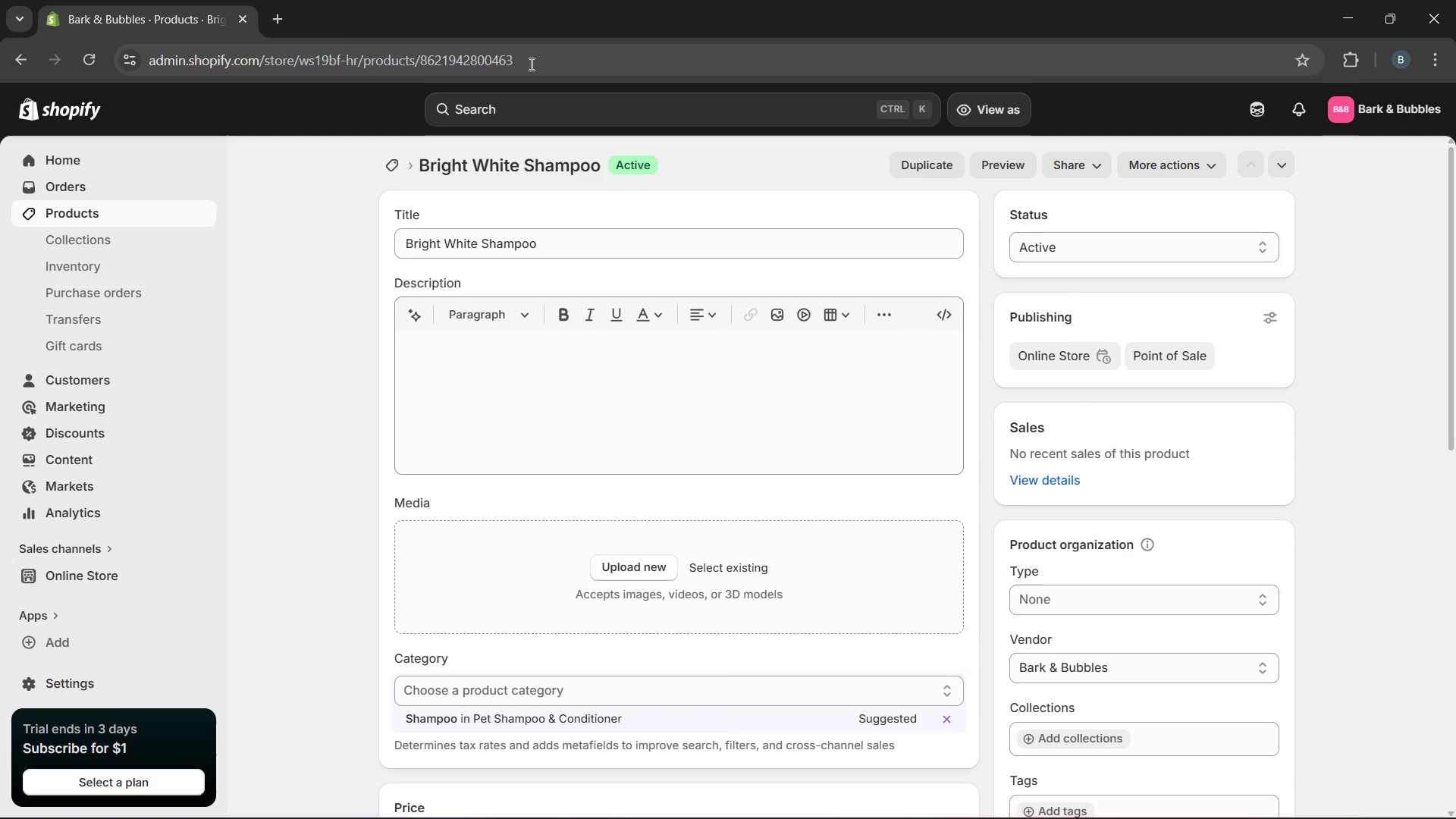 
wait(11.16)
 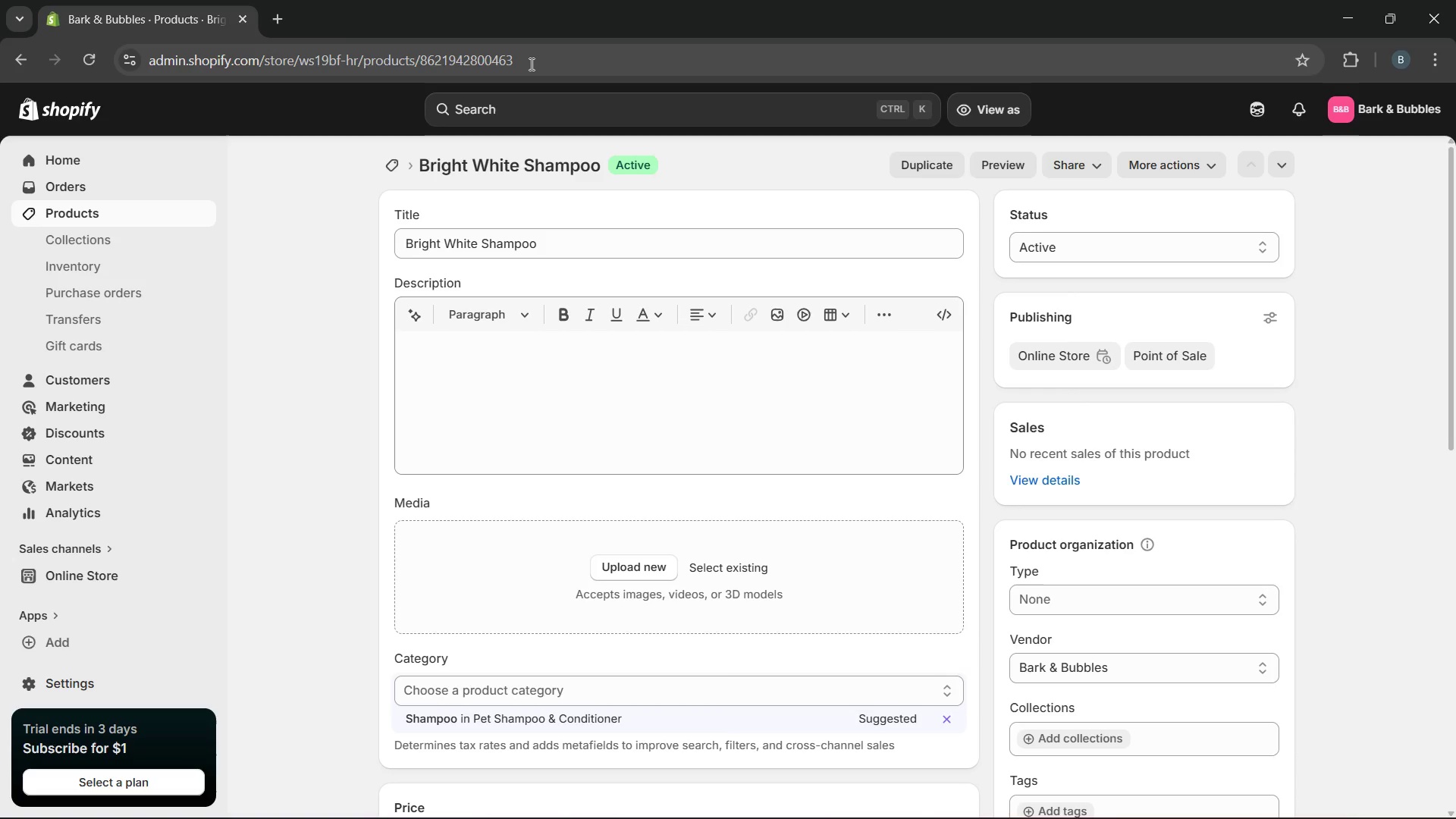 
left_click_drag(start_coordinate=[478, 240], to_coordinate=[348, 254])
 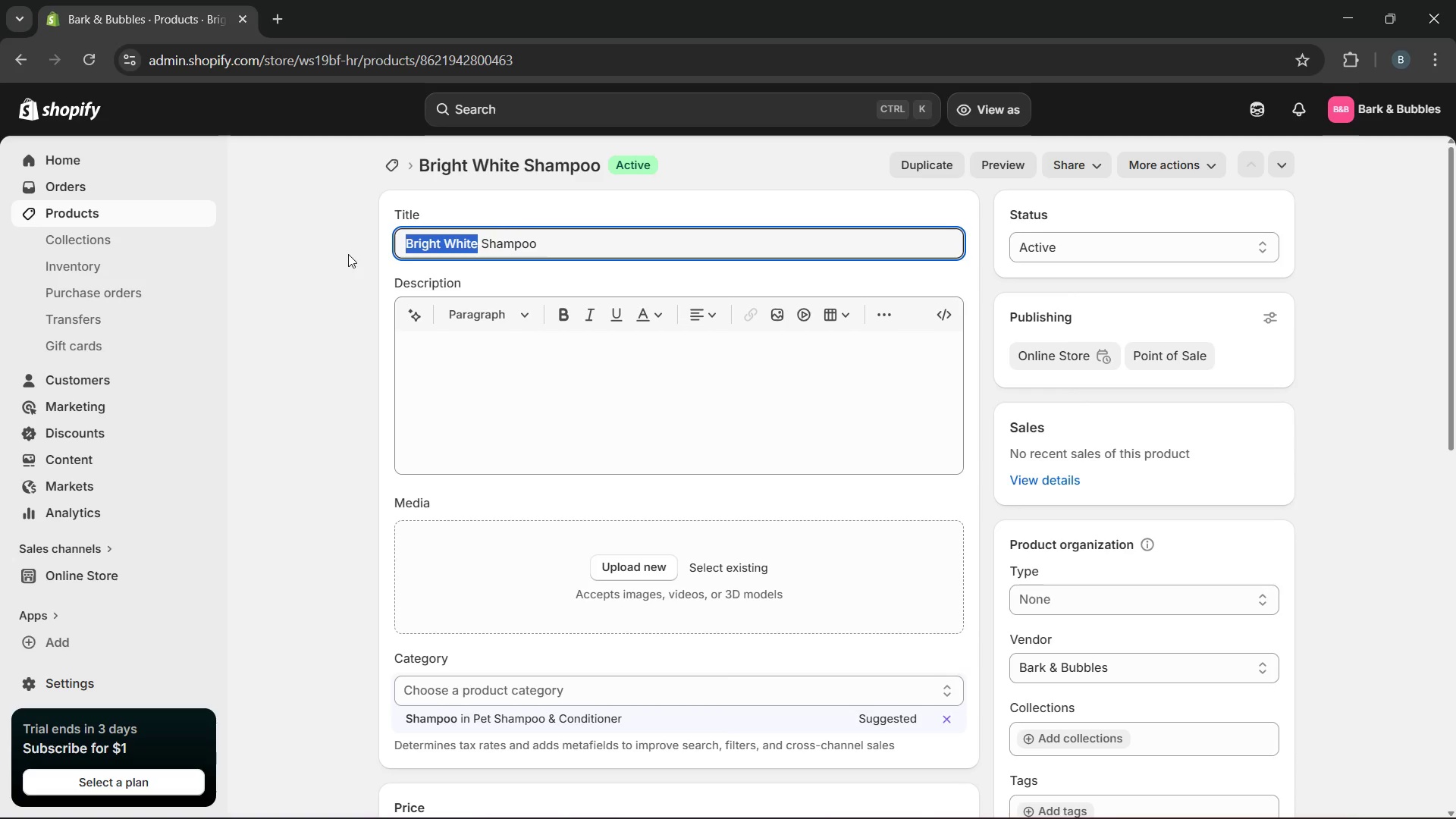 
type(Whitening)
 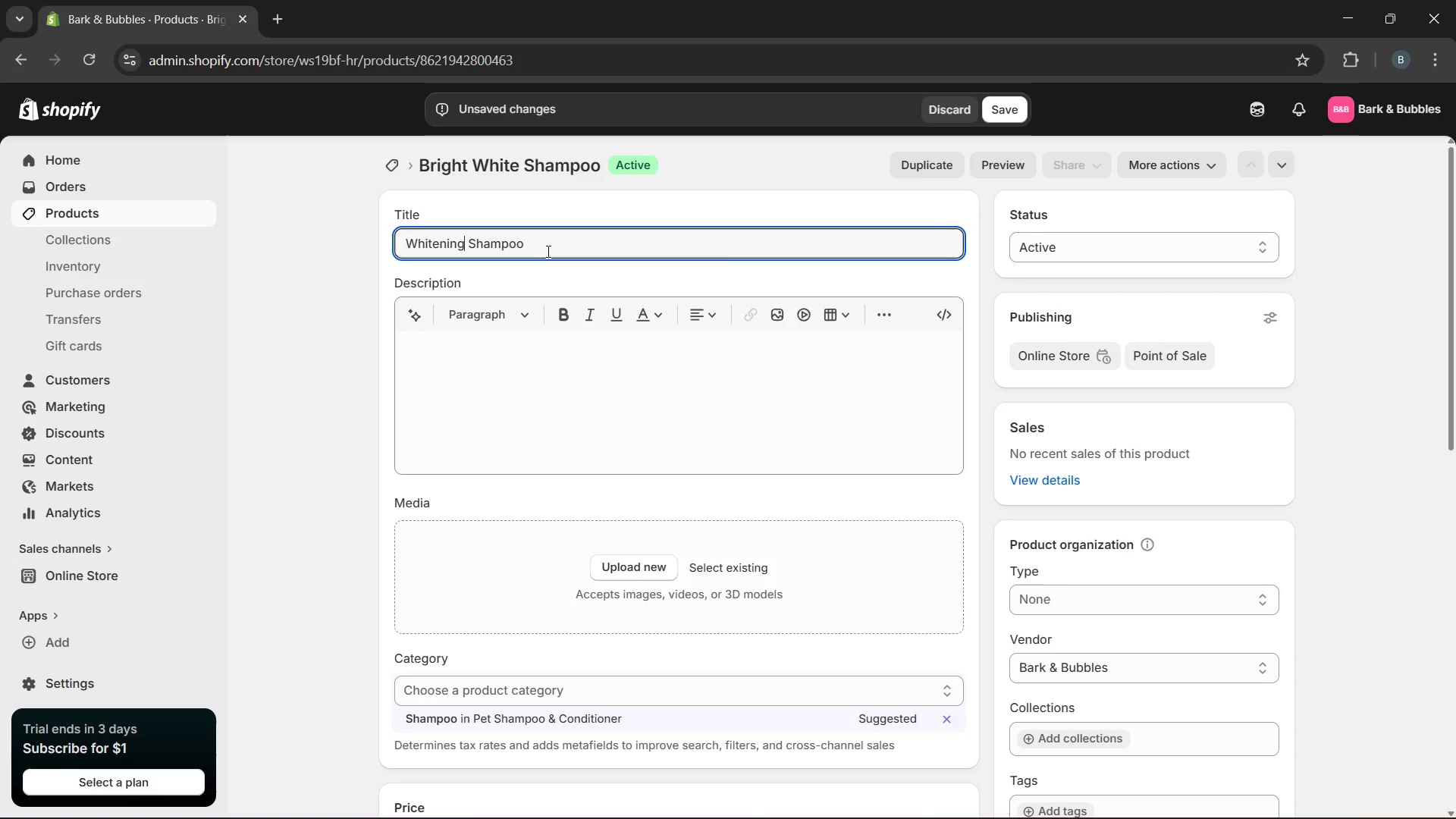 
left_click([547, 246])
 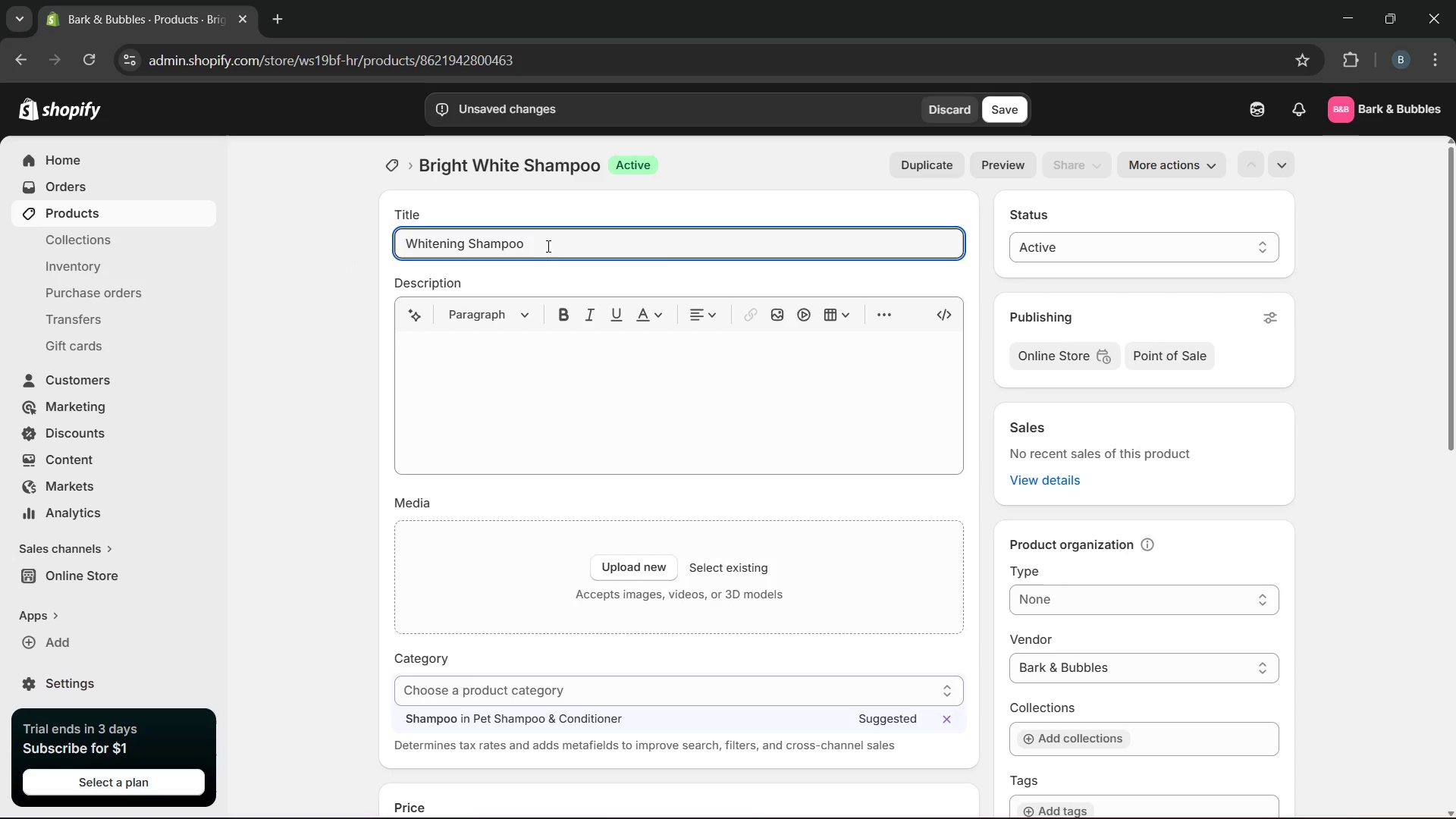 
type( for white )
 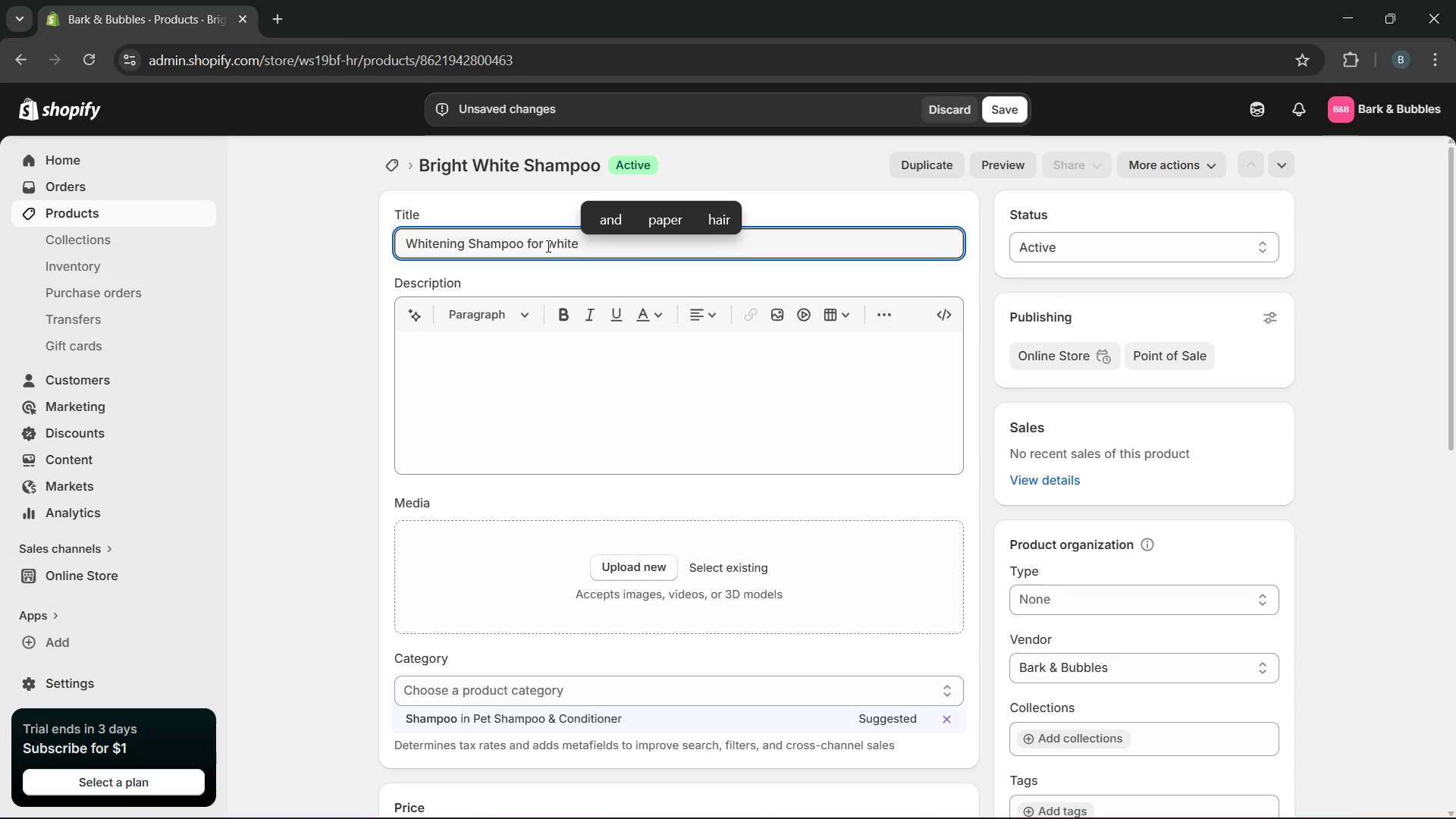 
type(dogs)
 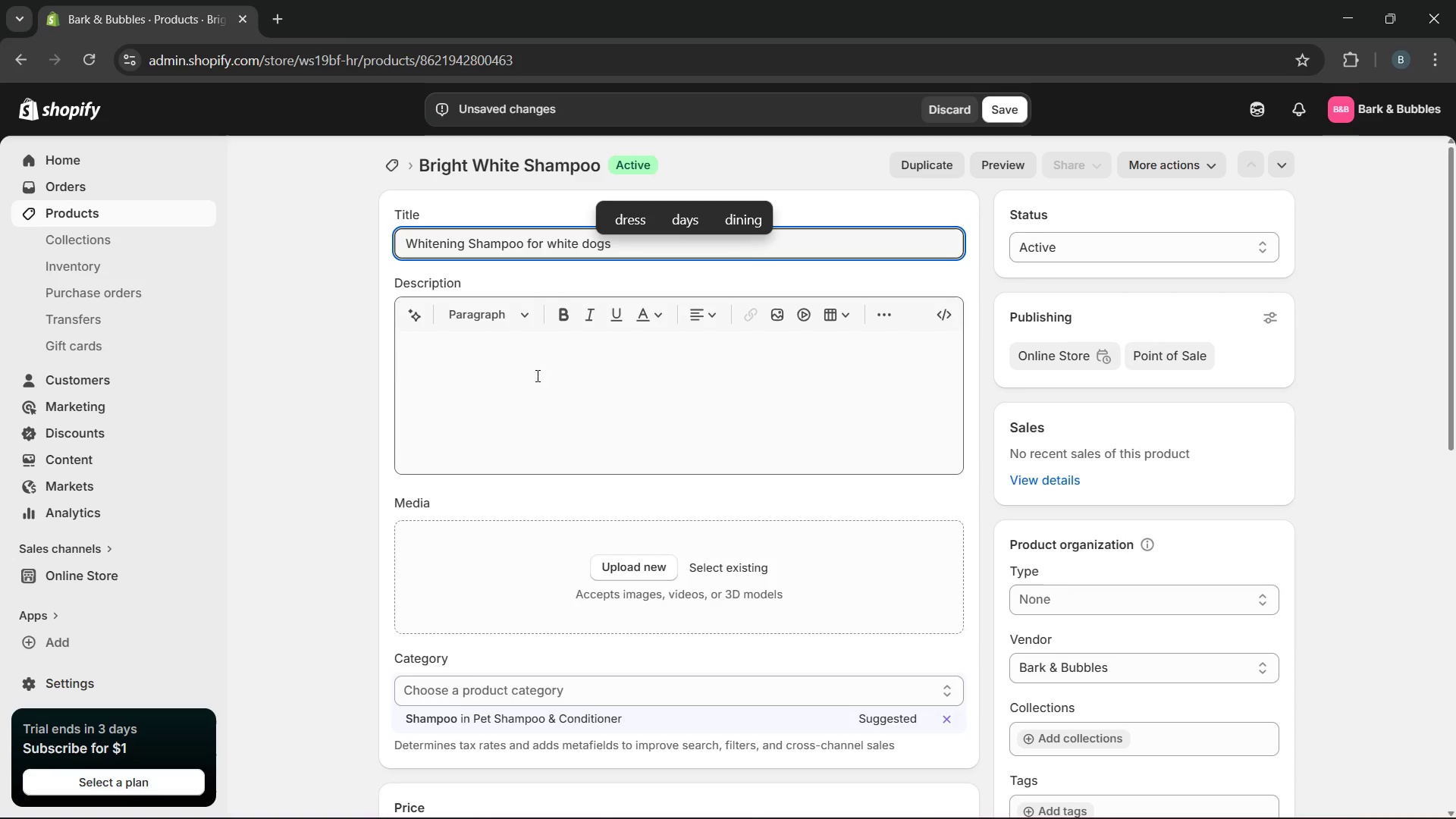 
left_click([526, 384])
 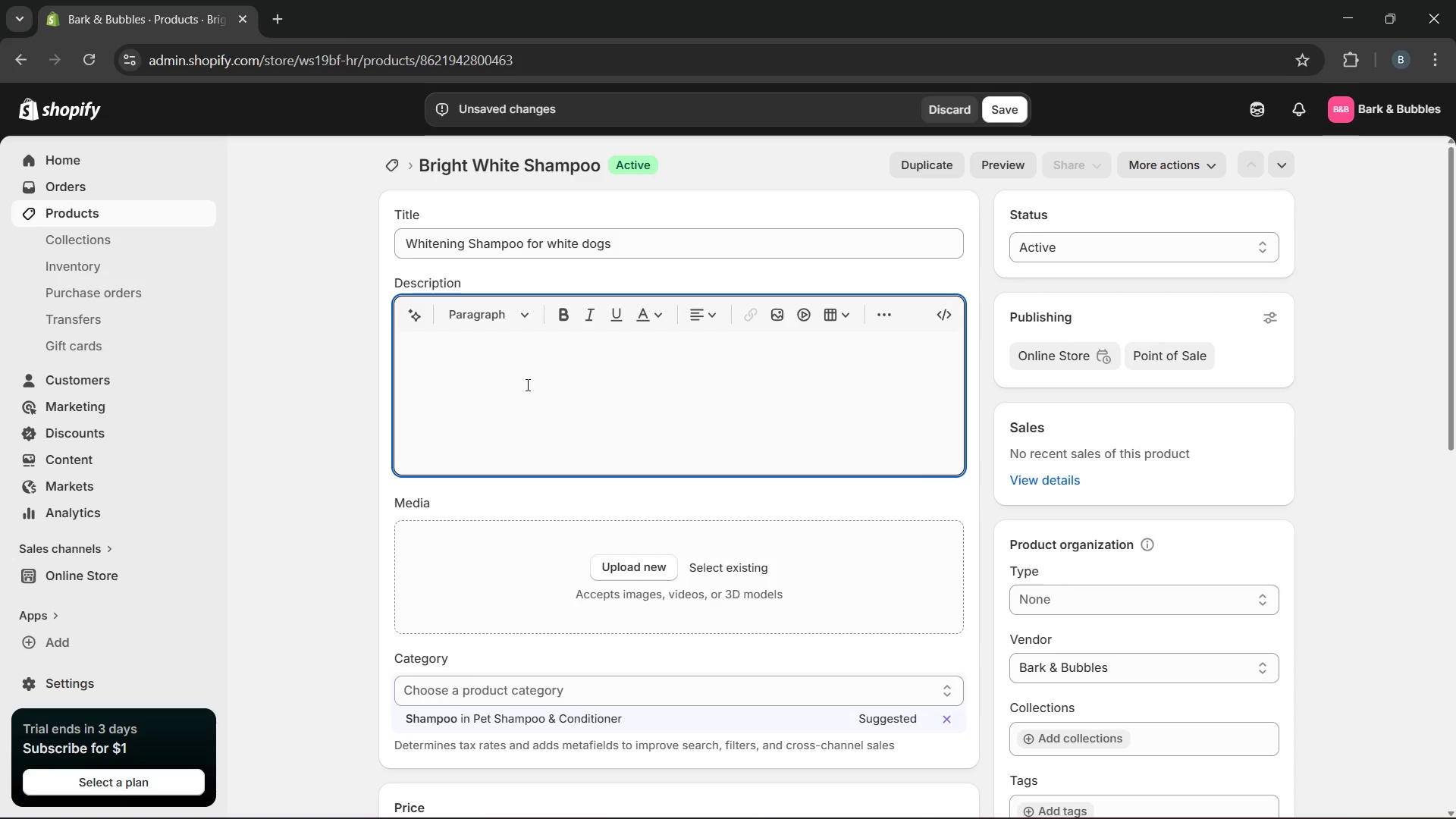 
wait(7.05)
 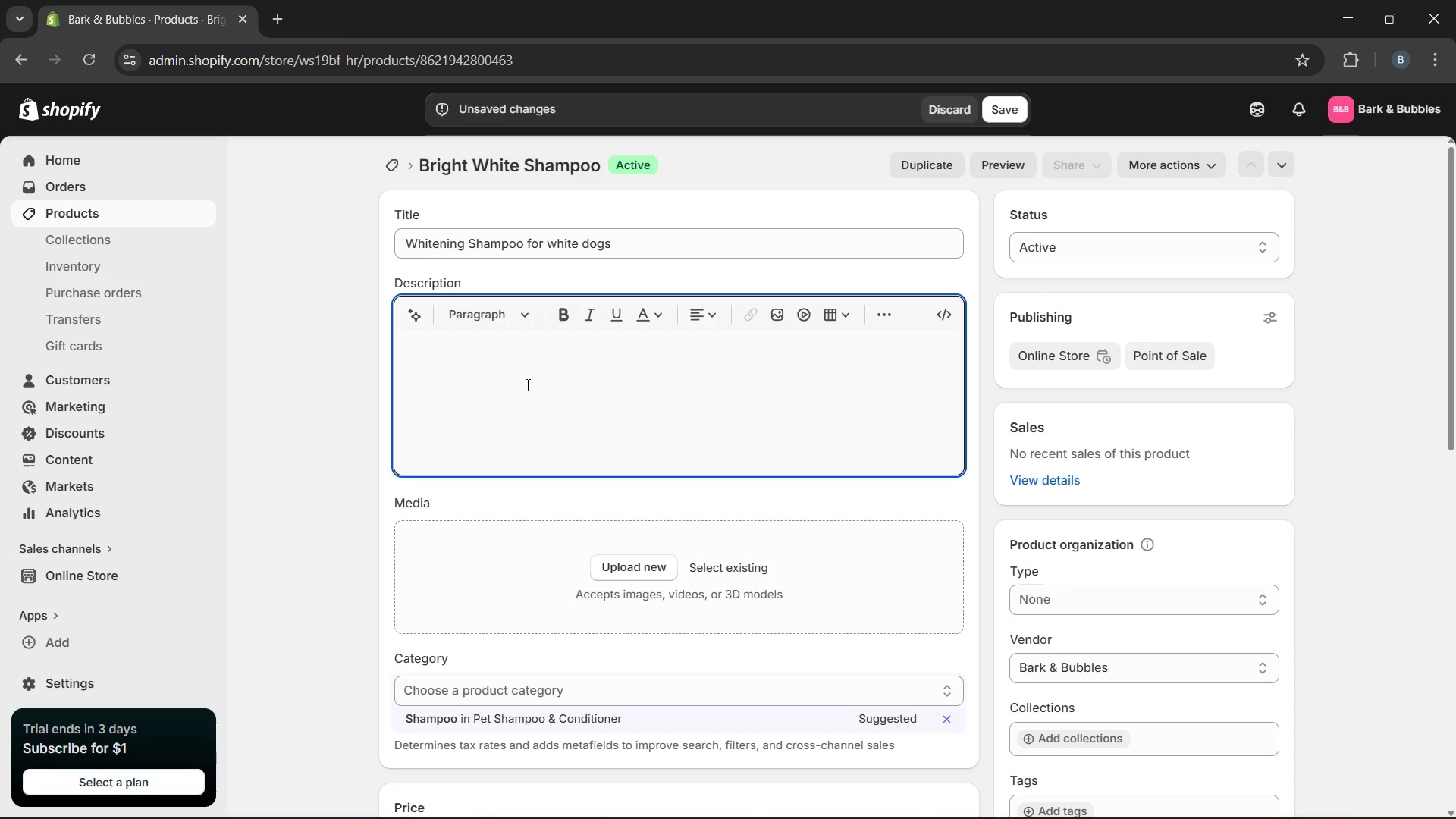 
type(This whitening shampoo for white dogs supports routine coat cleaning while )
 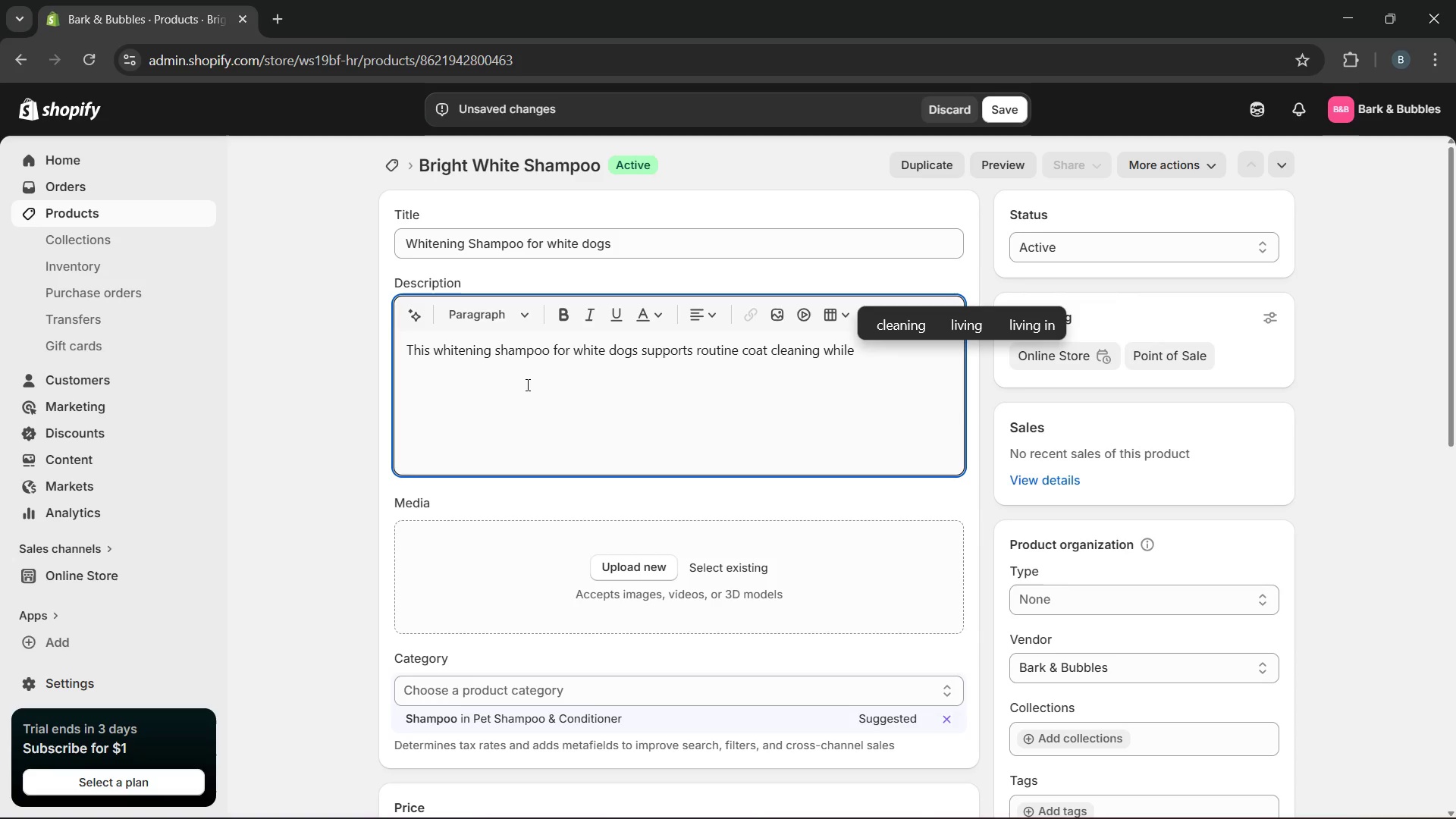 
type(helping maintain )
 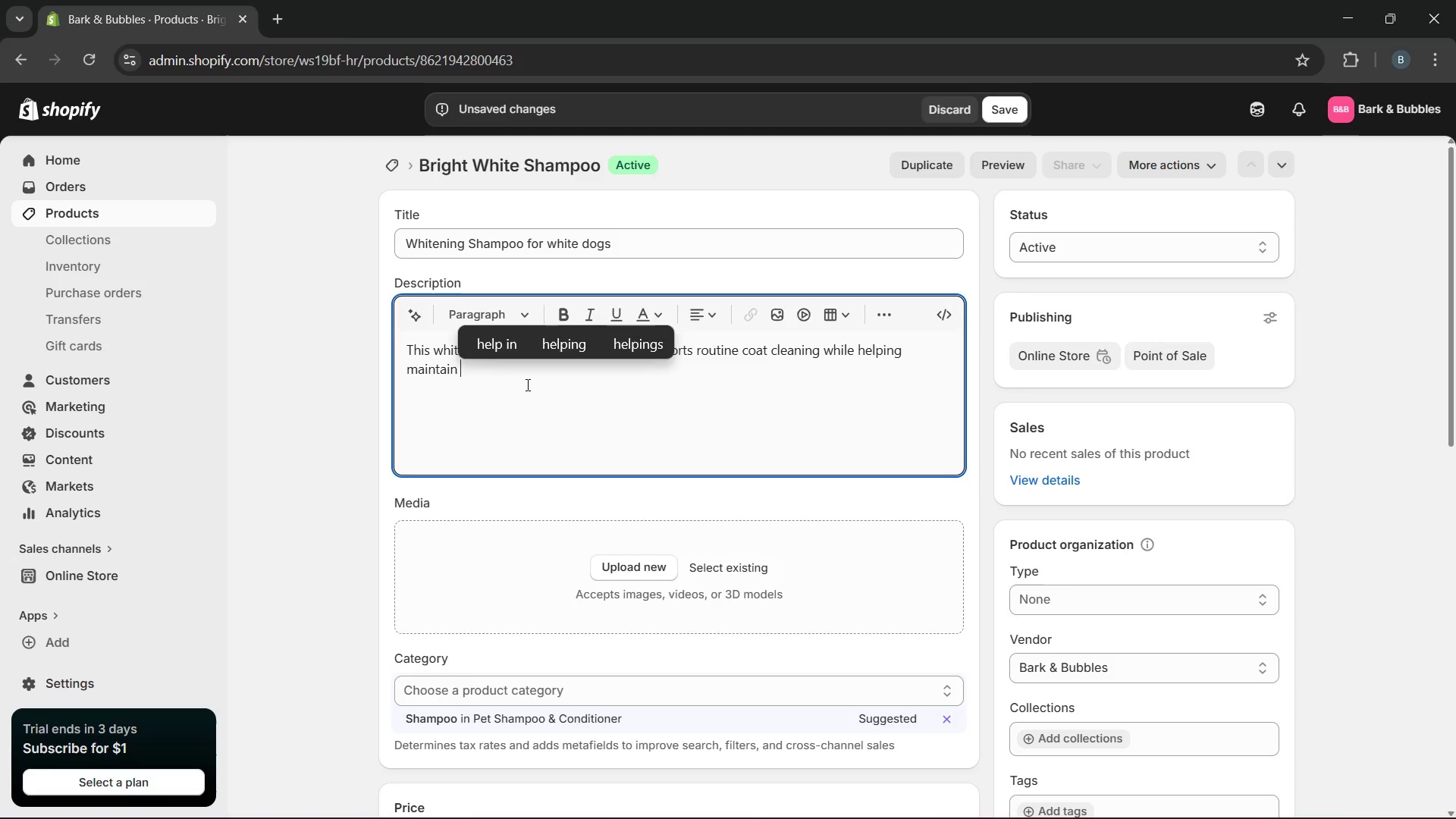 
type(a brighter coat apperance )
 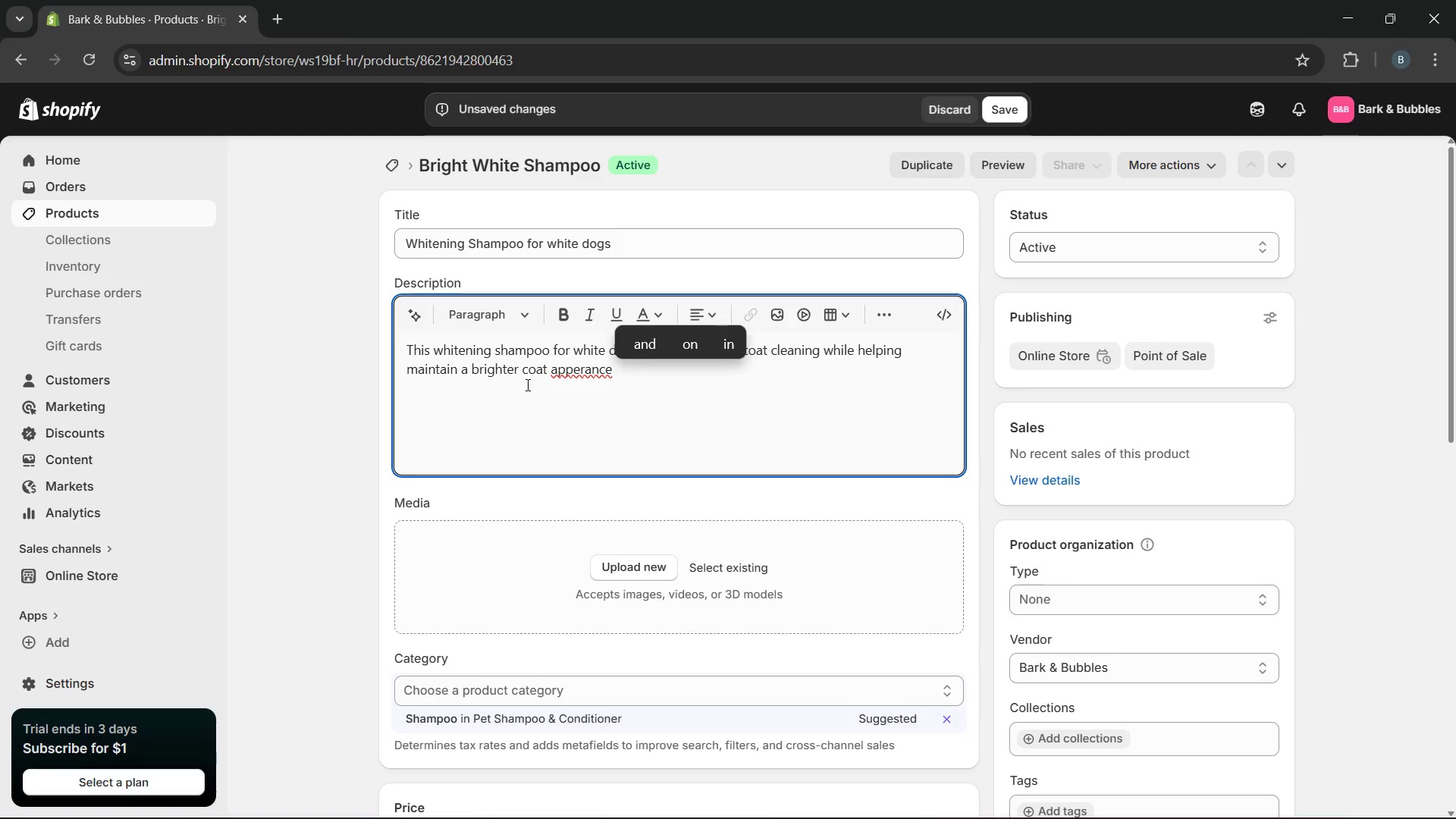 
type(betww)
key(Backspace)
type(een gromming appointements. Designed for regular bath care and coat)
 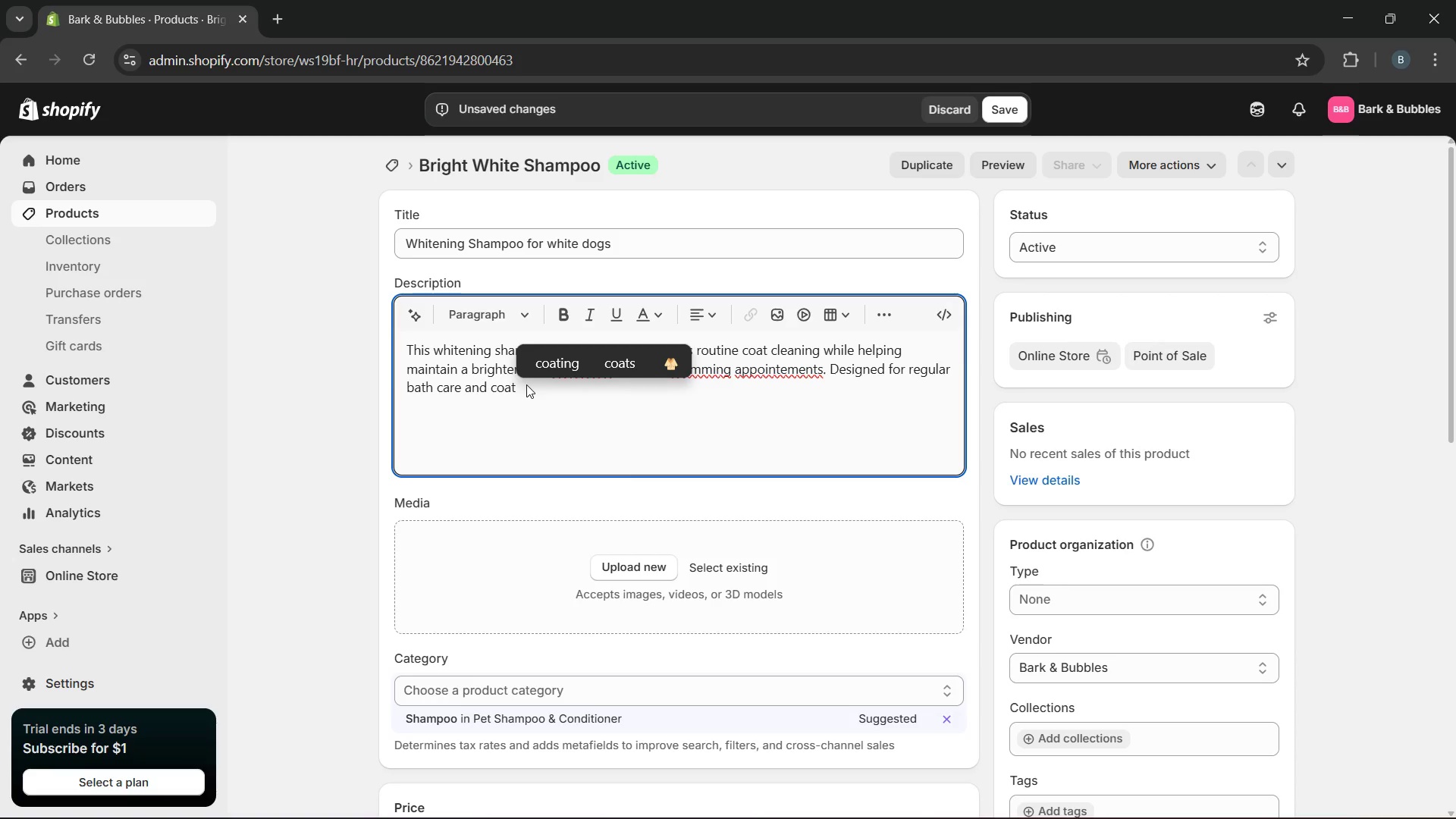 
wait(6.2)
 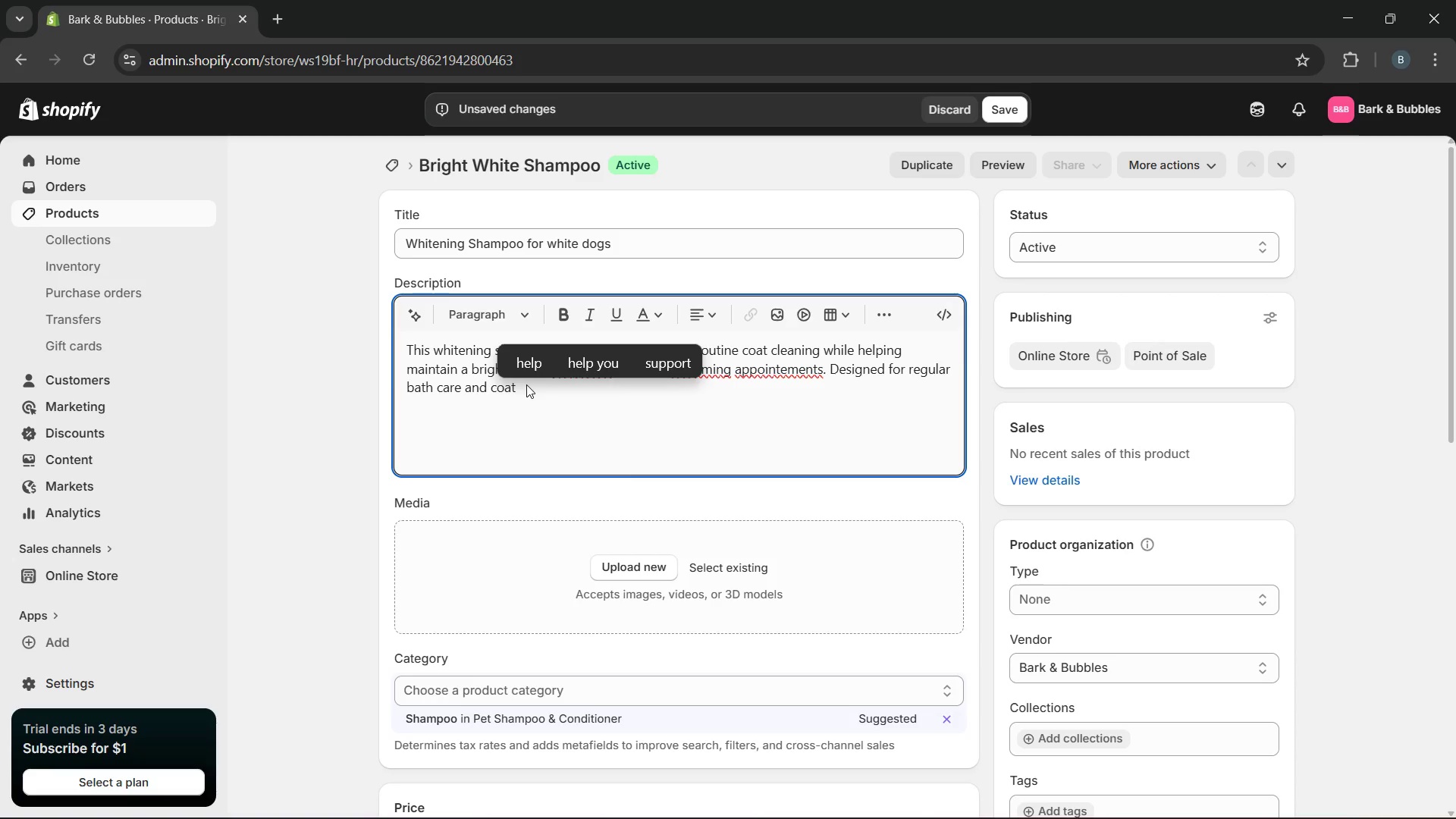 
type( maintenance sessions.)
 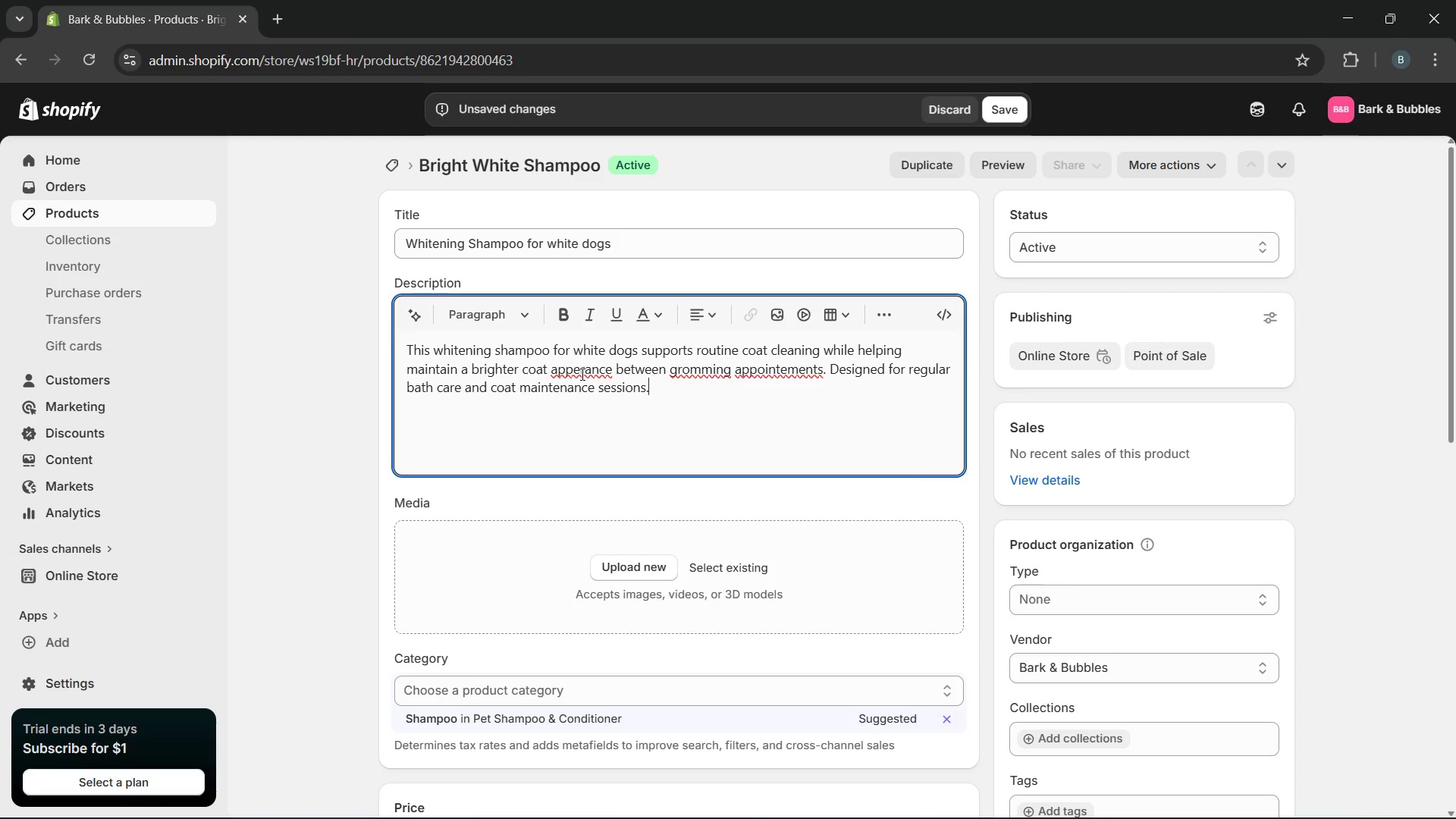 
wait(5.66)
 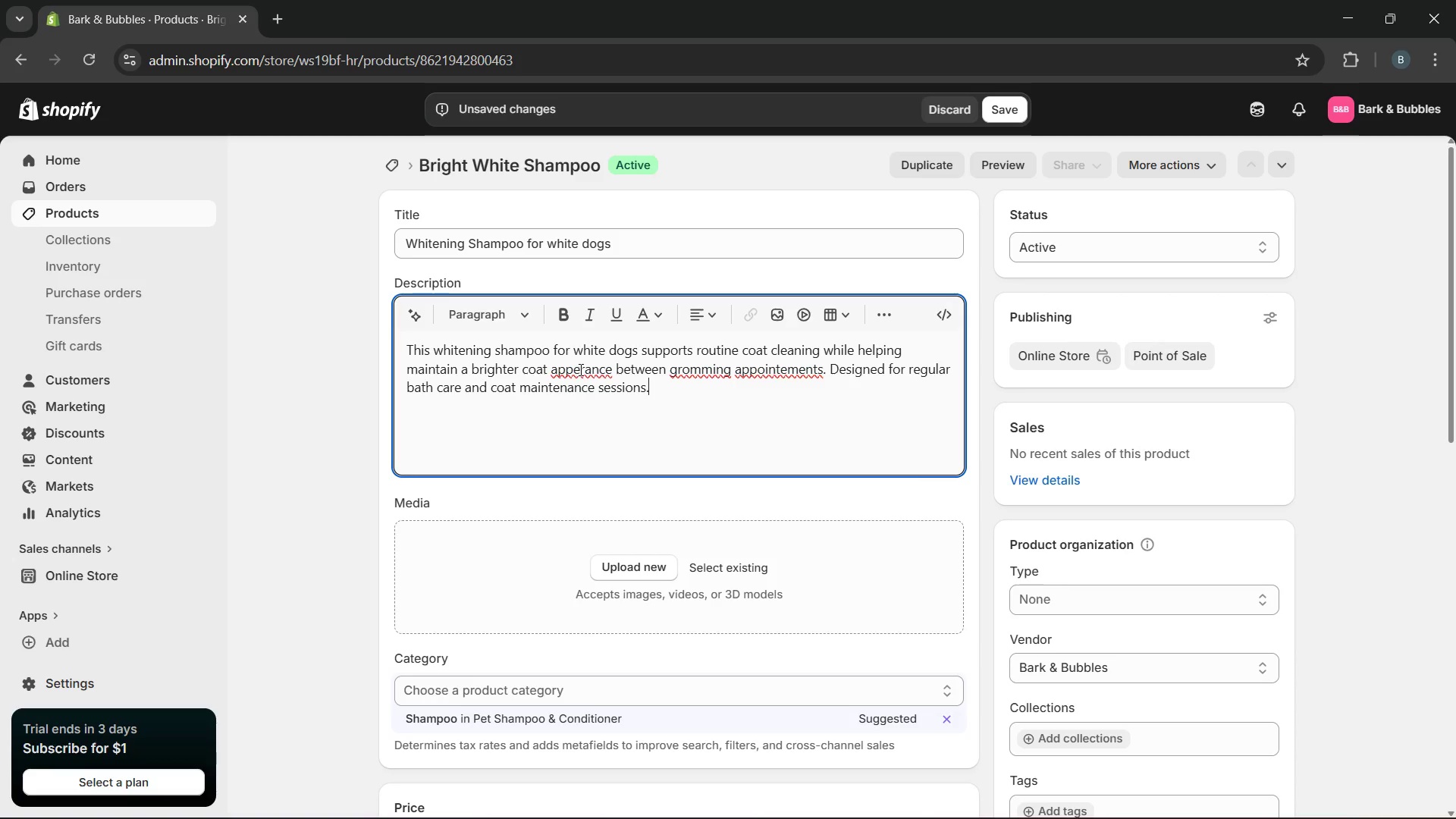 
double_click([581, 374])
 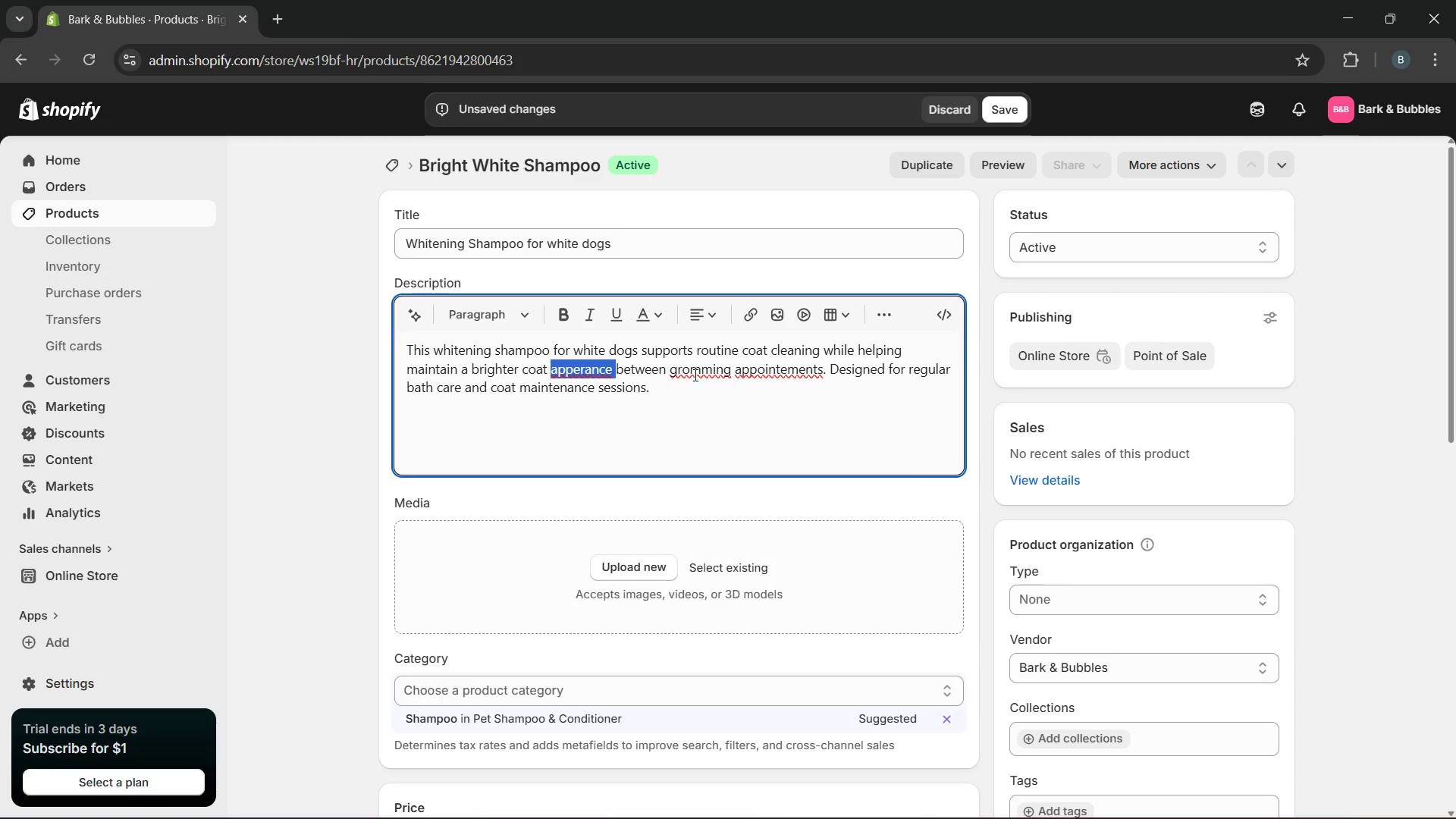 
left_click([700, 372])
 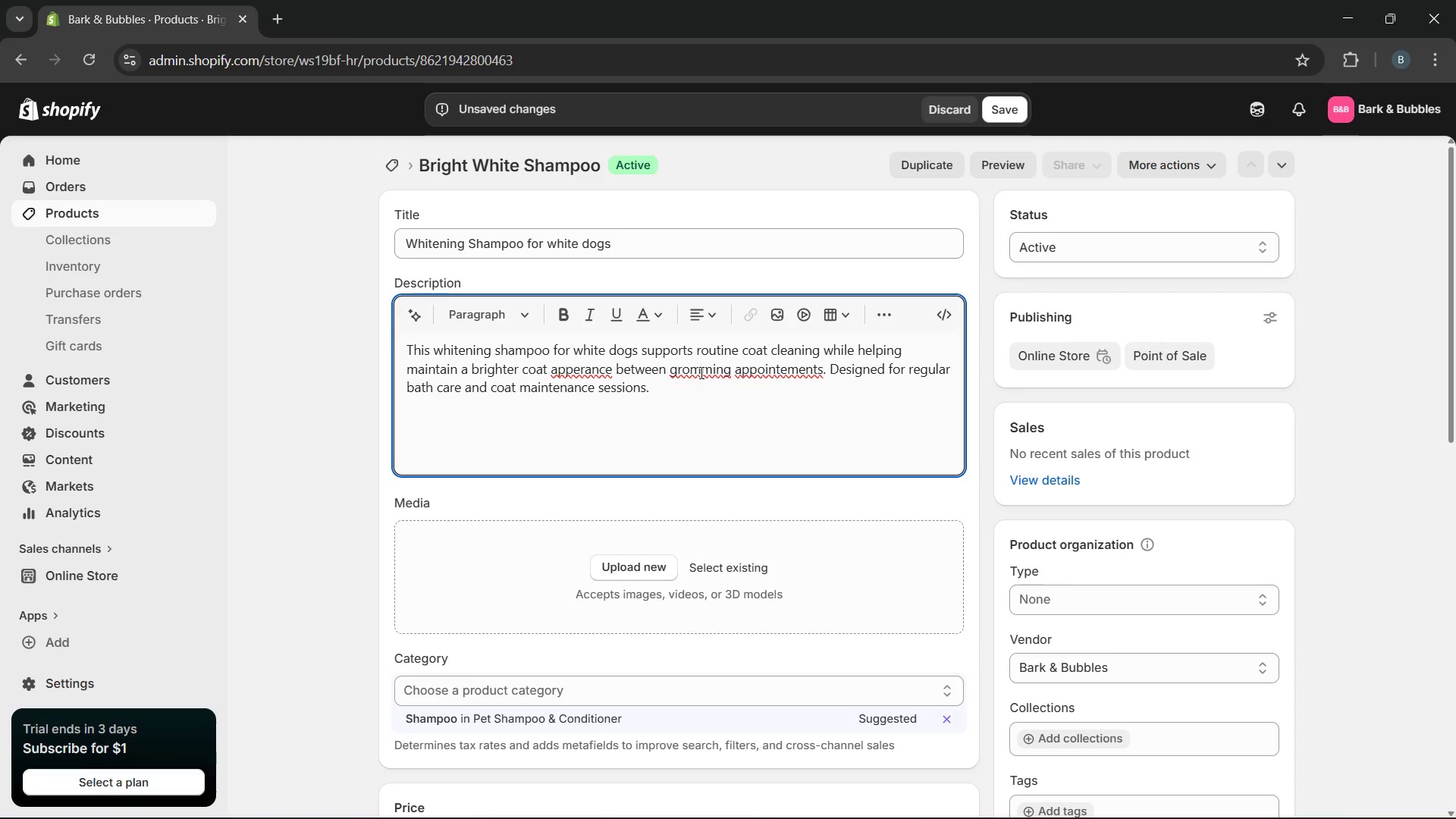 
key(Backspace)
 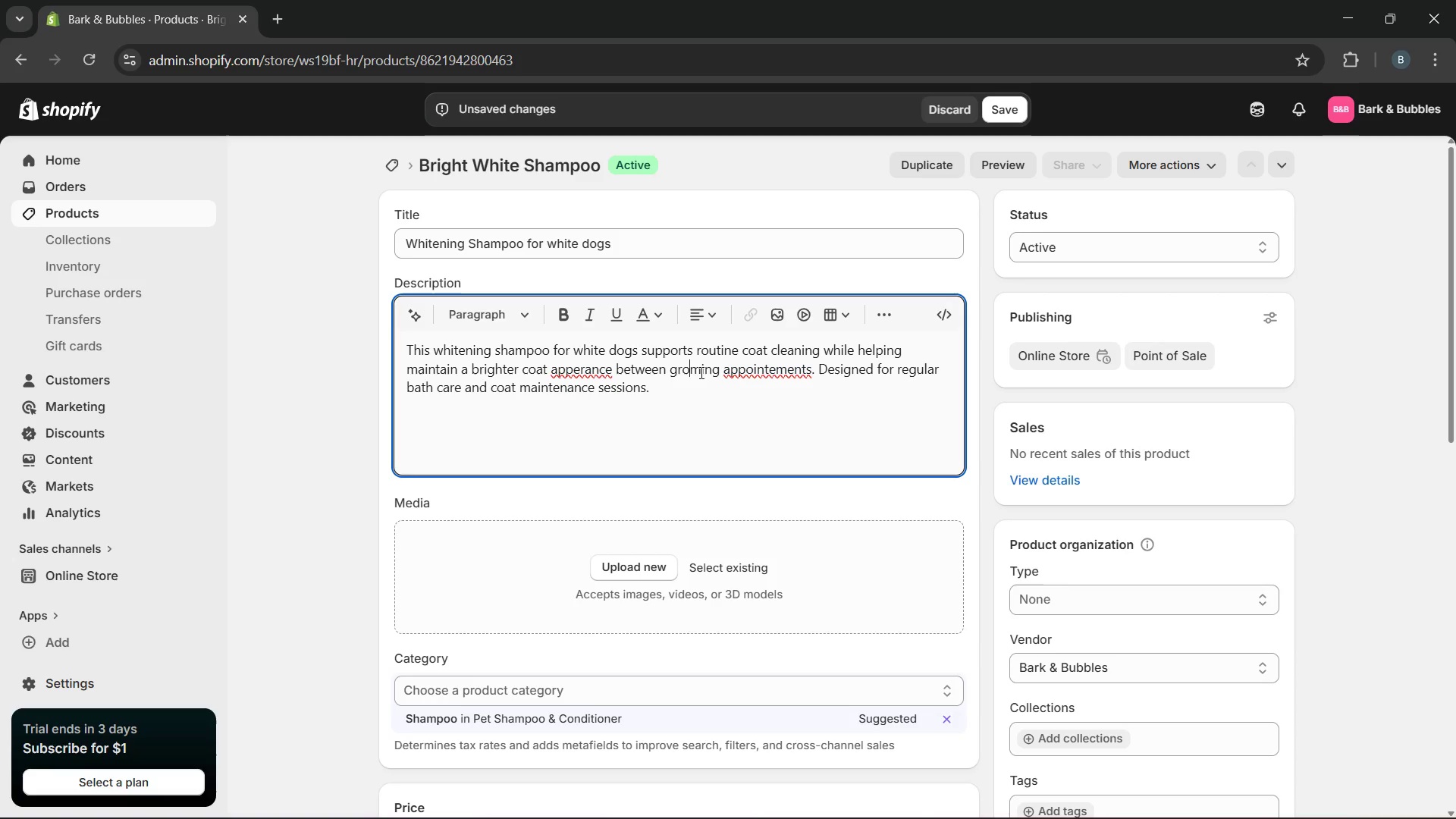 
key(O)
 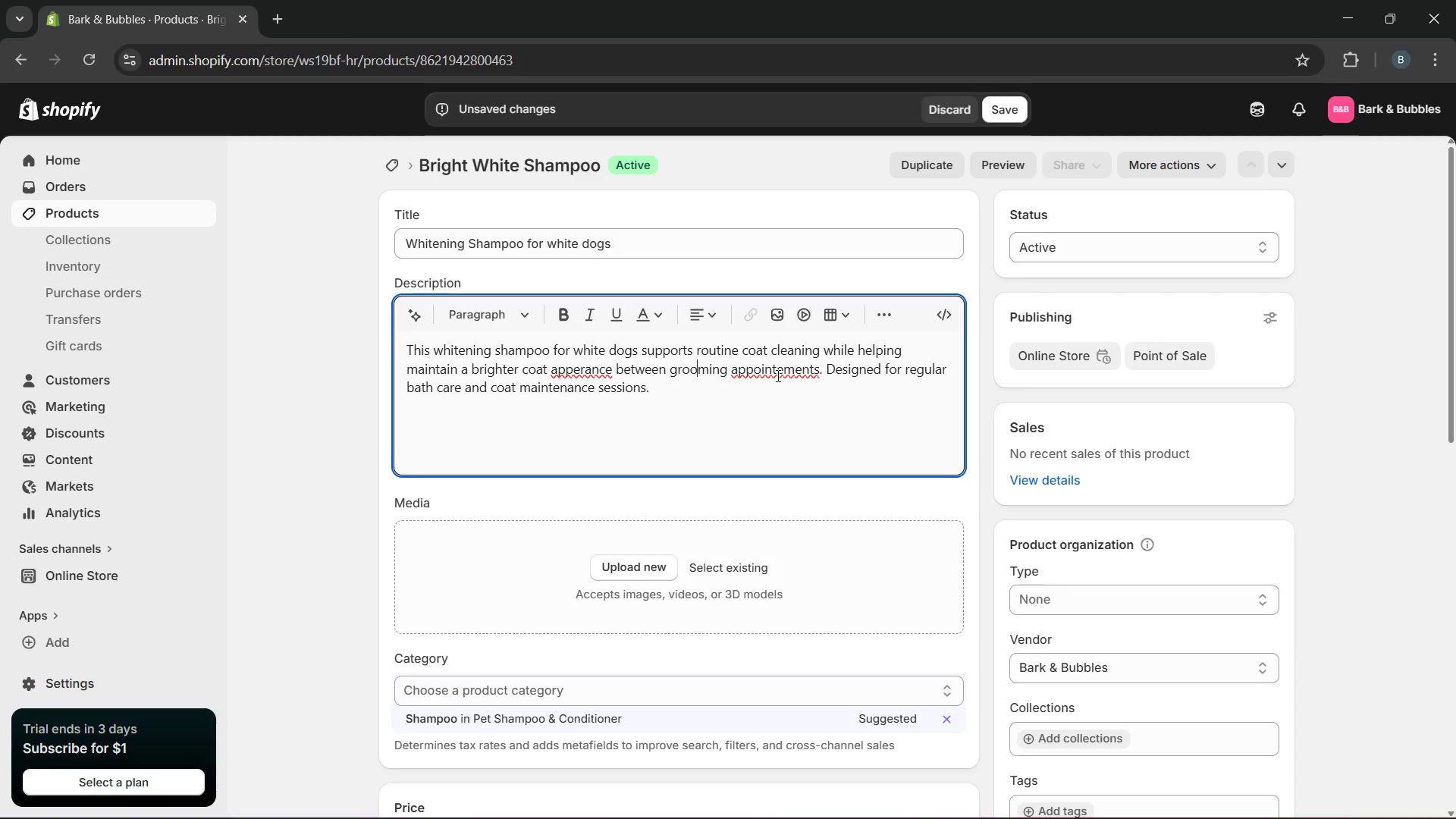 
wait(7.5)
 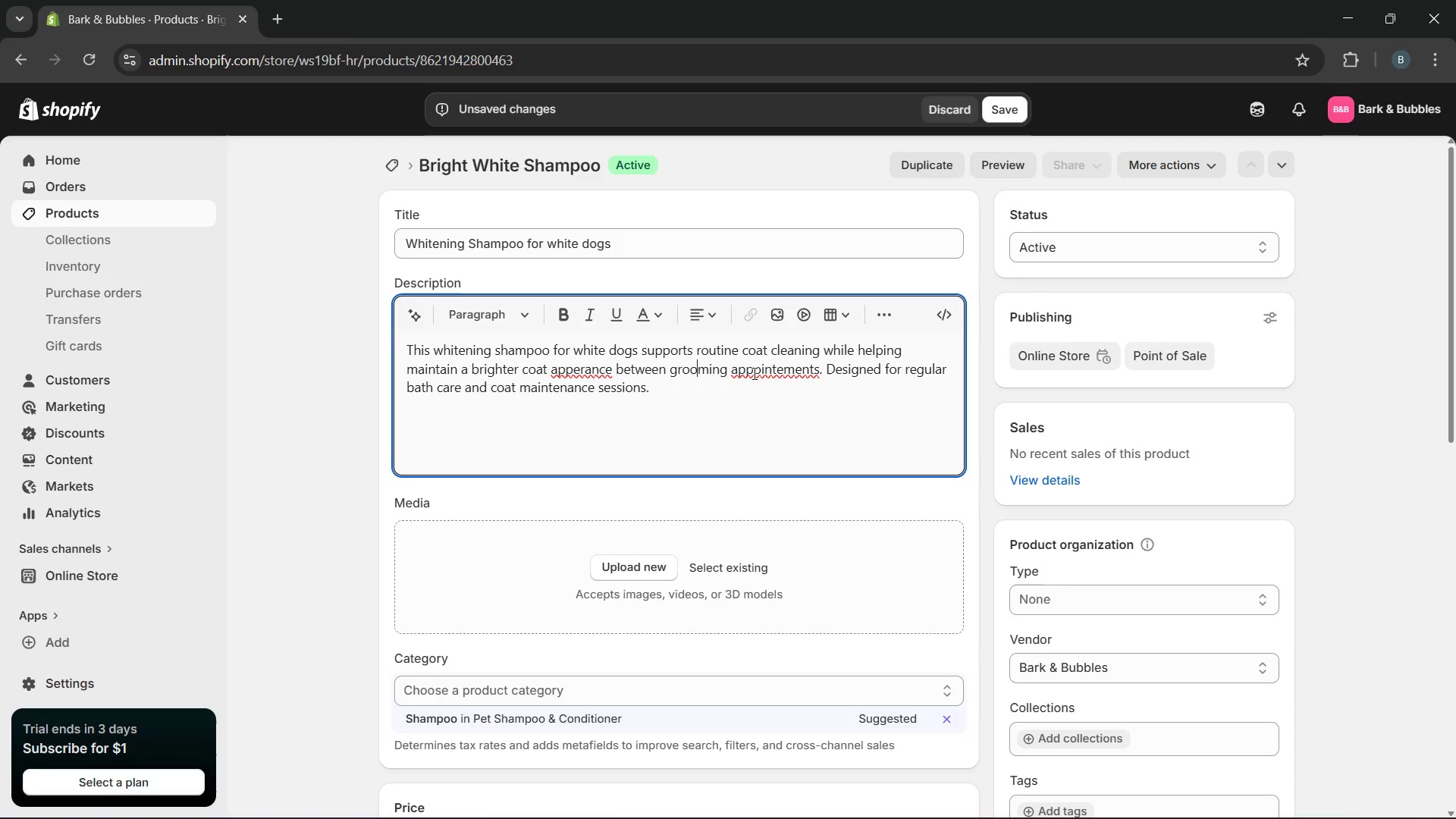 
left_click([780, 372])
 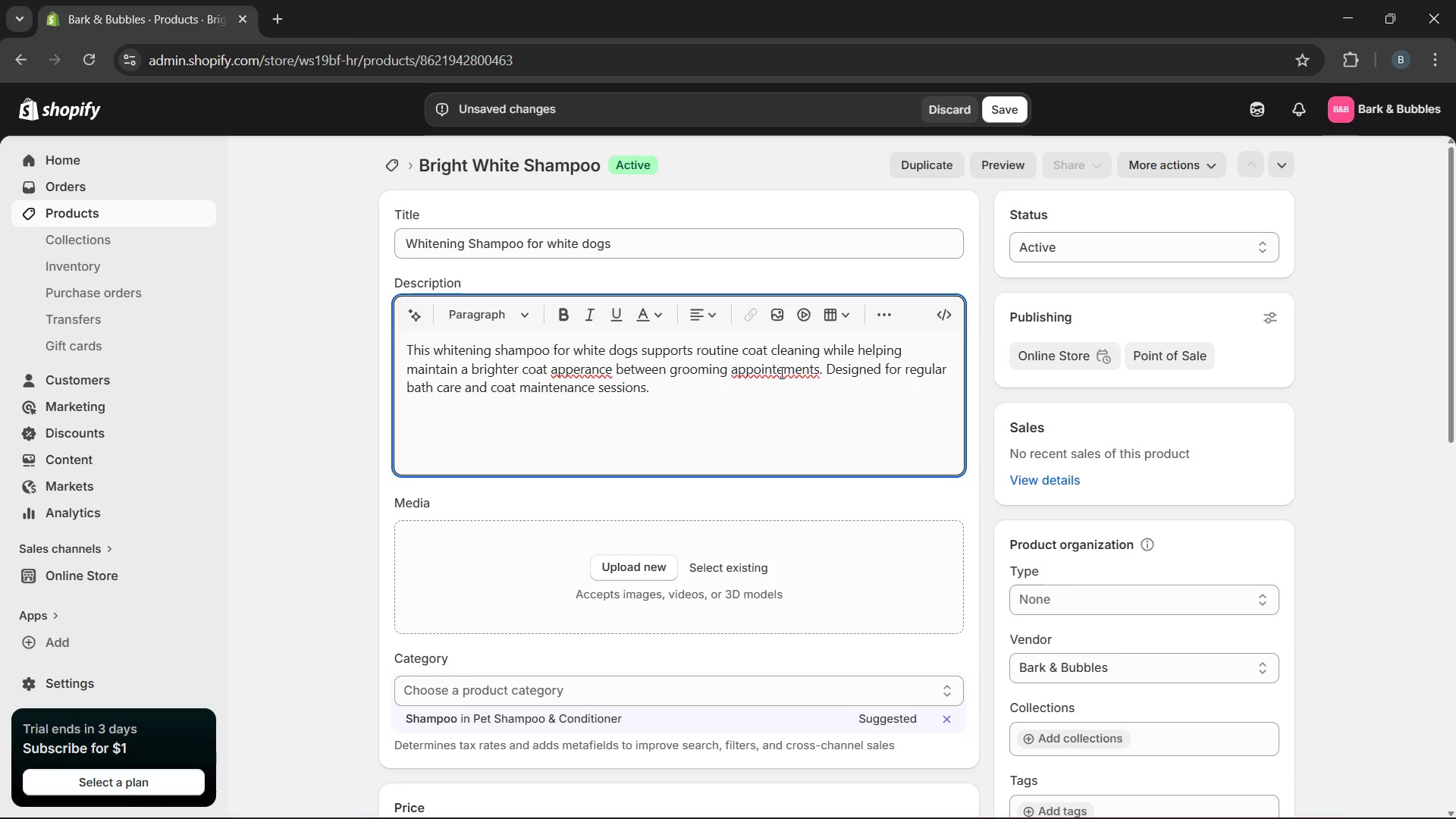 
key(Backspace)
 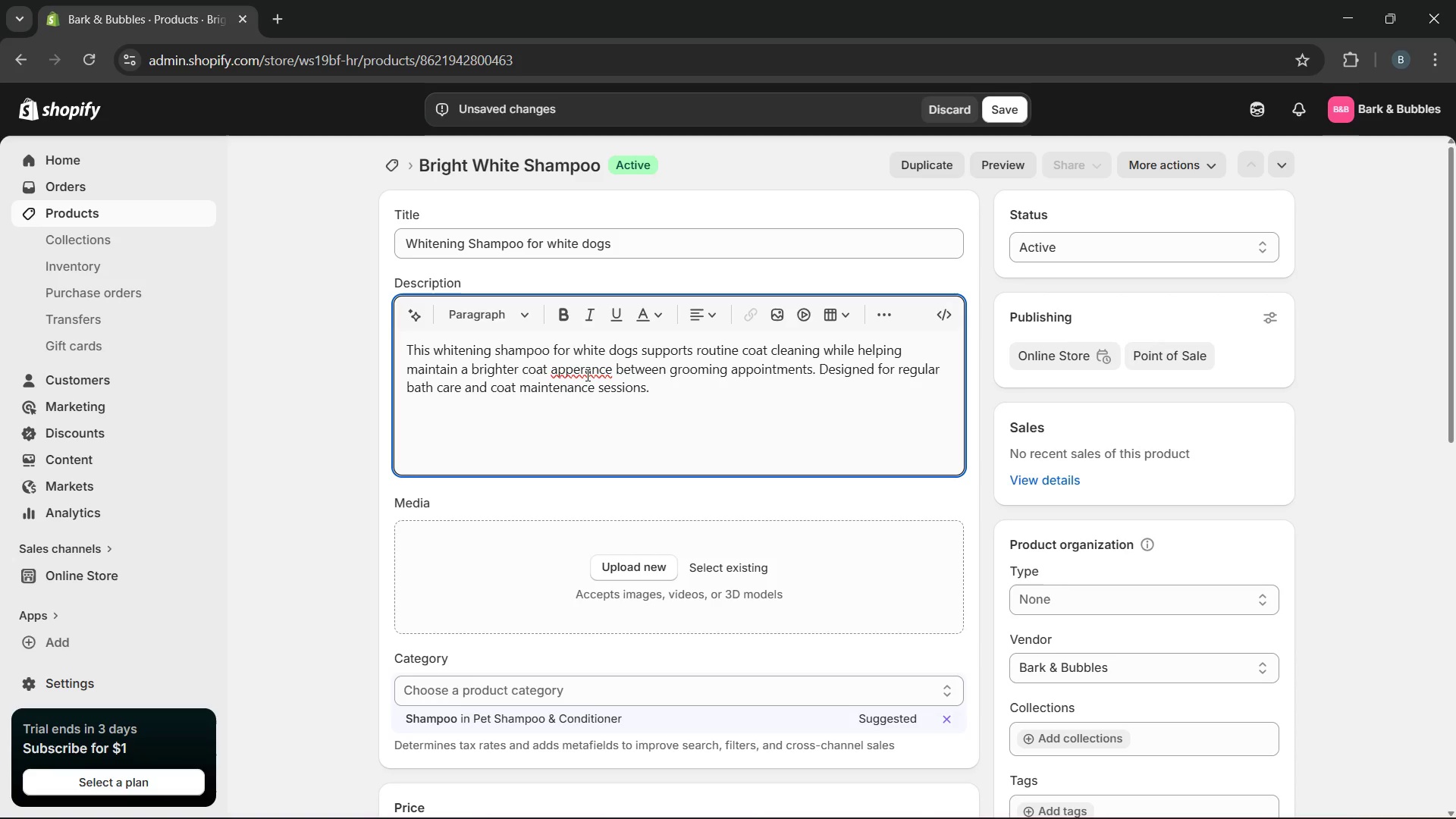 
left_click([582, 372])
 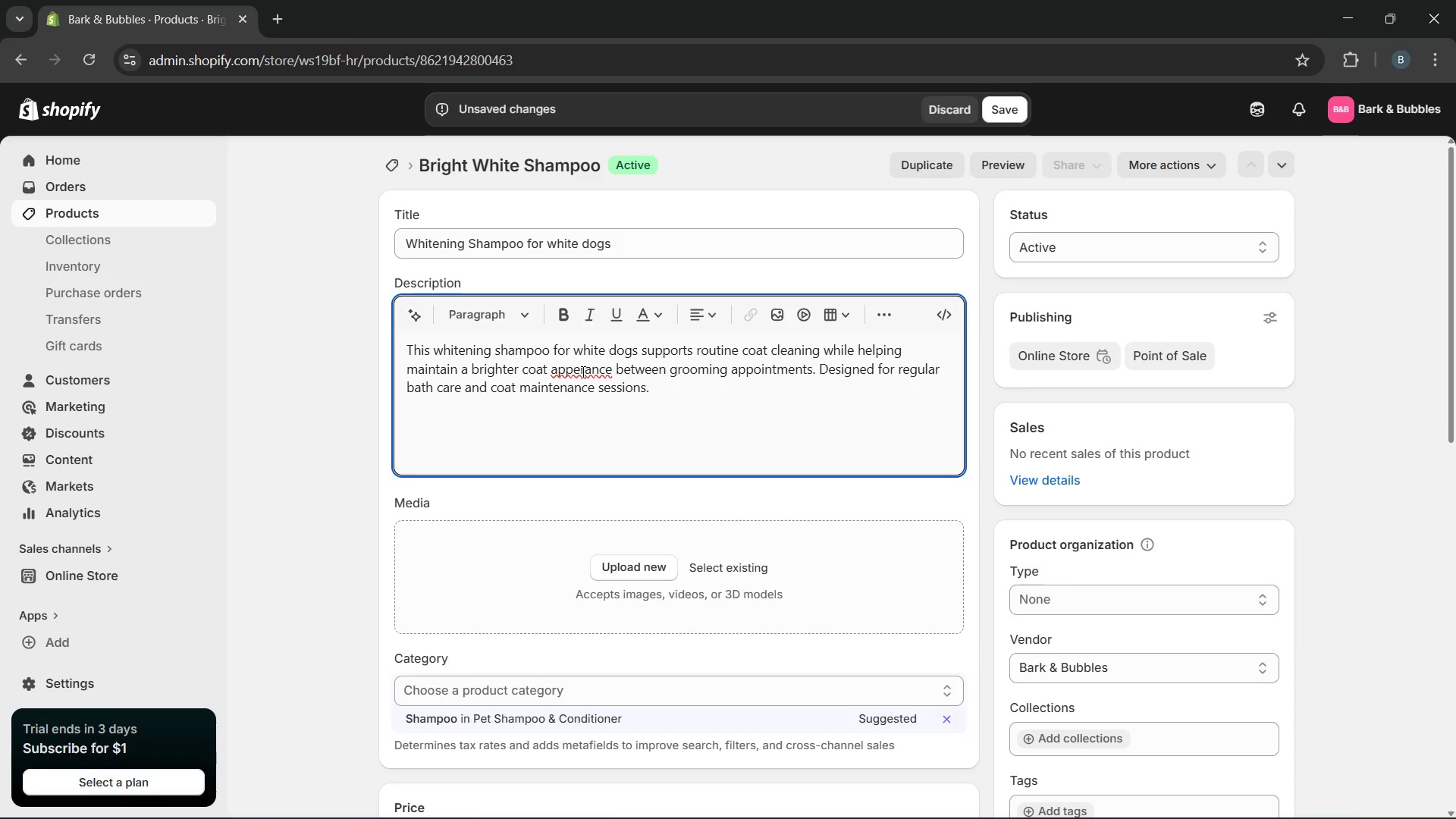 
key(A)
 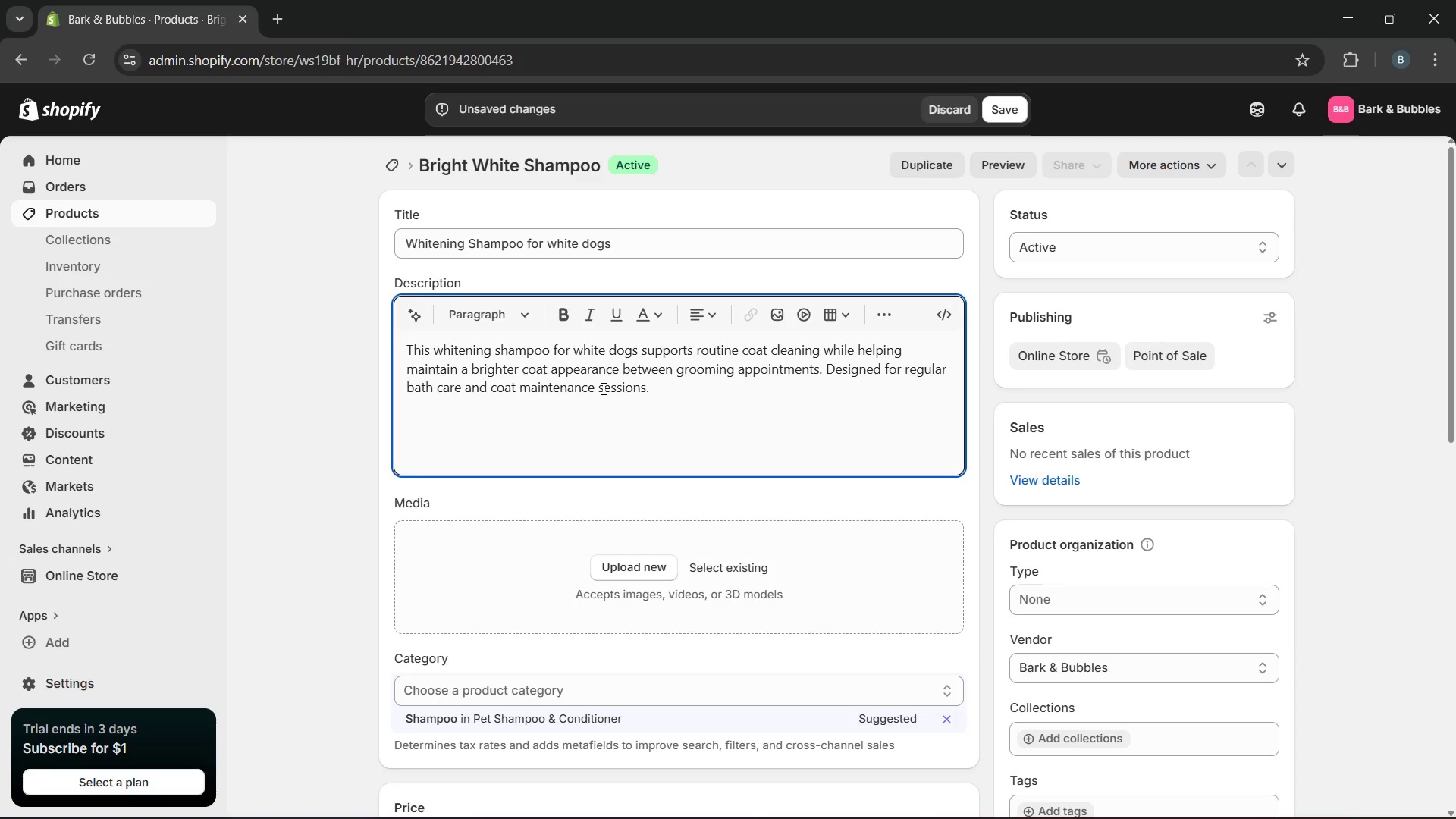 
left_click([602, 388])
 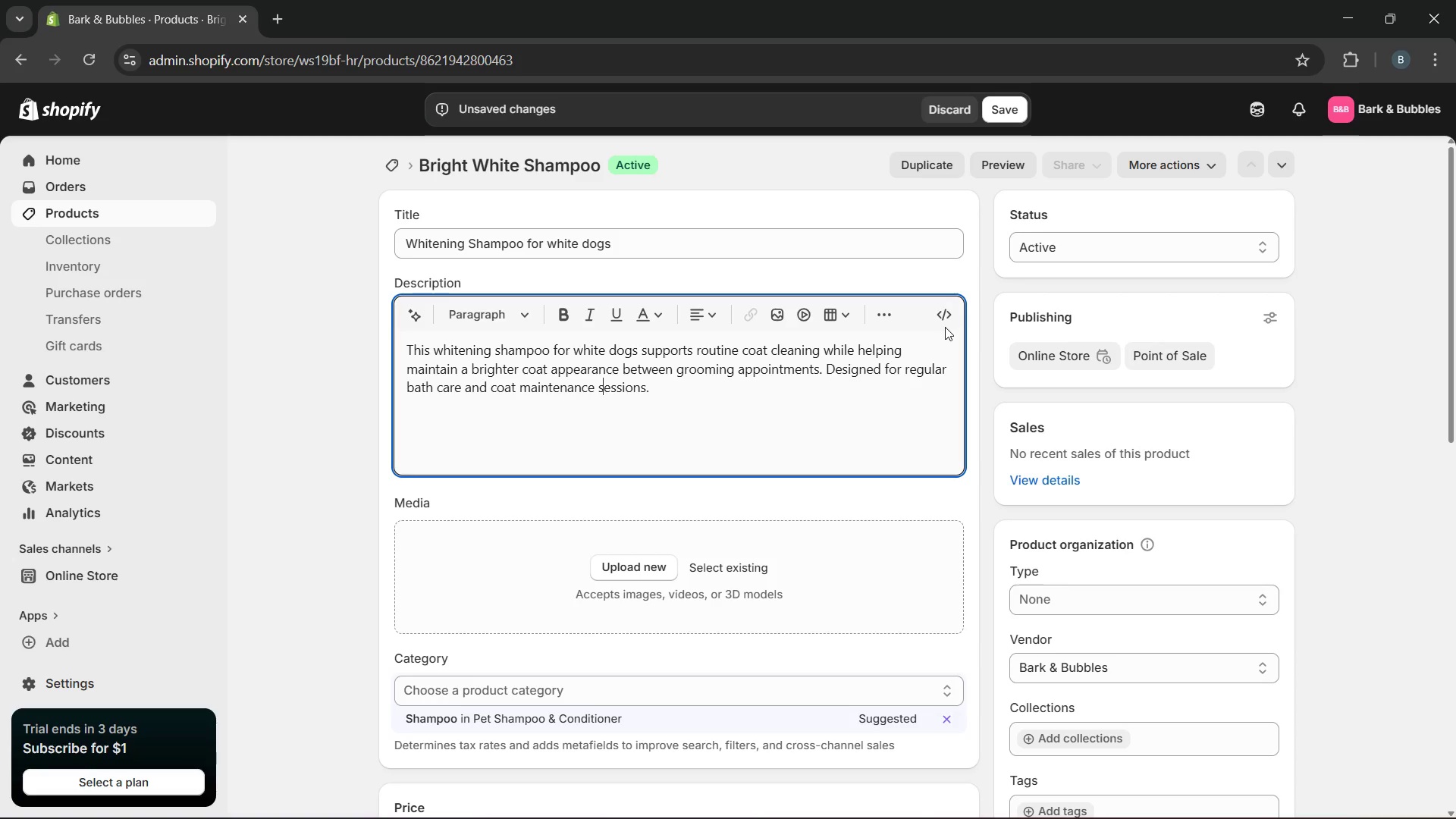 
wait(12.41)
 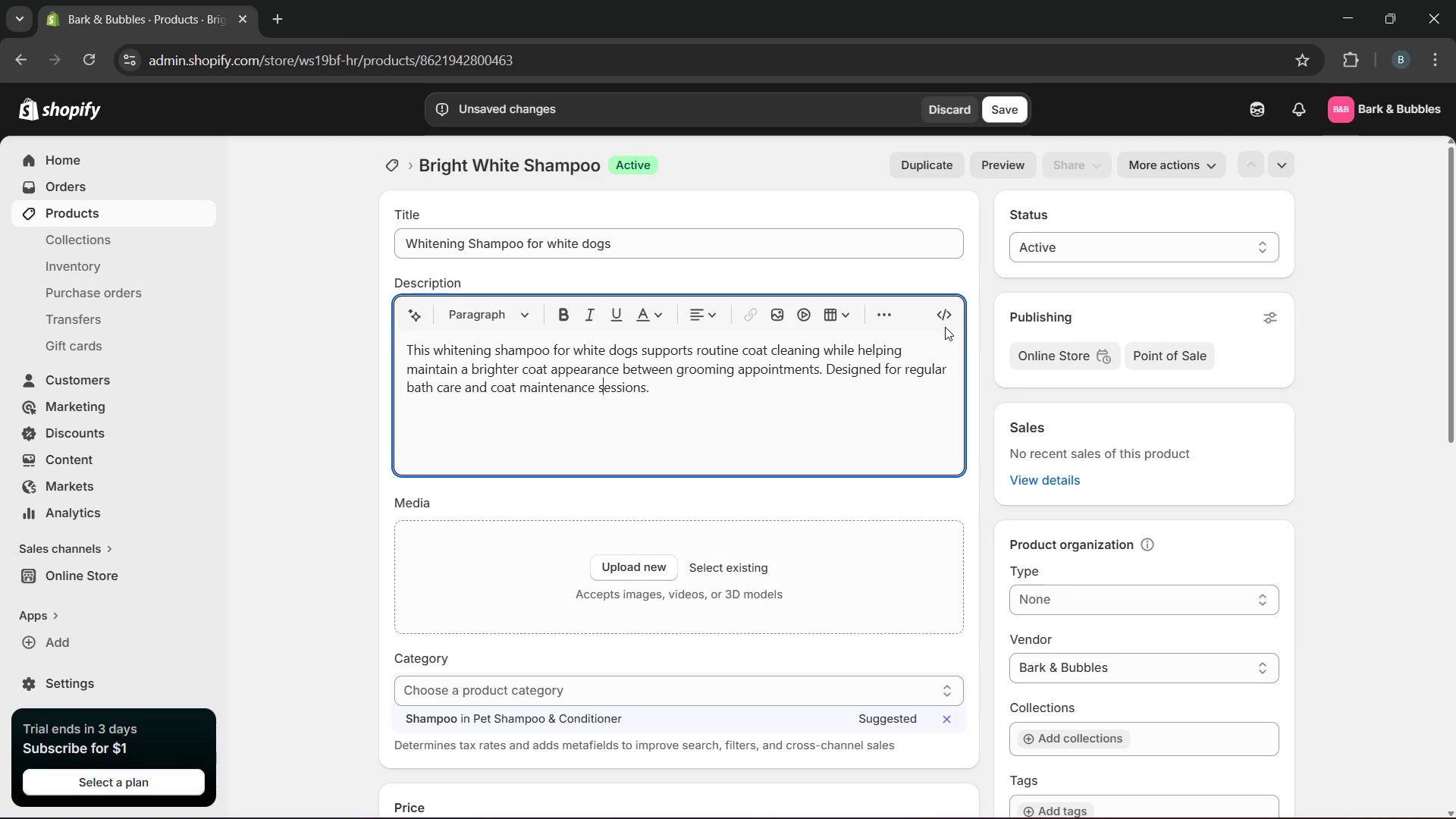 
left_click([954, 570])
 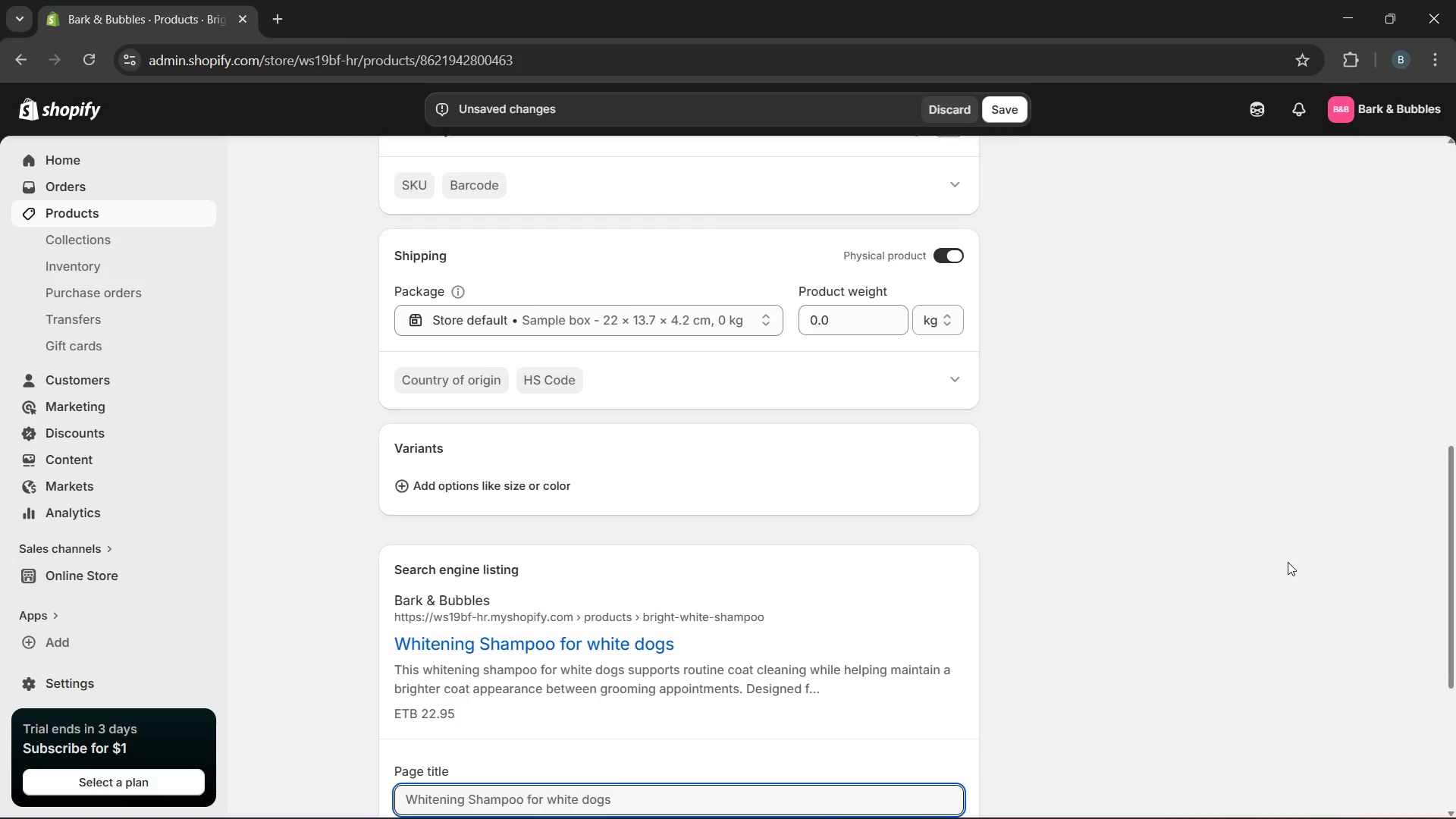 
wait(7.42)
 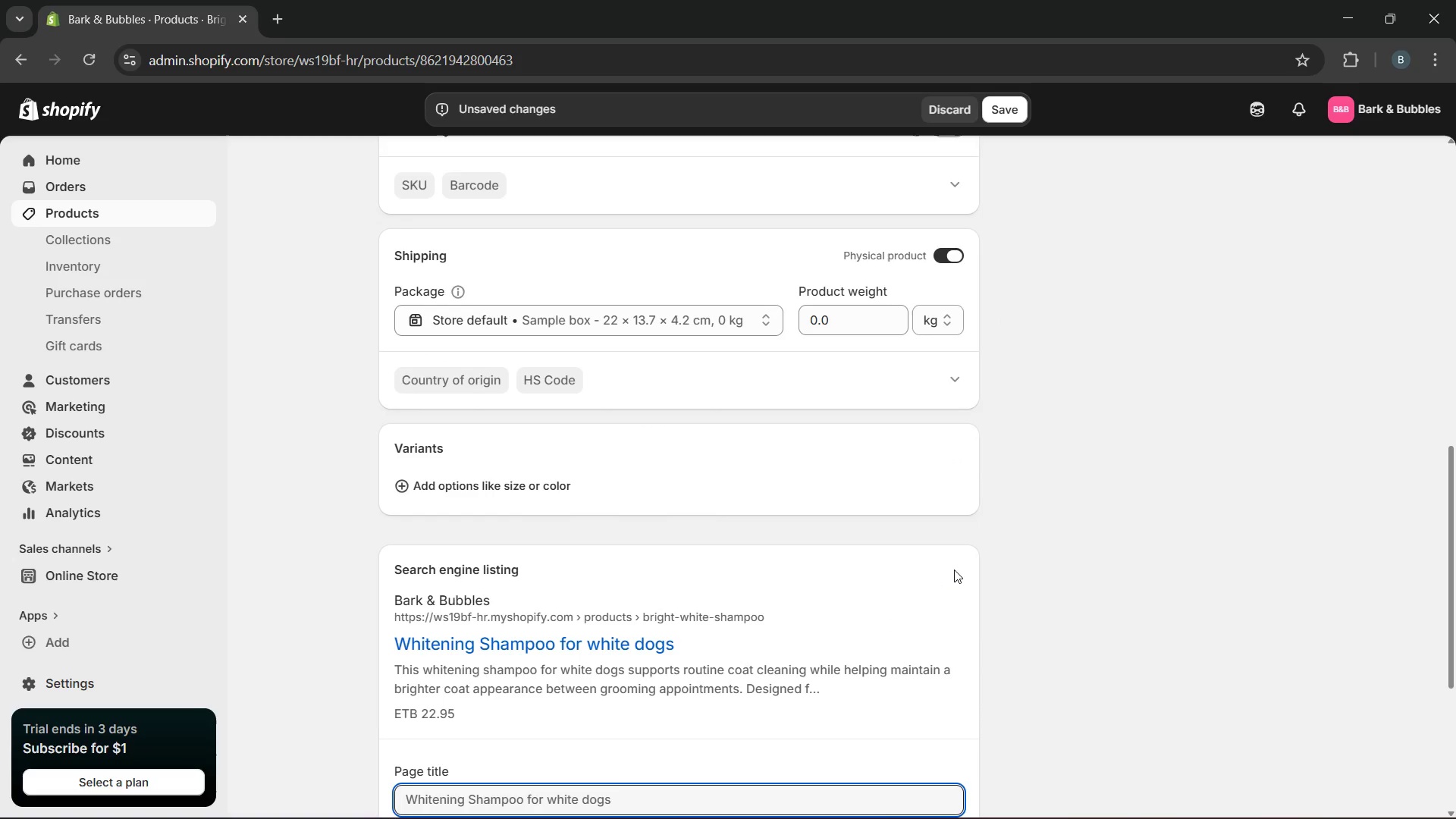 
left_click([1090, 487])
 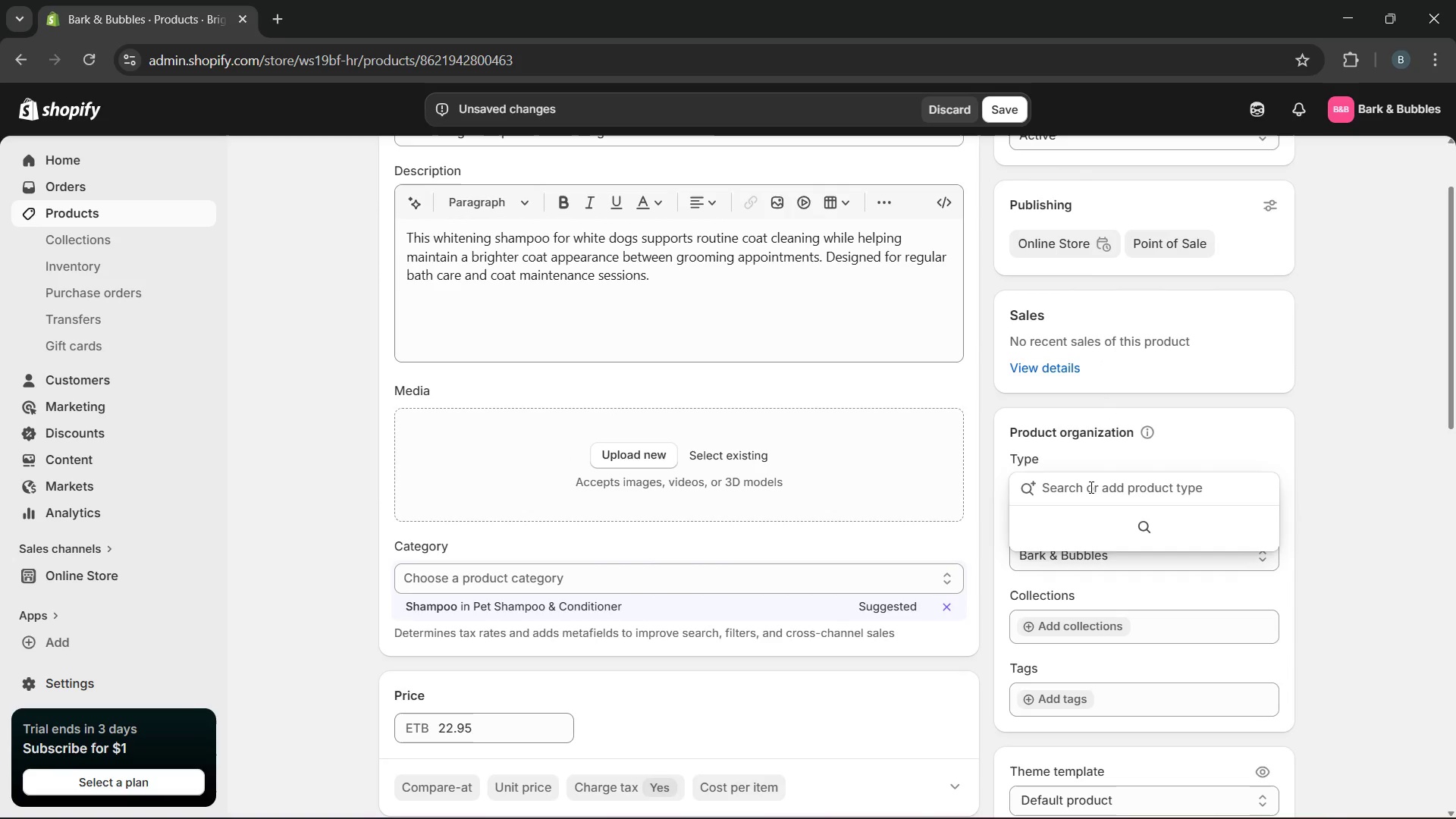 
type(Shampoo)
 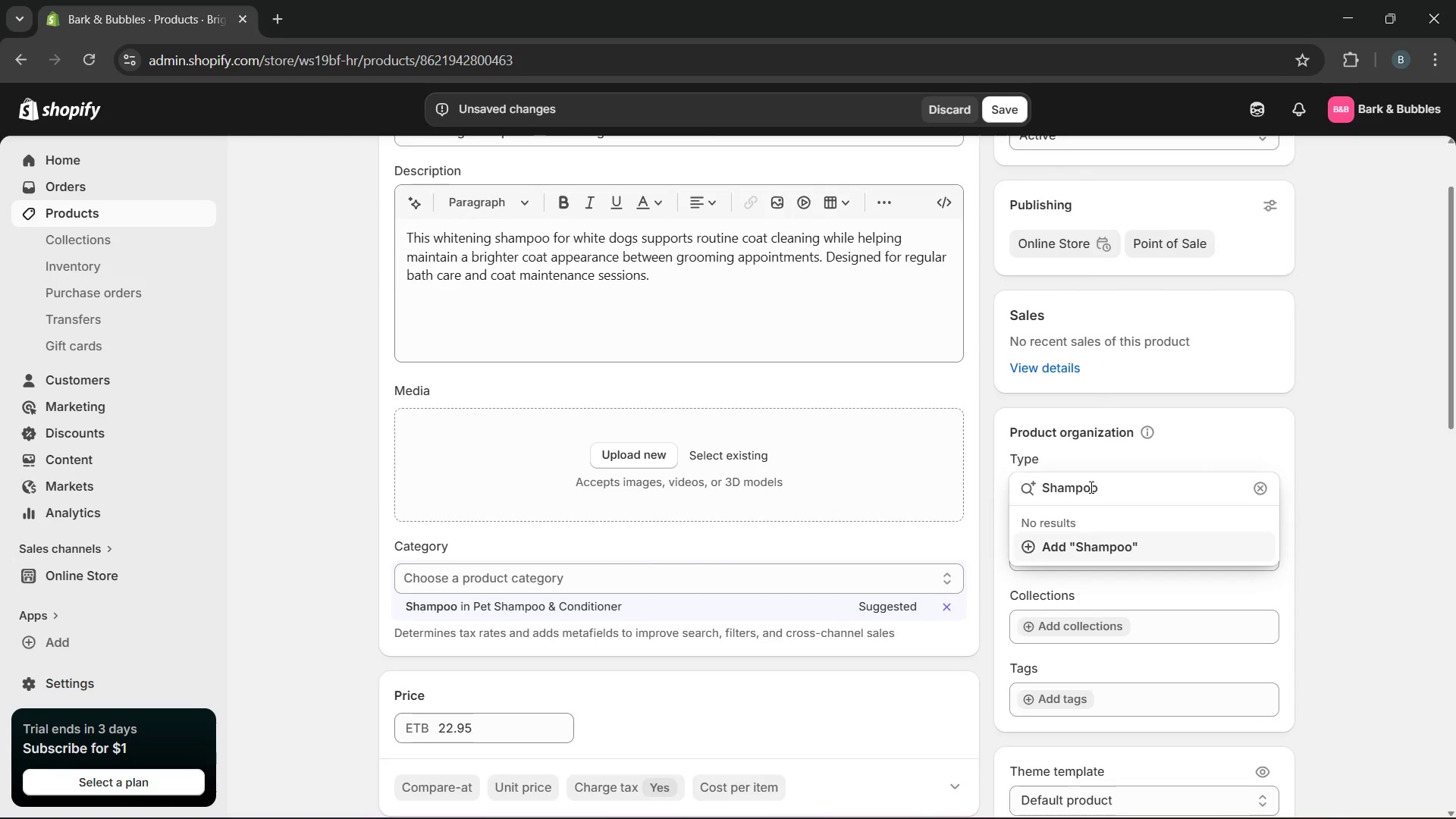 
key(Enter)
 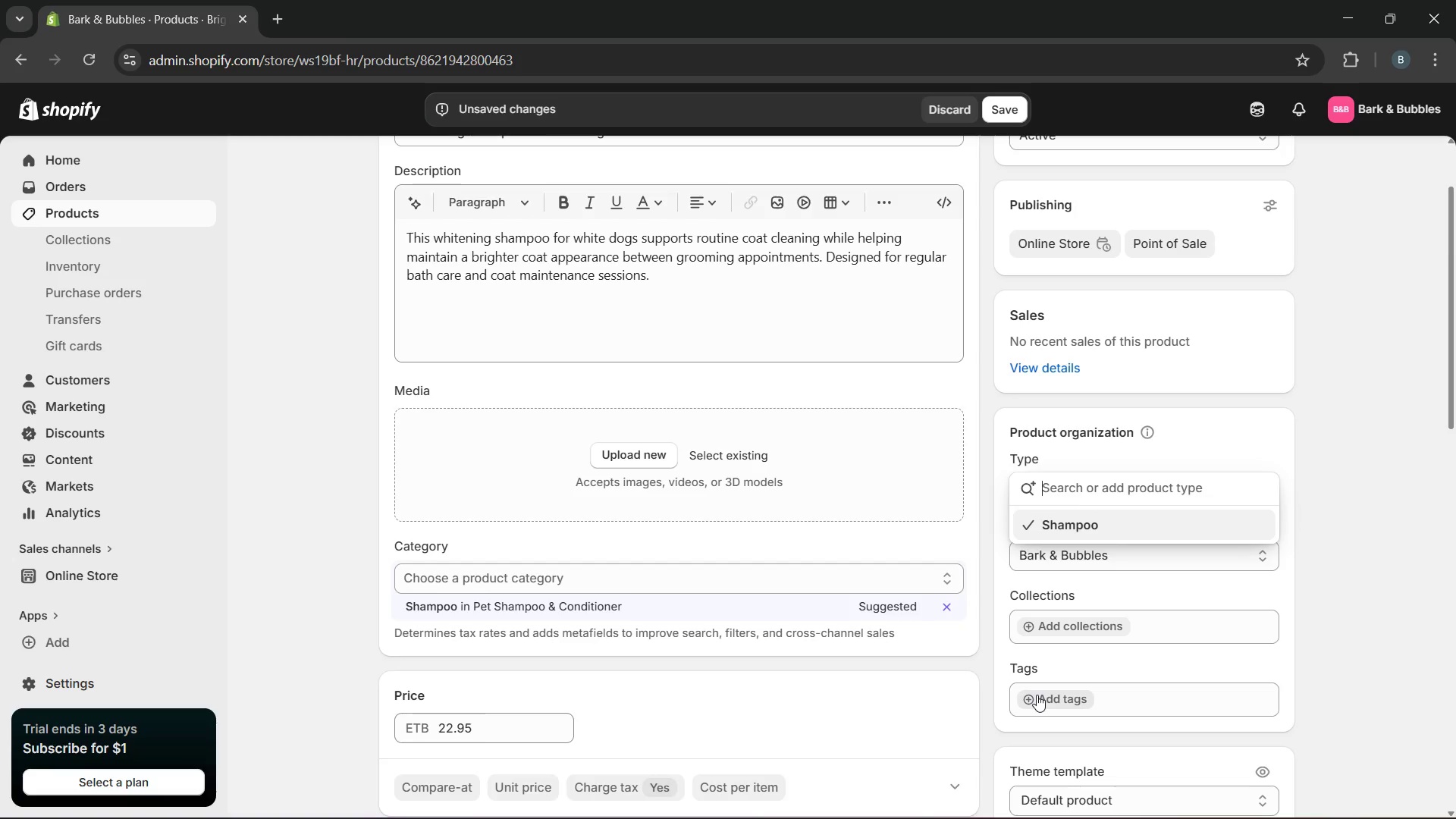 
wait(13.8)
 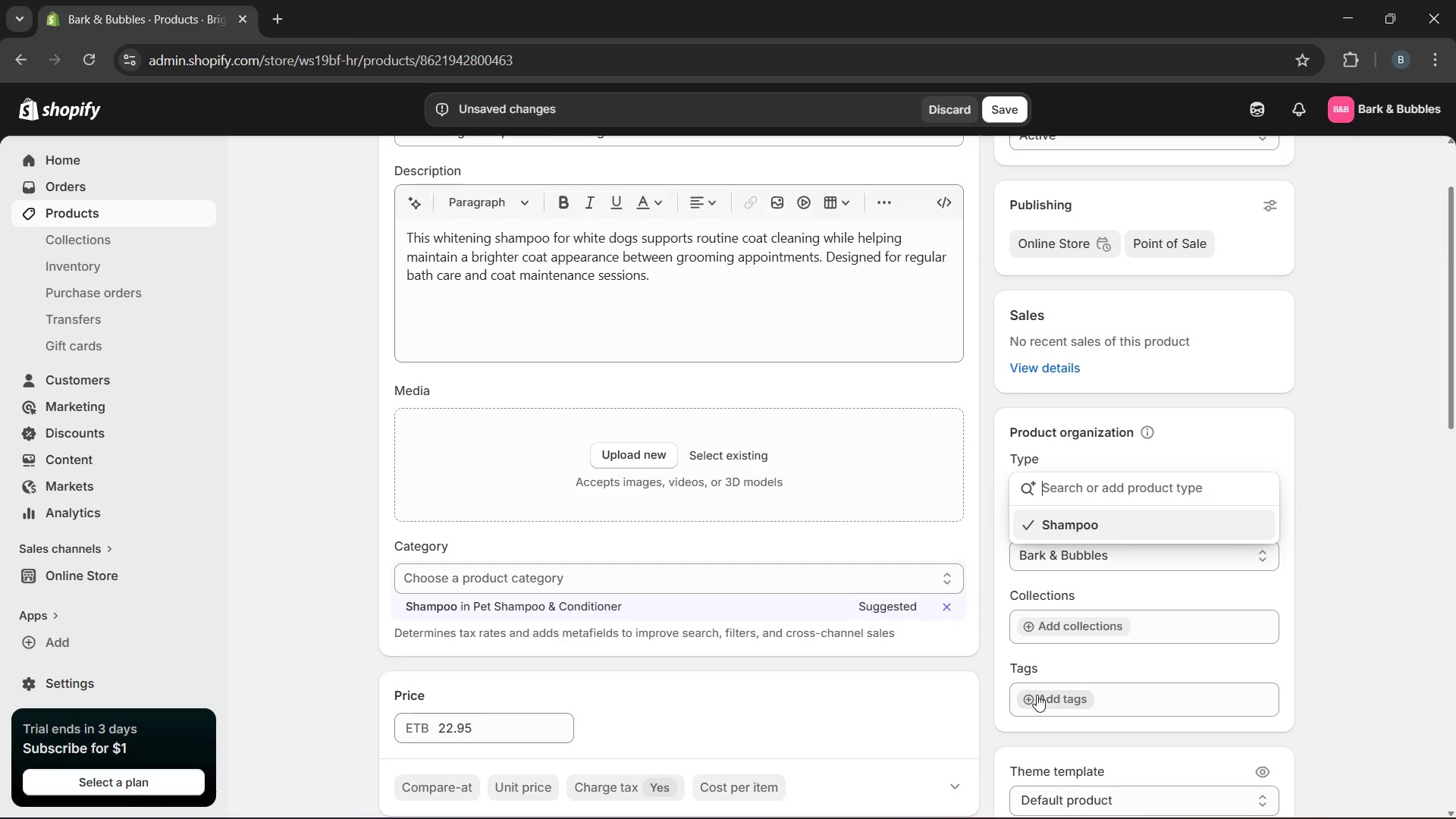 
left_click([1037, 695])
 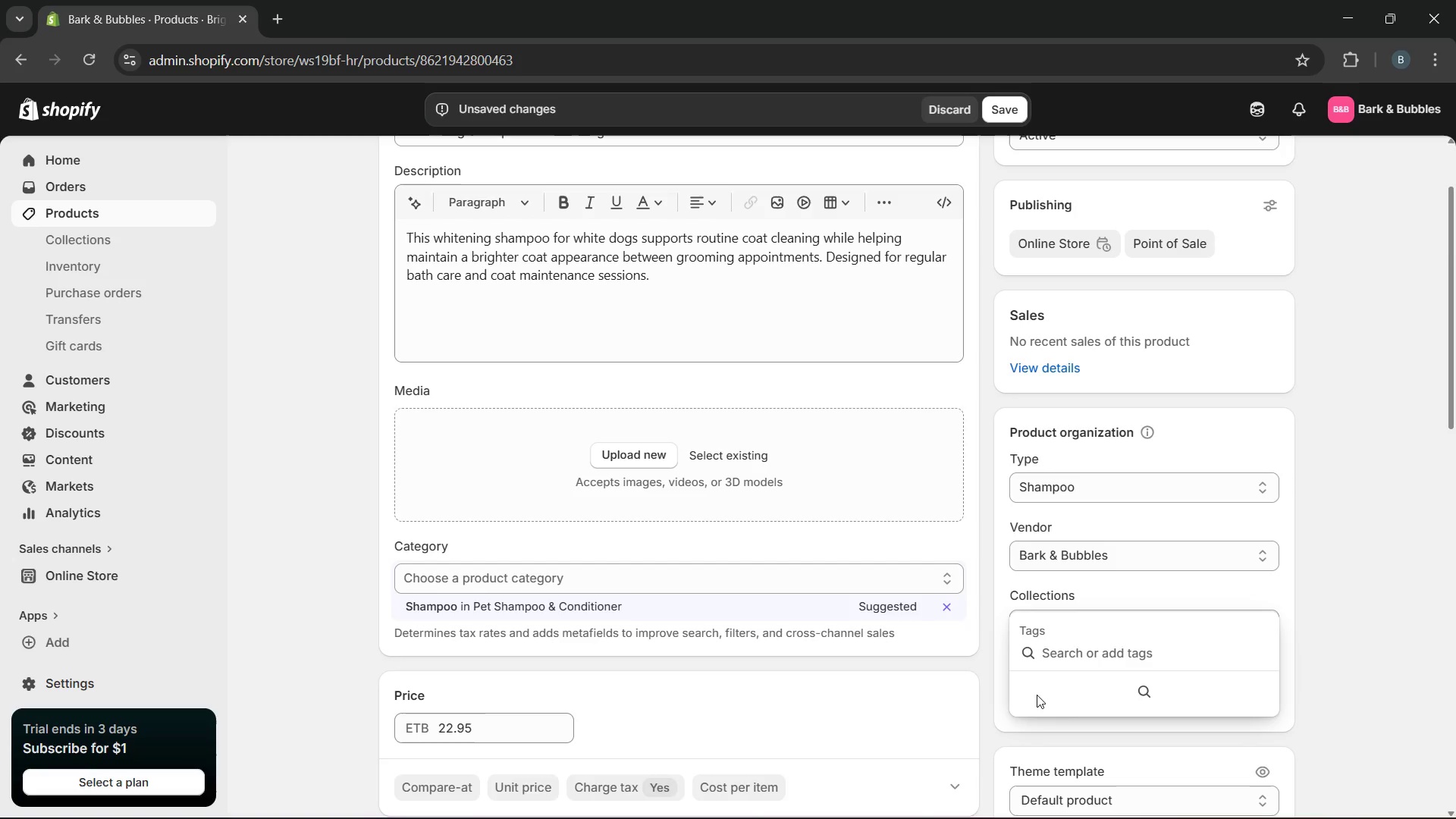 
type(Whitening shampoo)
key(Backspace)
type(, white dog grooming, coat cleaning,)
 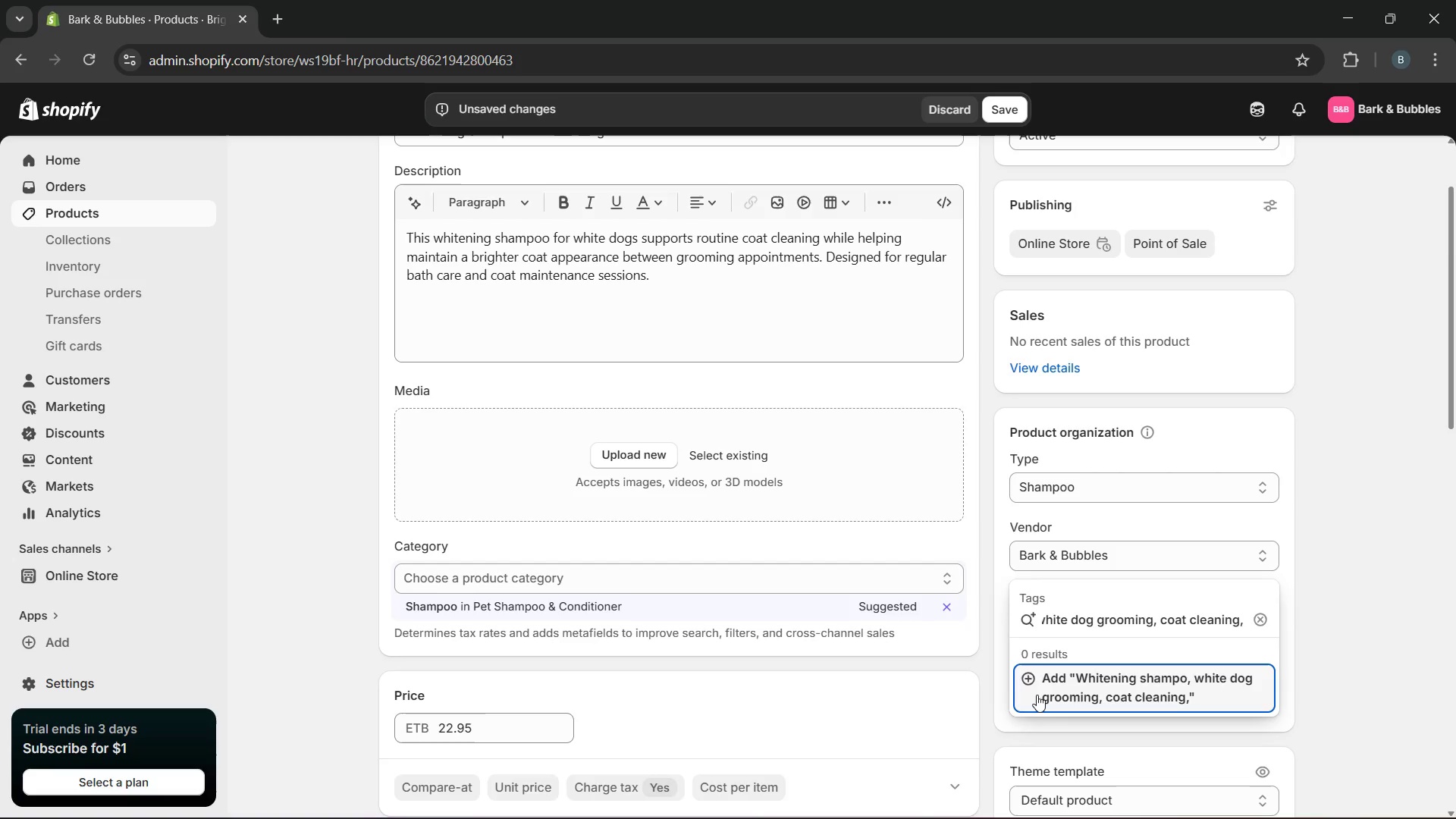 
wait(6.5)
 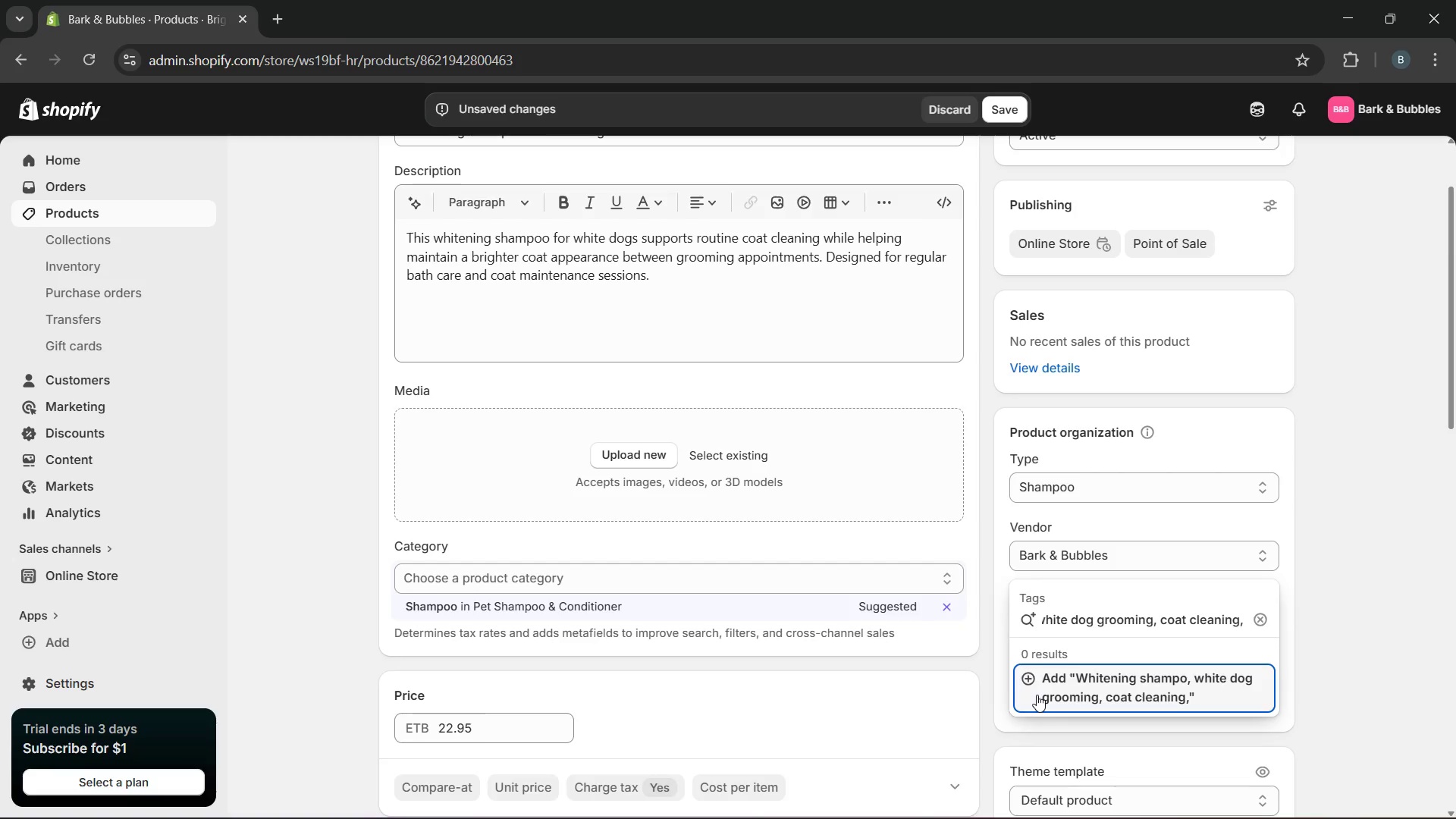 
type(dog shampoo.)
key(Backspace)
type(, pet gromm)
key(Backspace)
key(Backspace)
type(oming)
 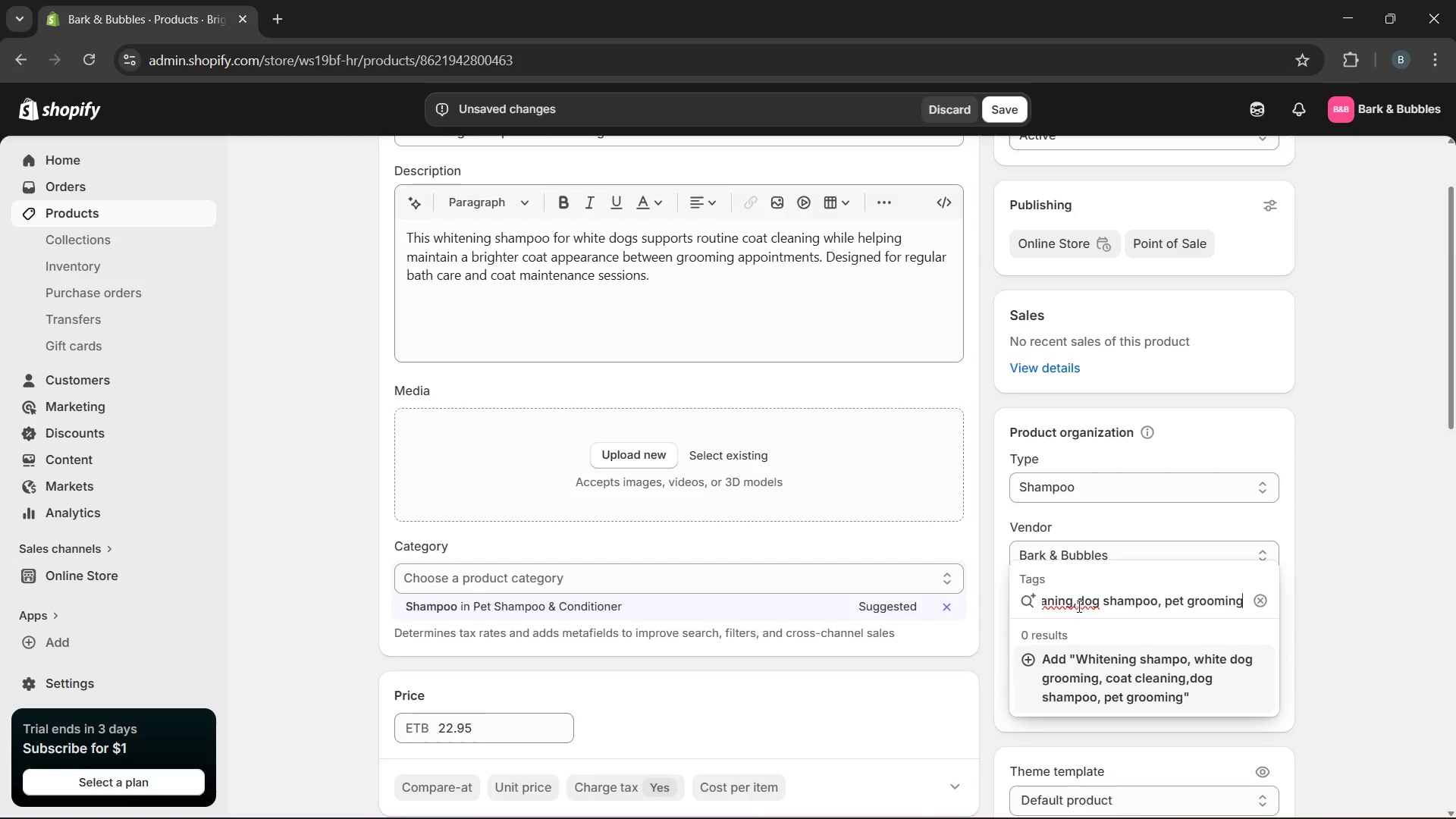 
left_click([1078, 604])
 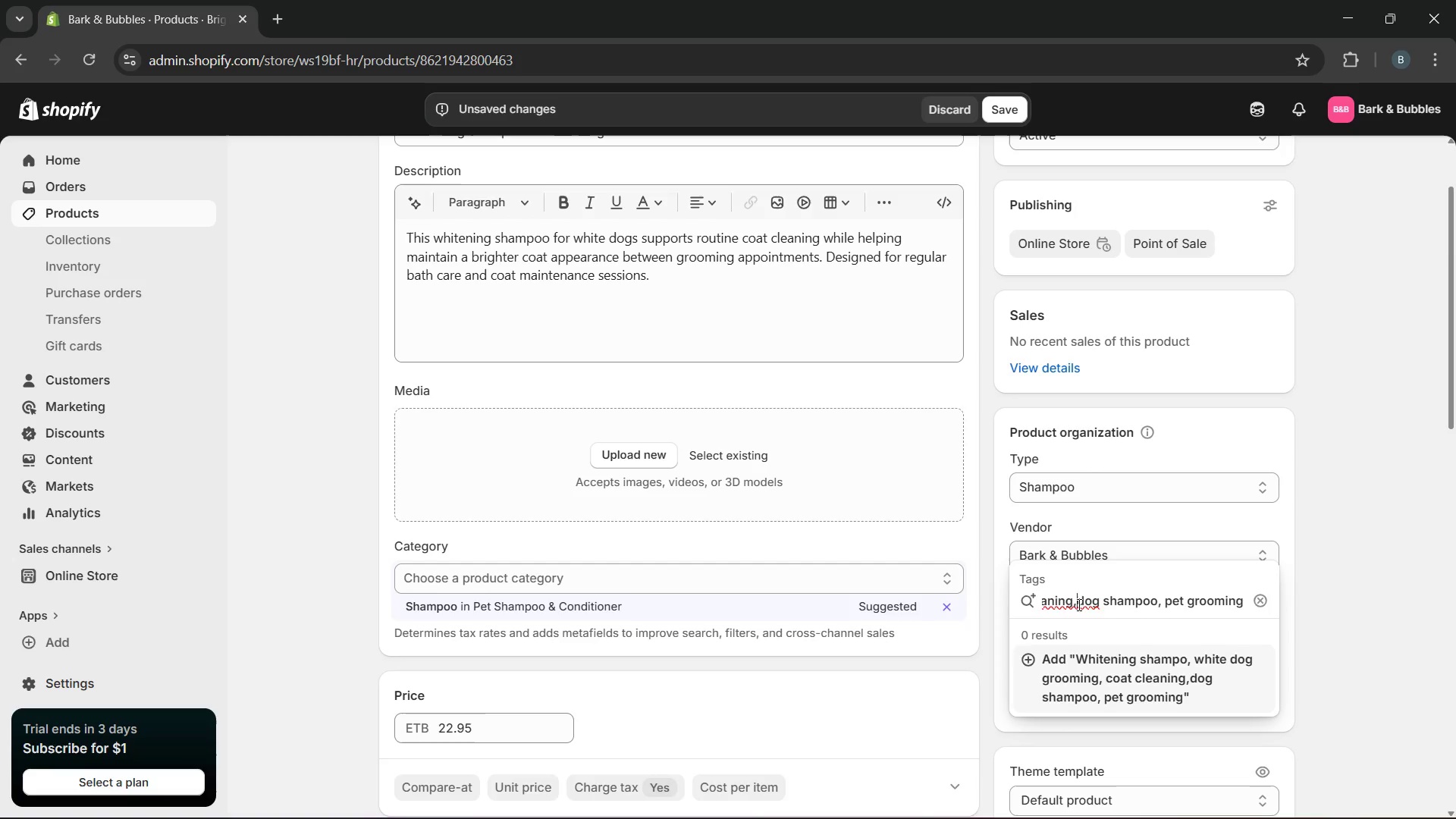 
key(Space)
 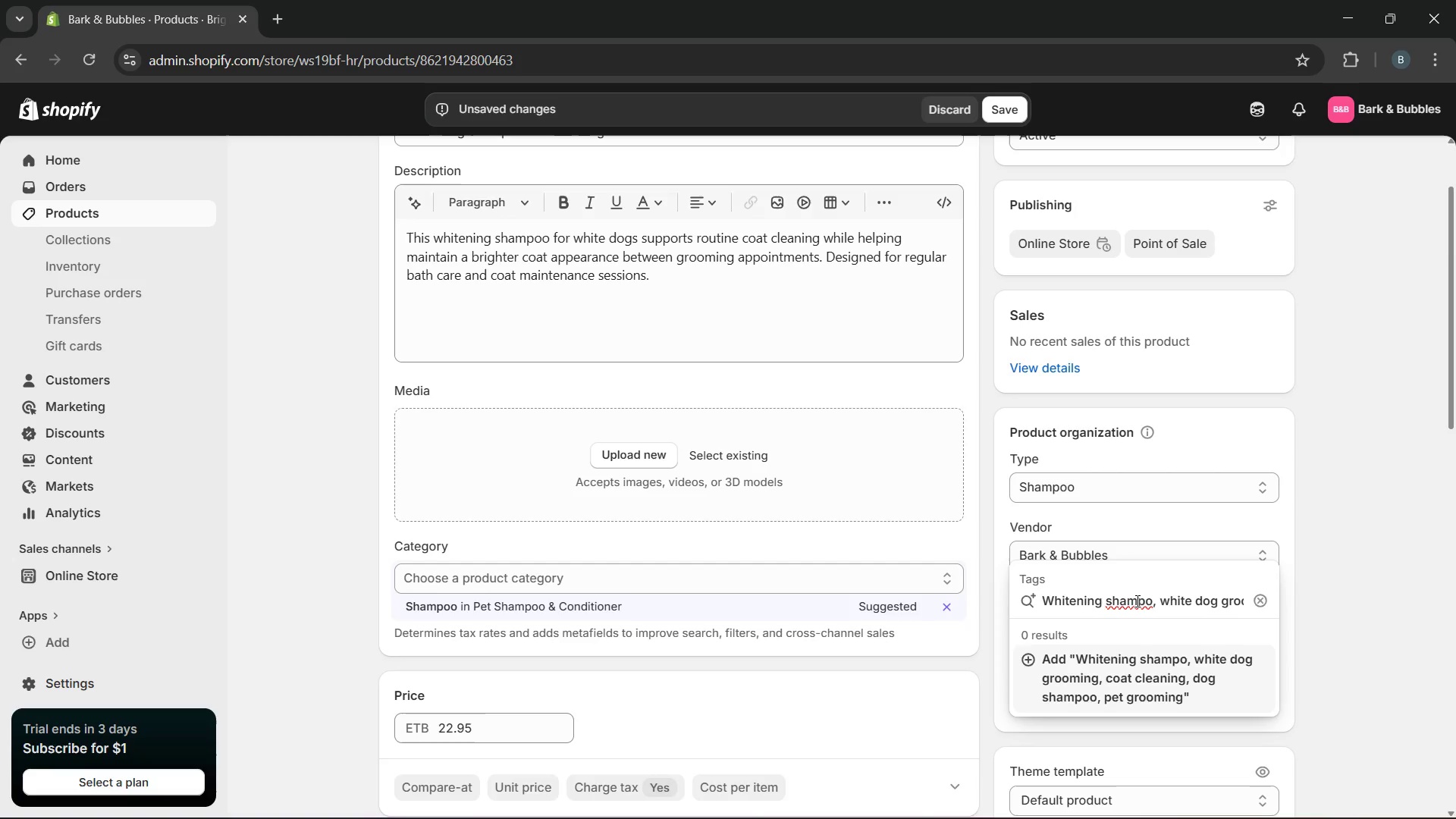 
left_click([1141, 601])
 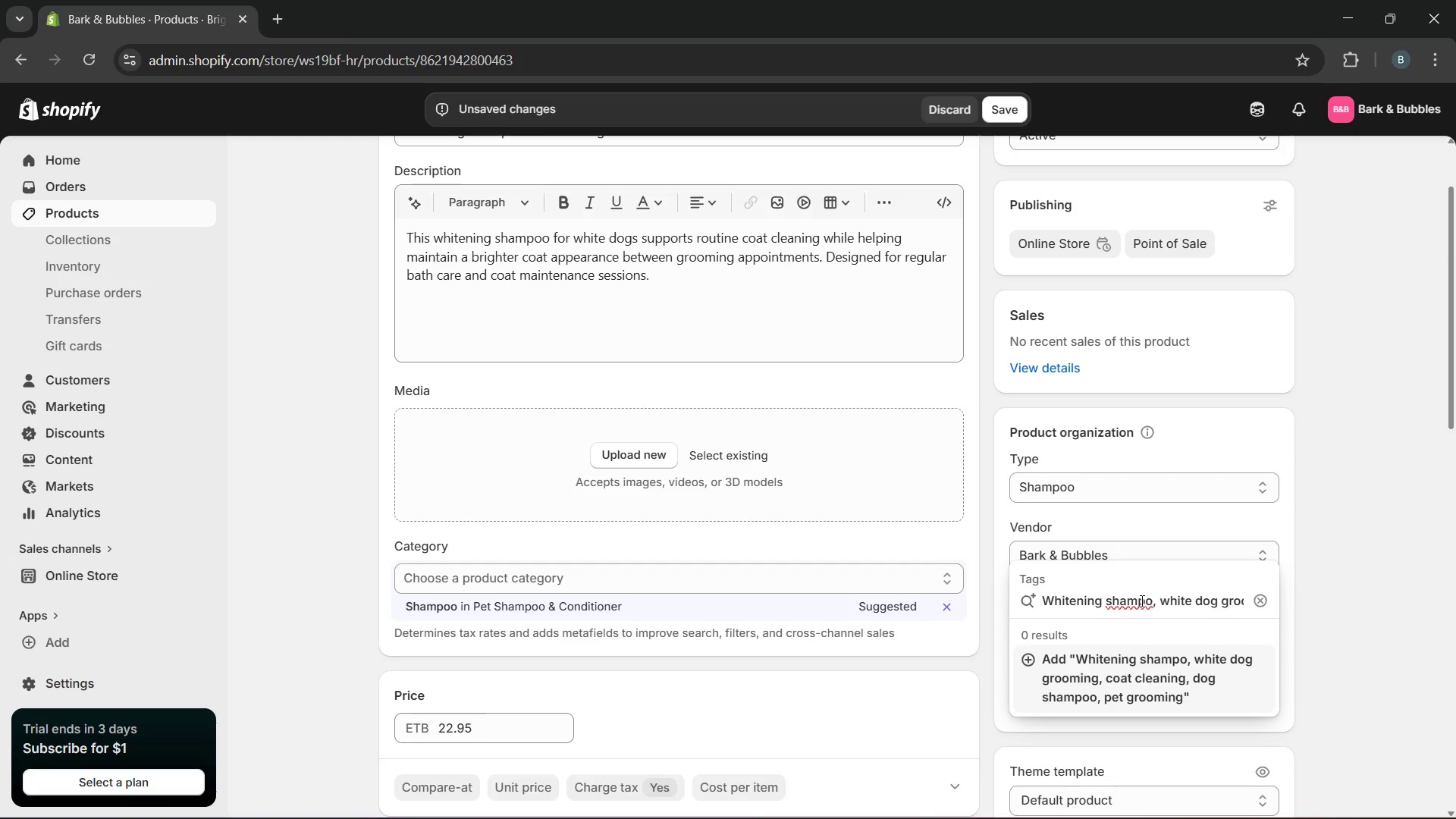 
key(ArrowRight)
 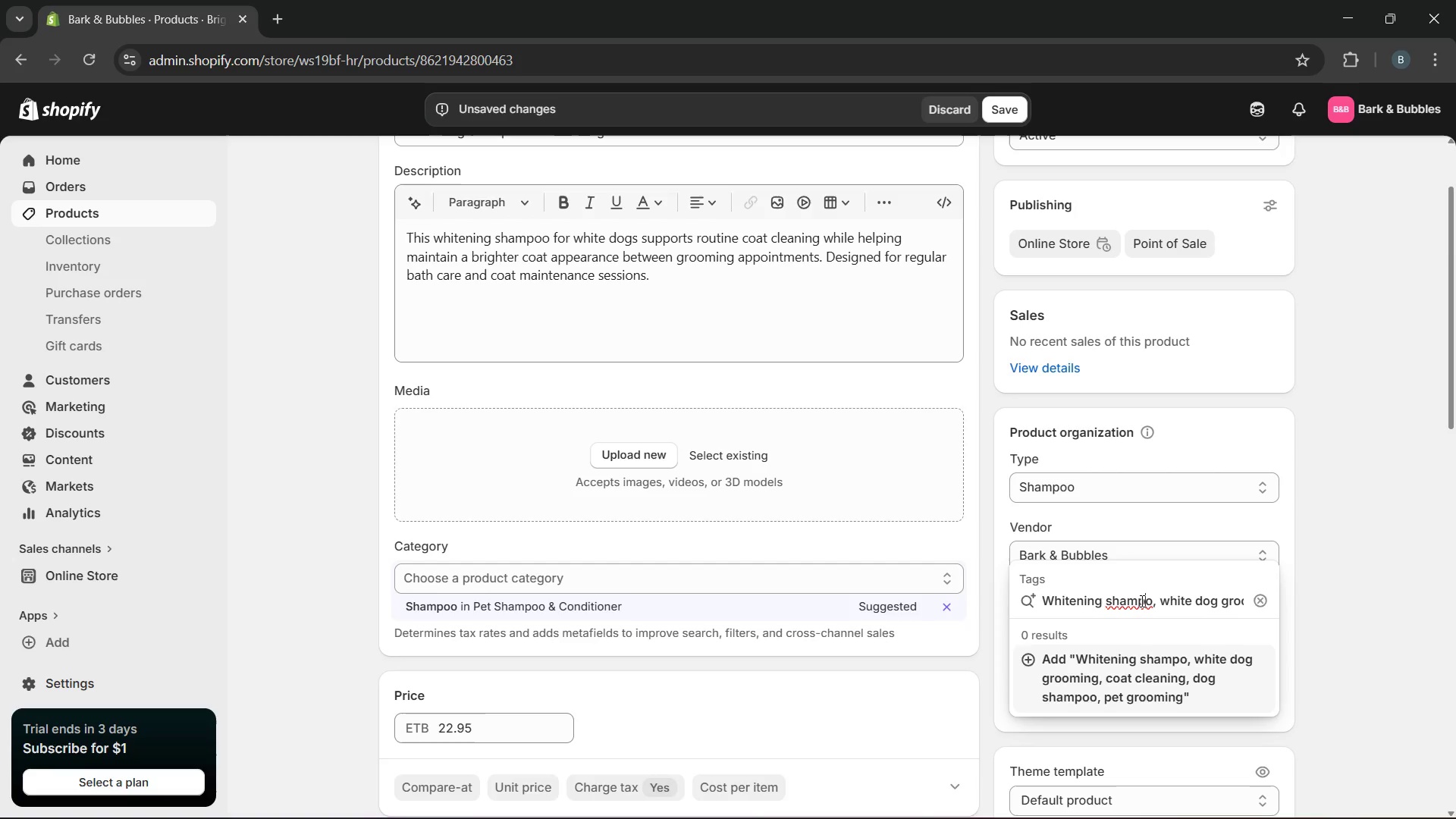 
key(0)
 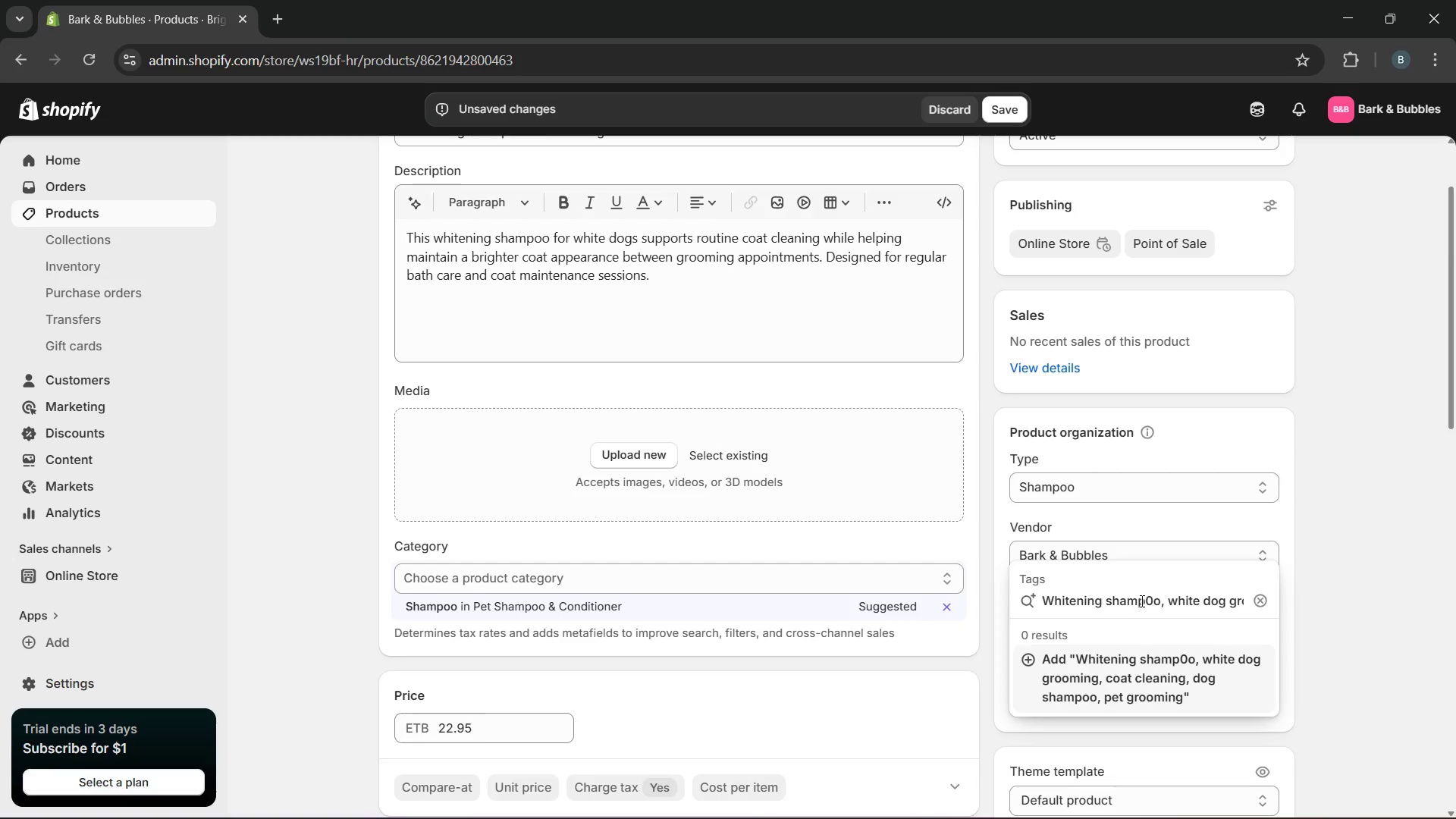 
key(Backspace)
 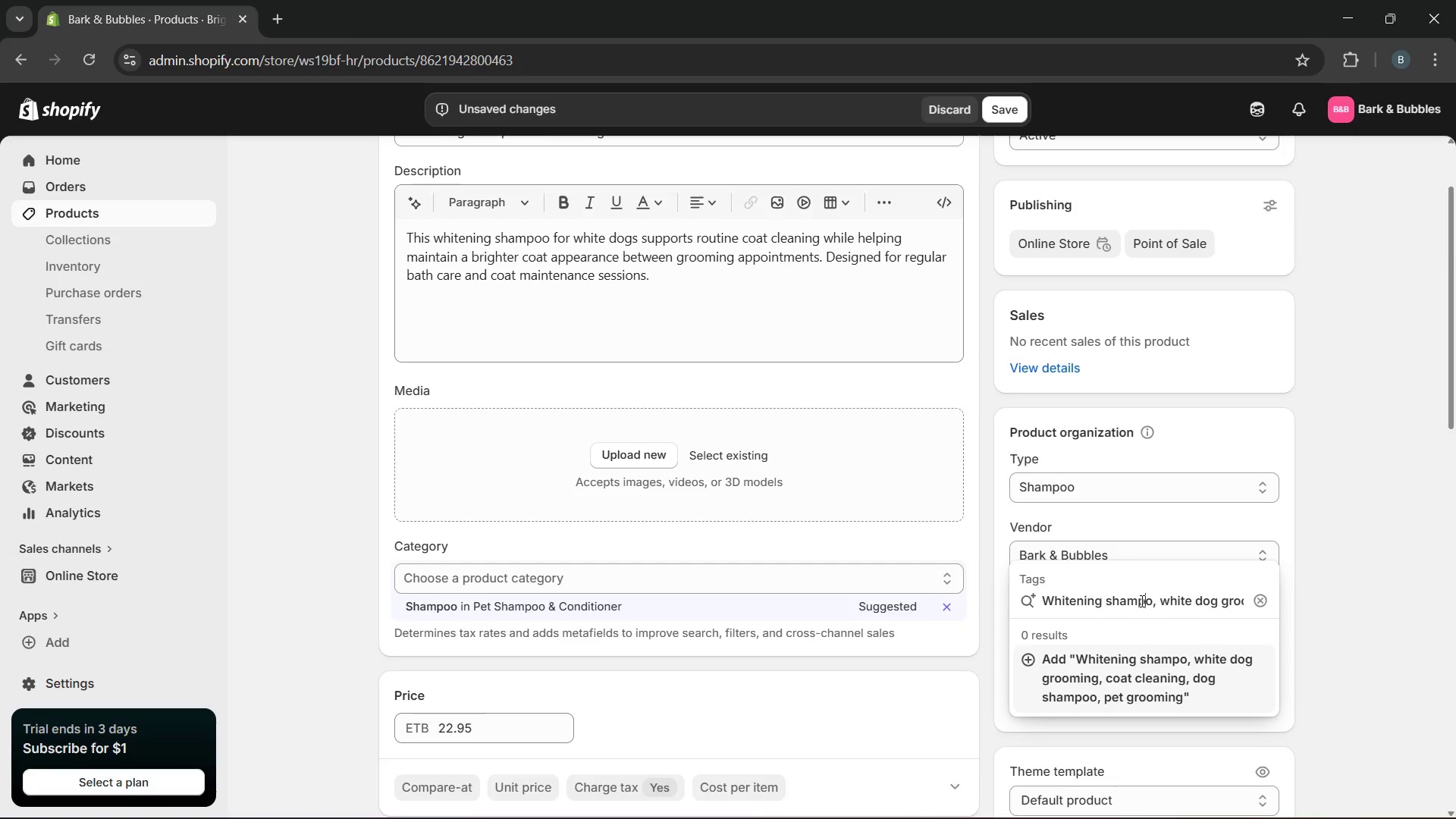 
key(O)
 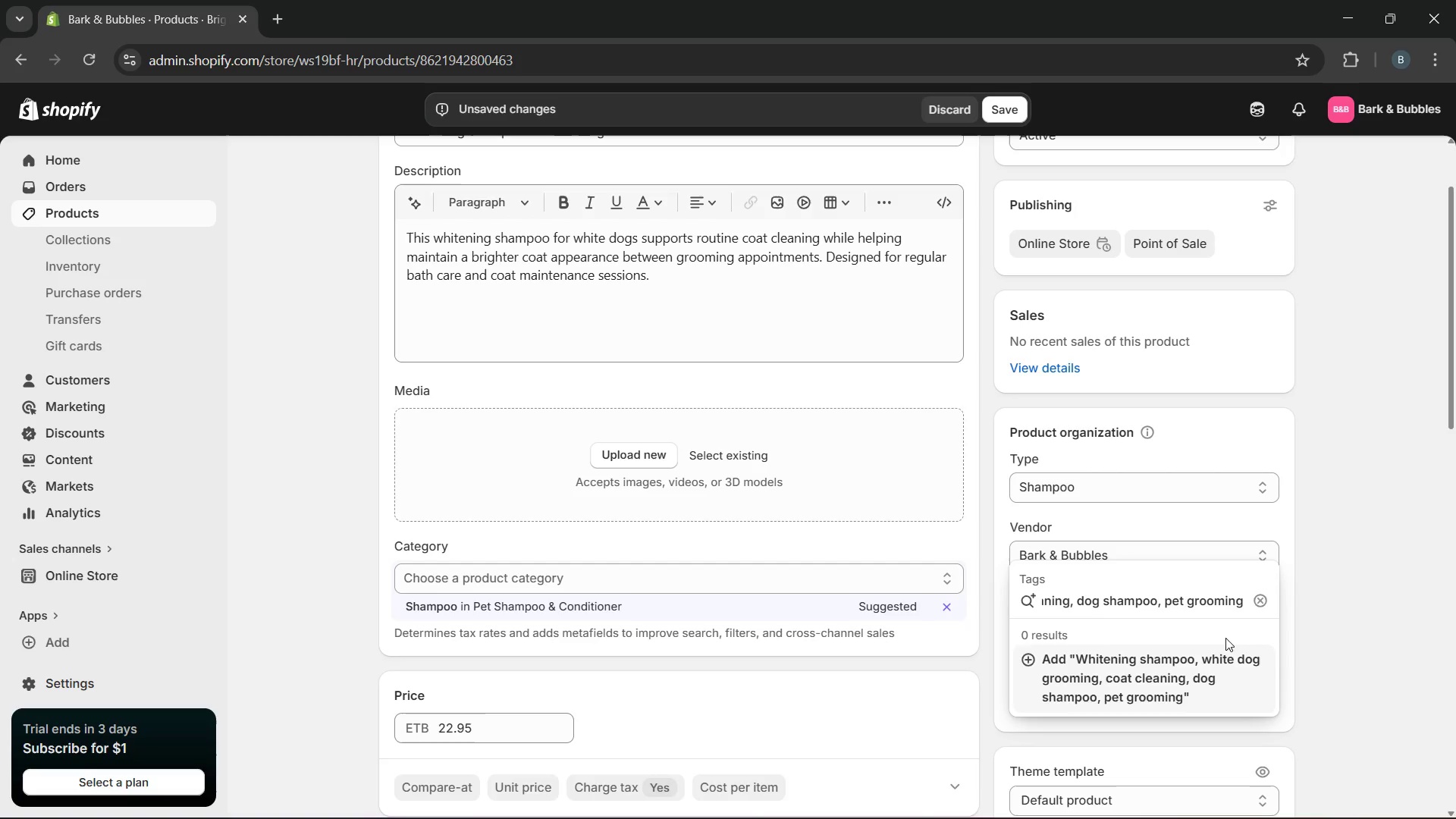 
left_click([1216, 601])
 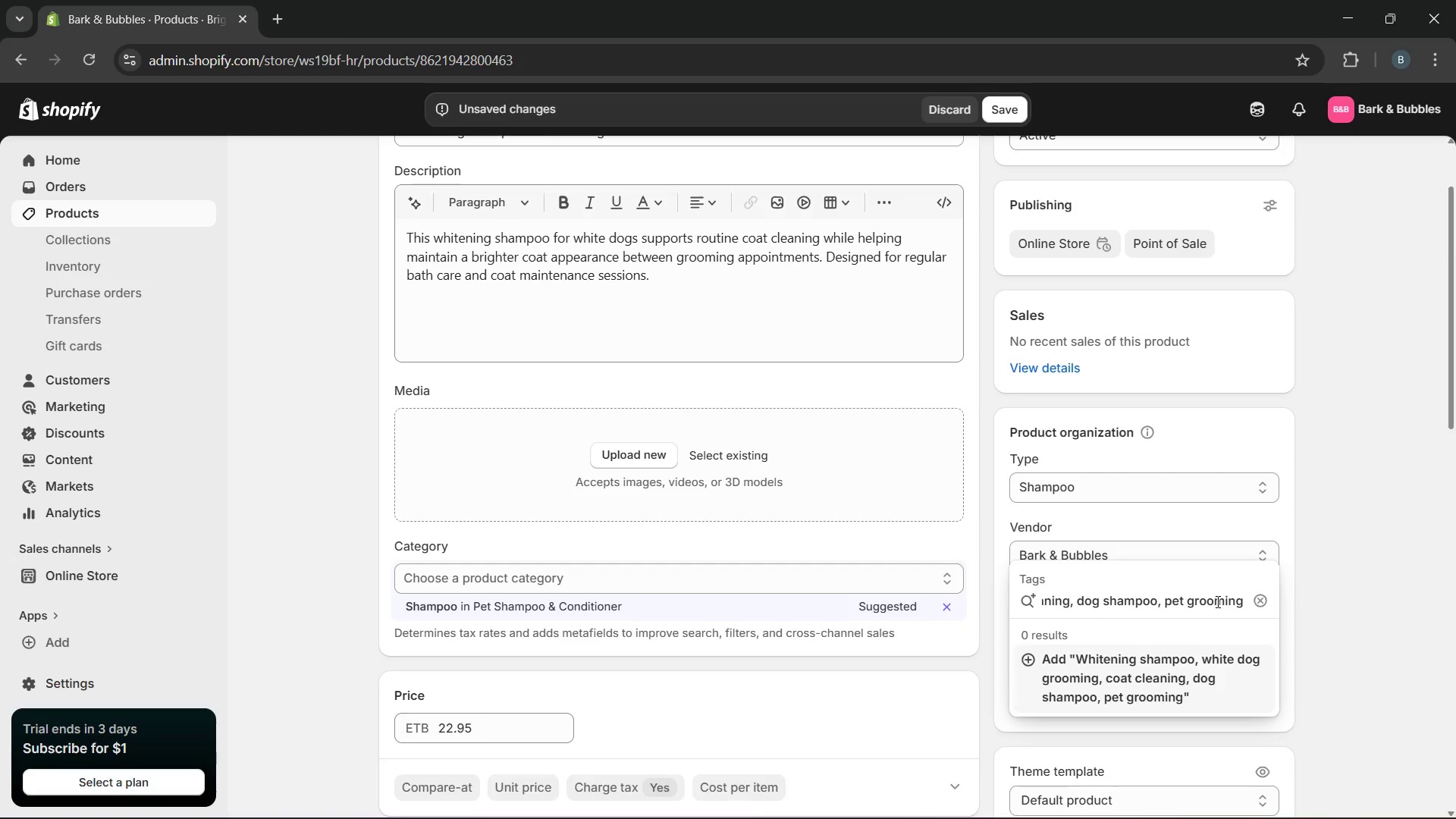 
hold_key(key=ArrowRight, duration=0.78)
 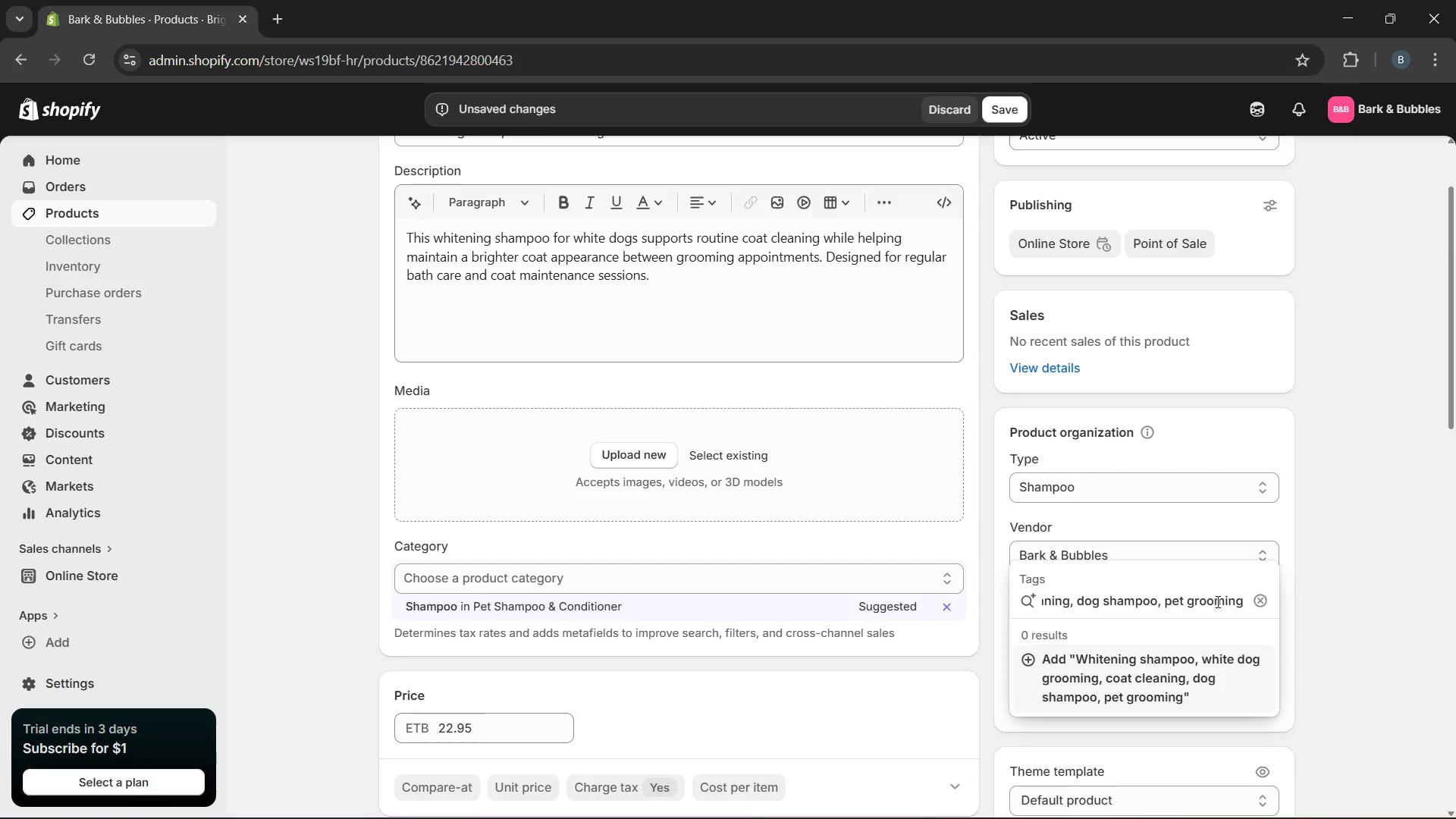 
key(Enter)
 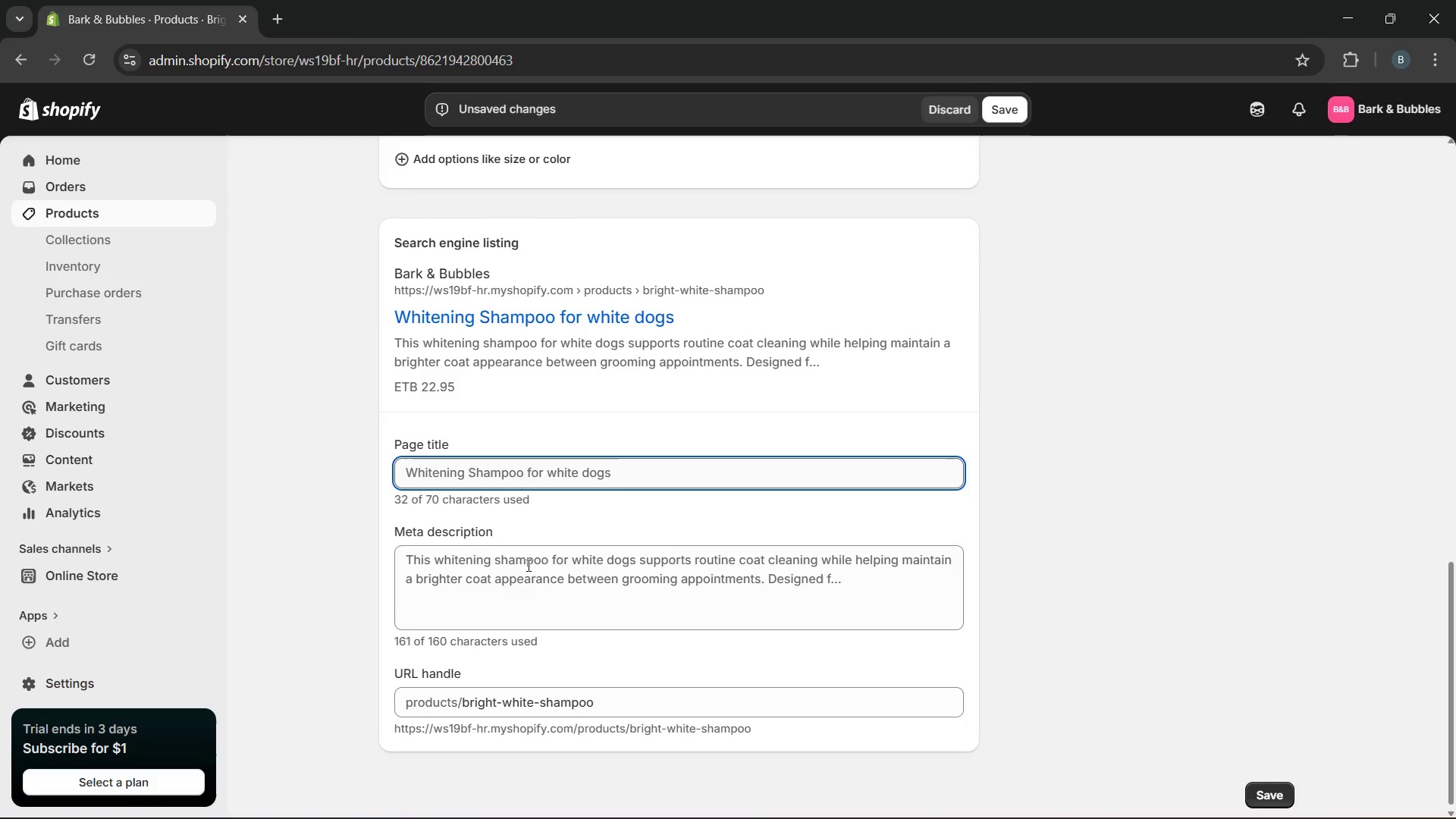 
wait(33.0)
 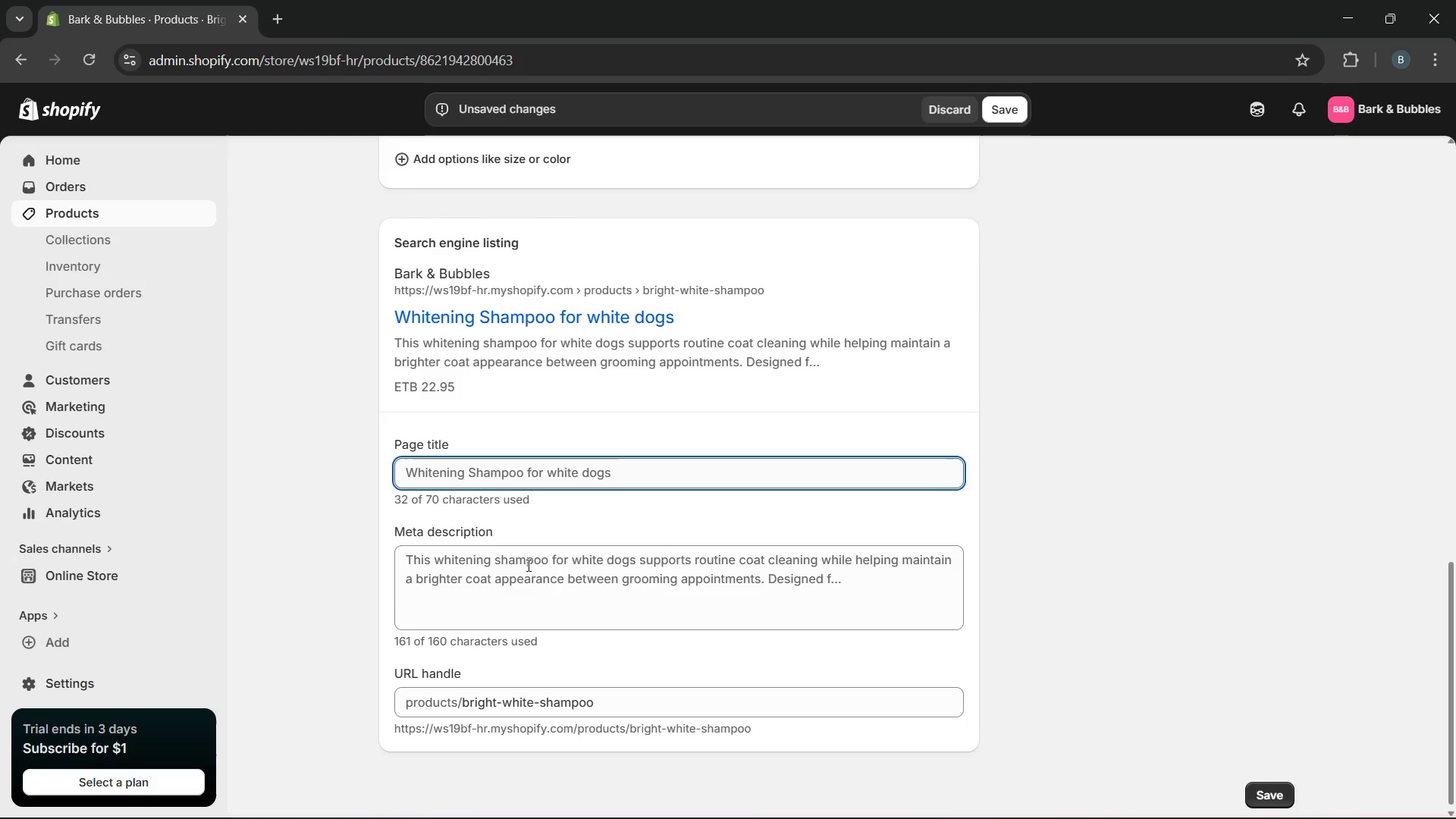 
left_click([625, 251])
 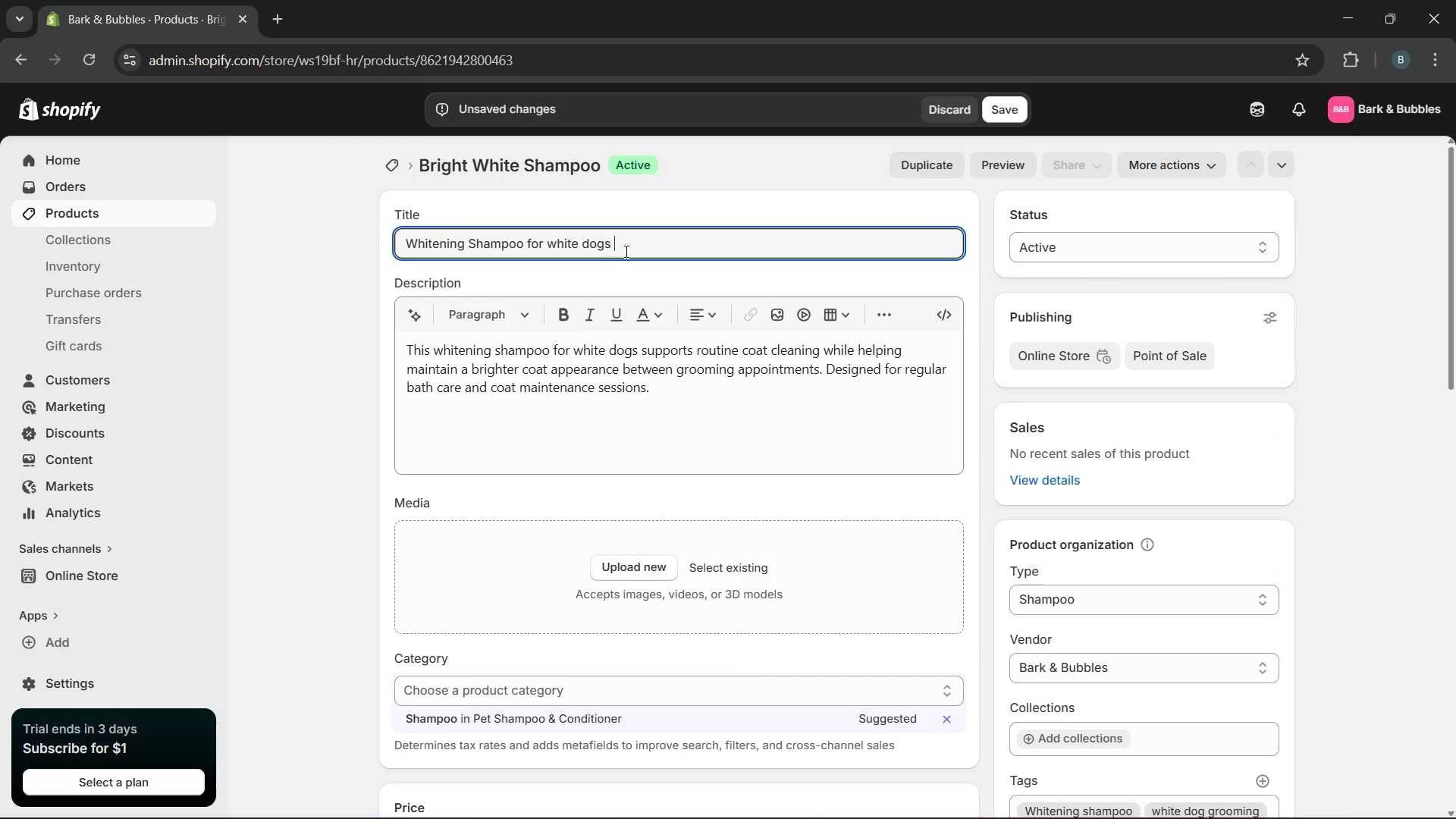 
type( with )
 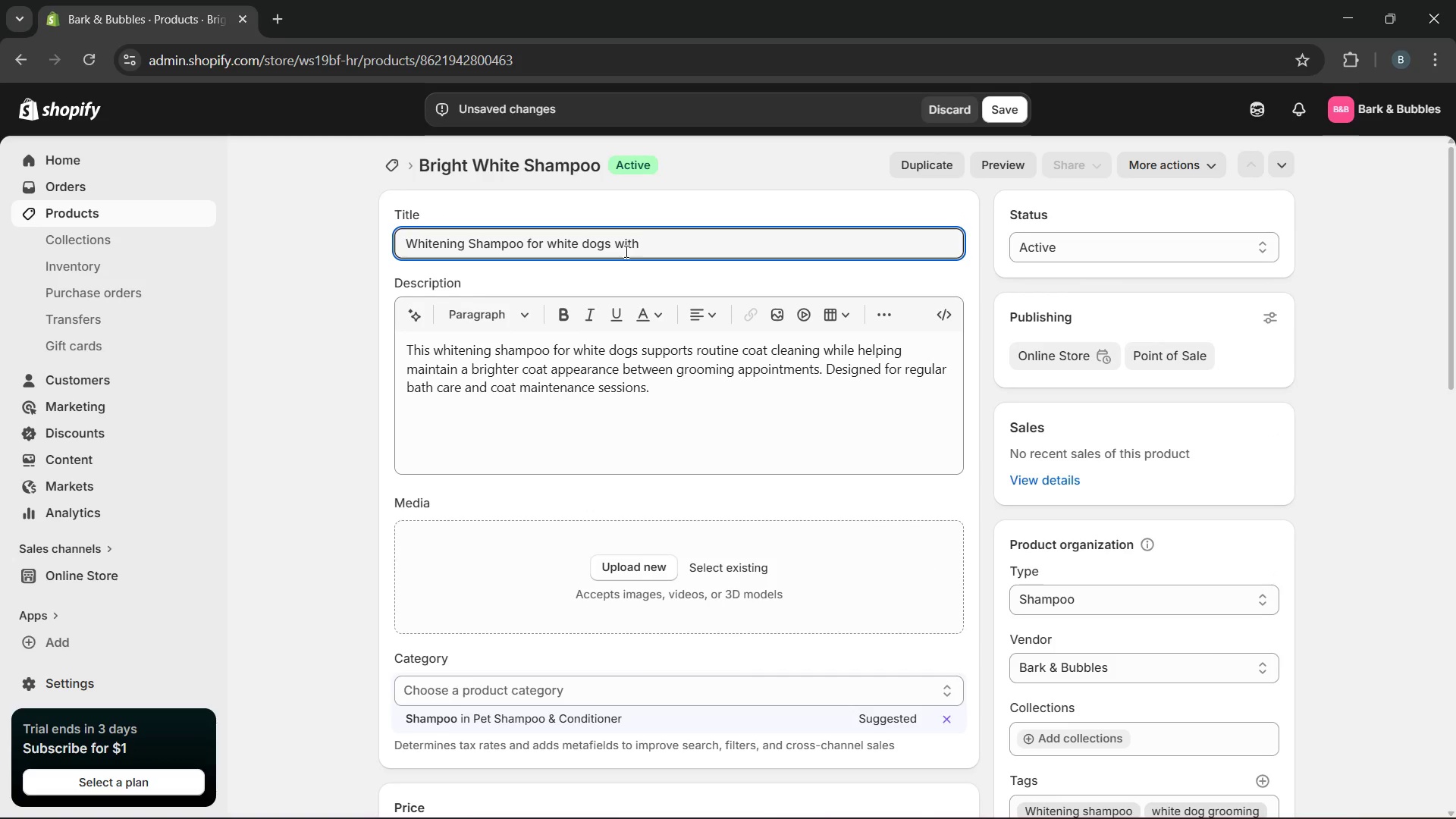 
type(bright coats)
 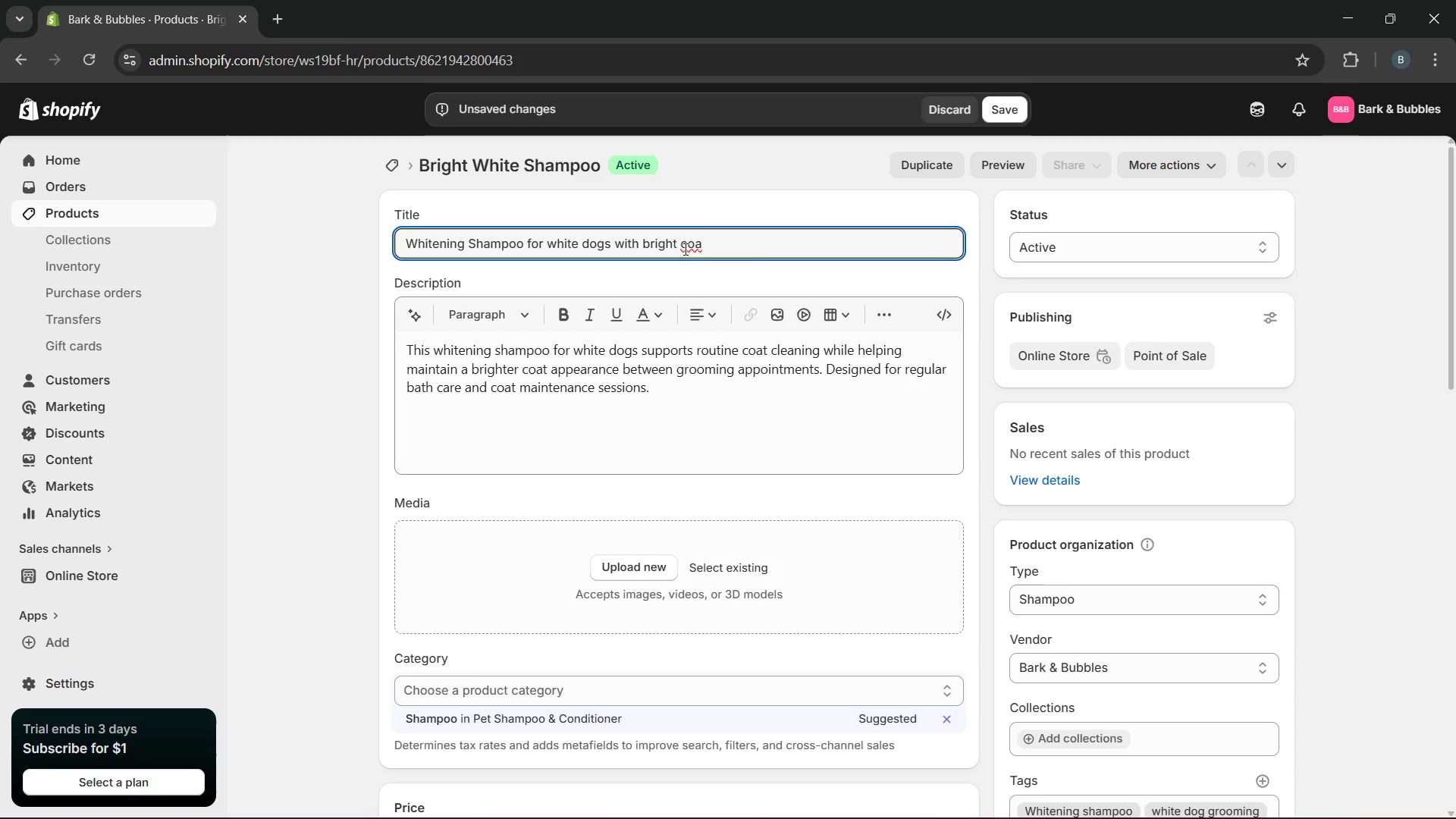 
left_click([687, 246])
 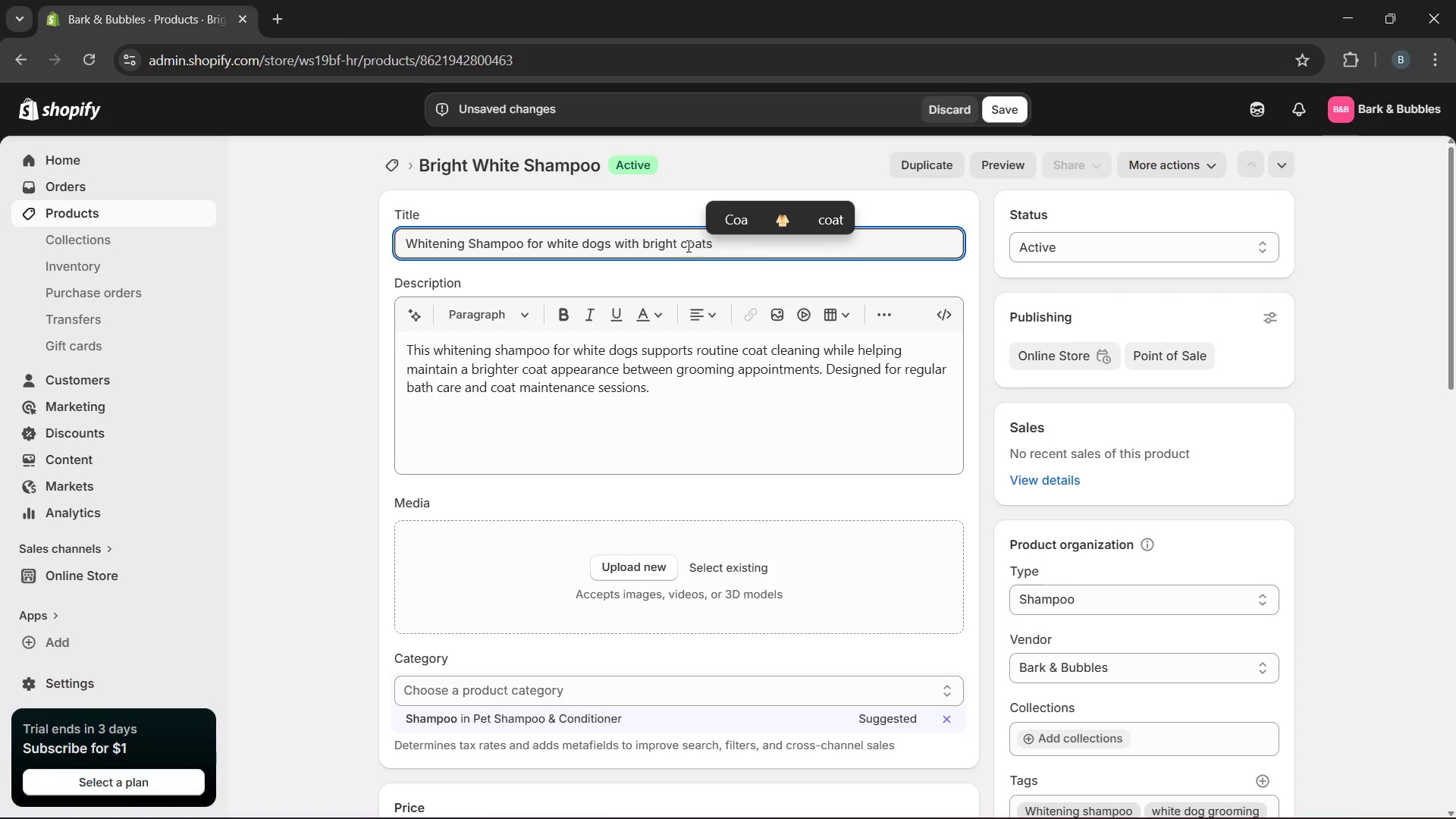 
key(Backspace)
 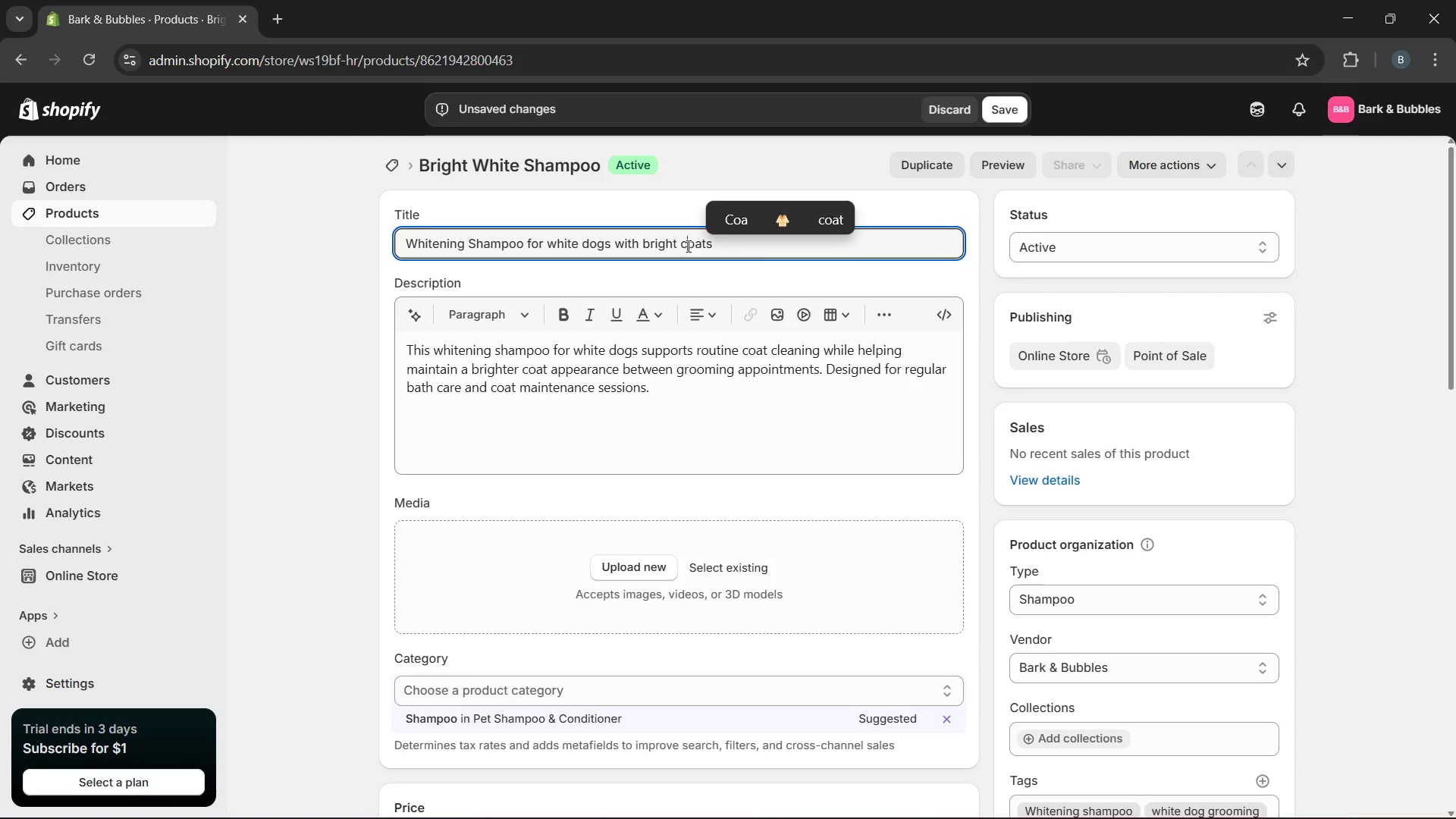 
key(CapsLock)
 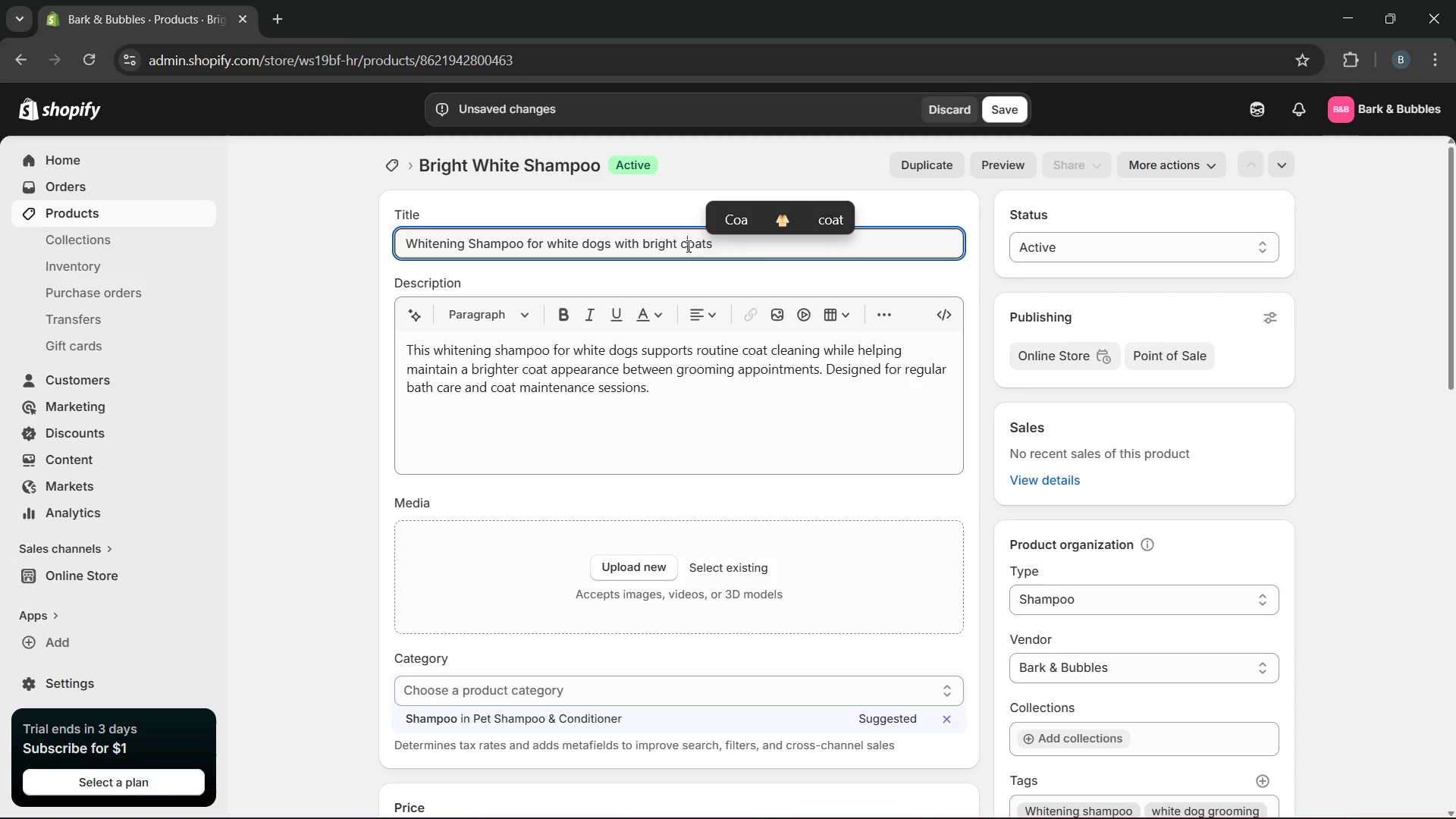 
key(C)
 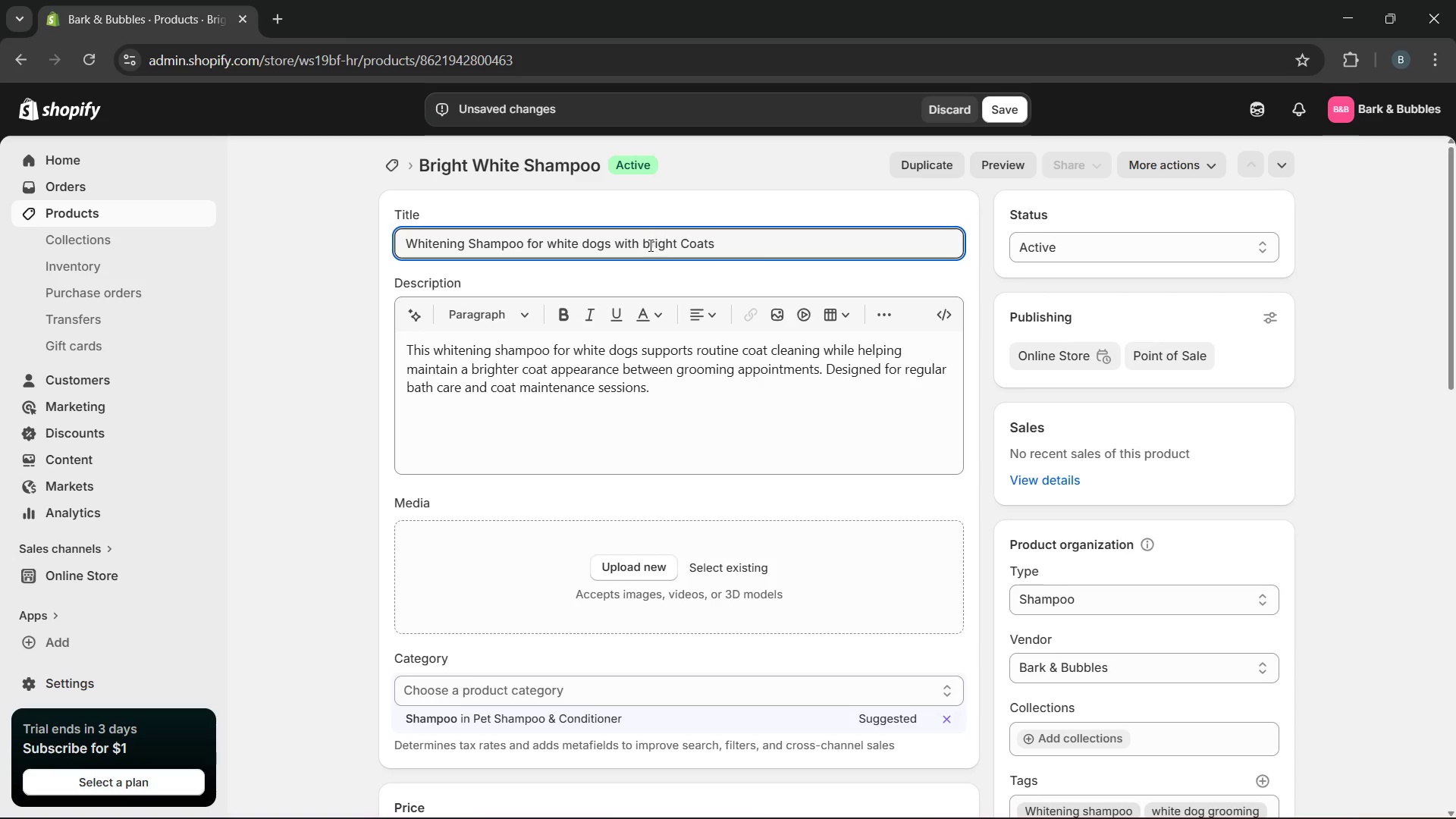 
left_click([649, 243])
 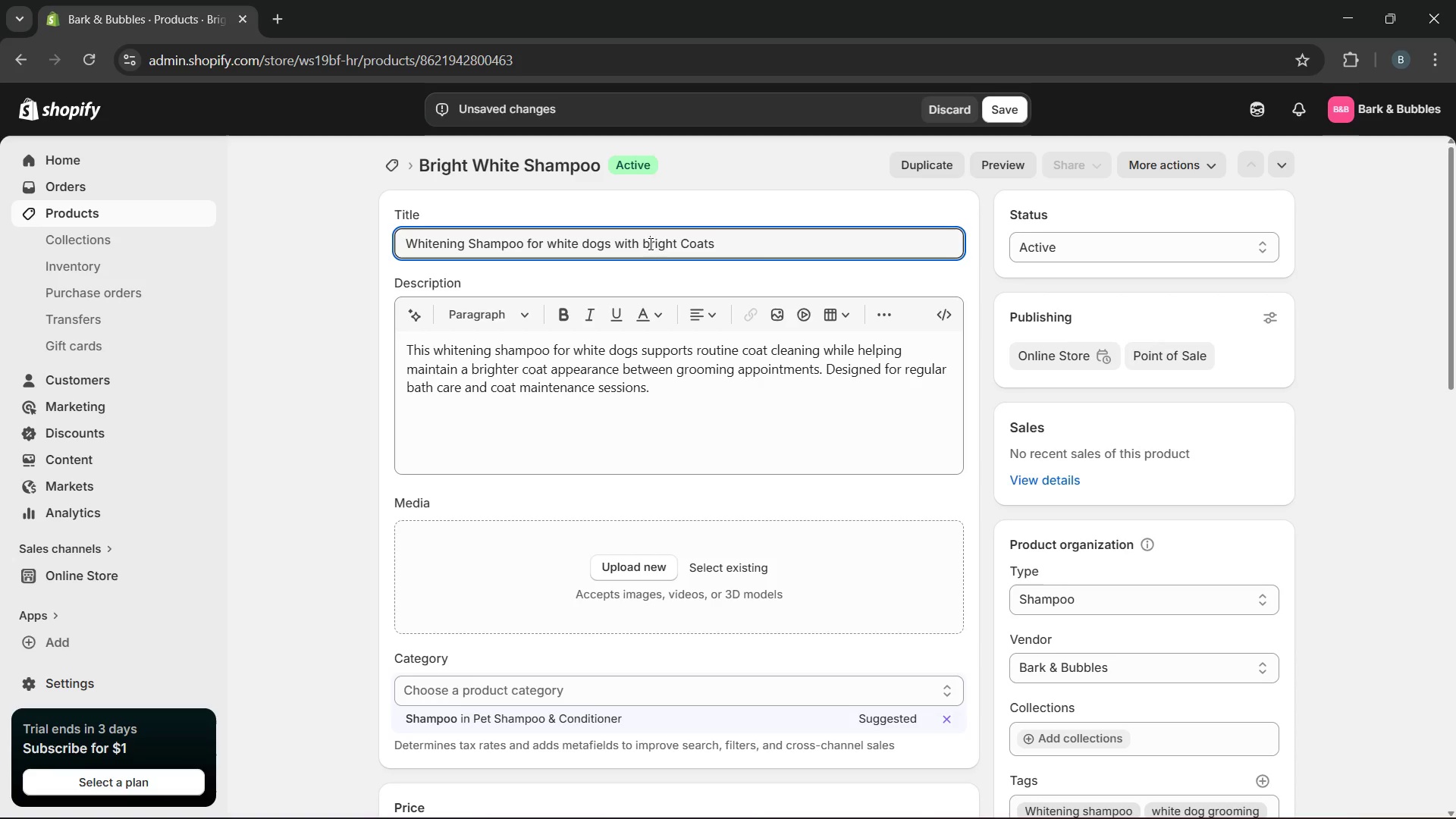 
key(Backspace)
 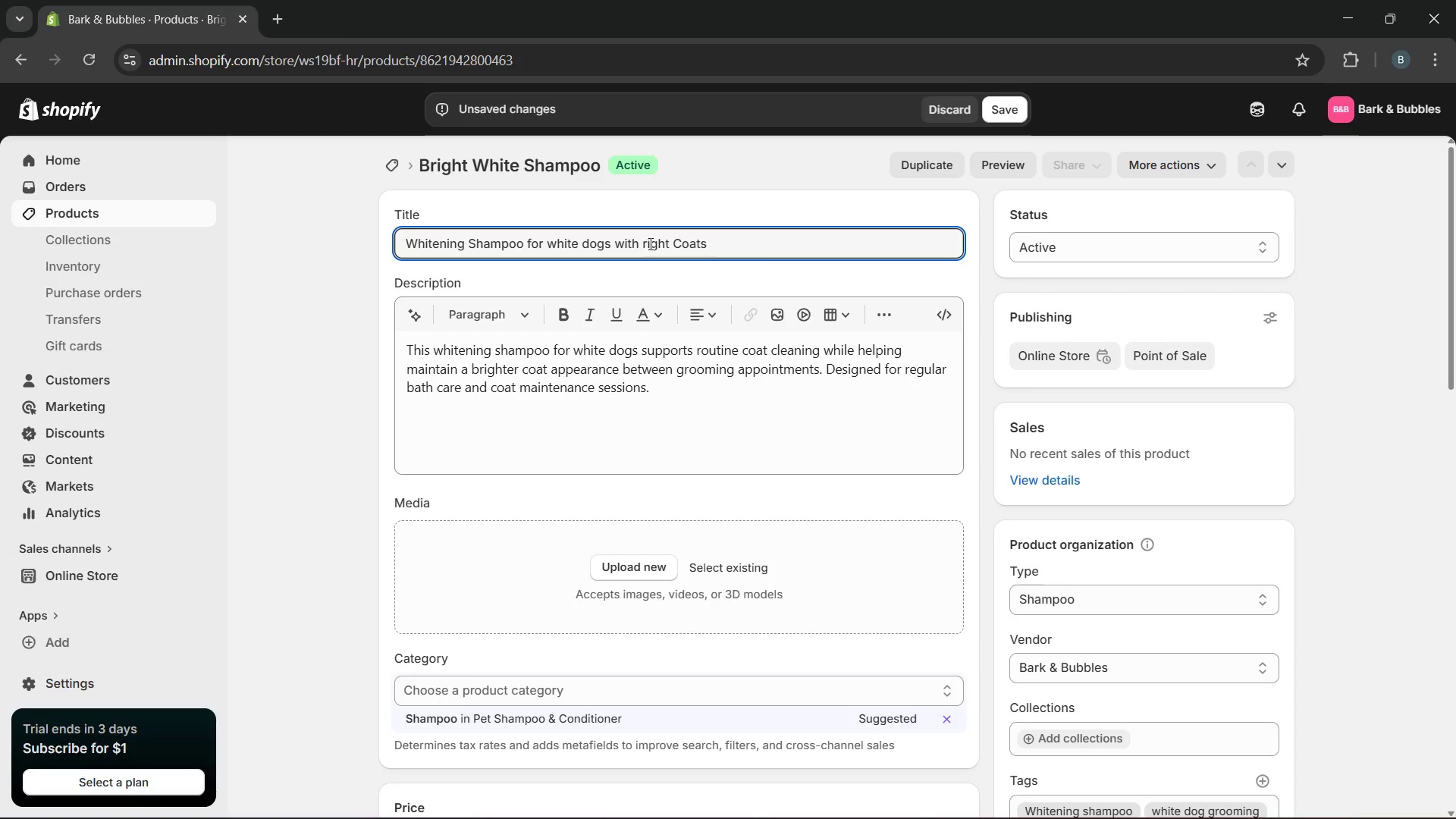 
key(B)
 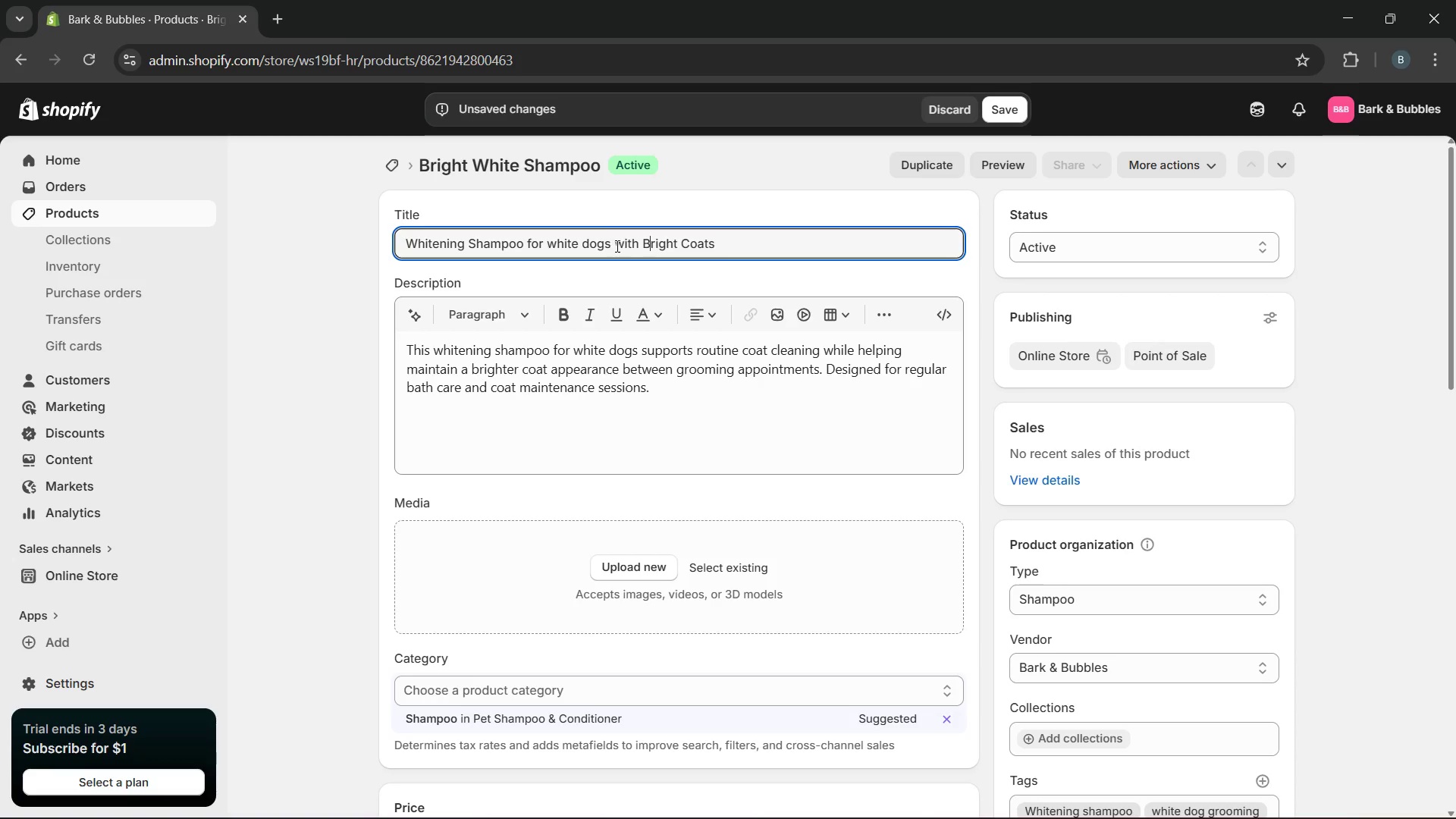 
left_click([622, 244])
 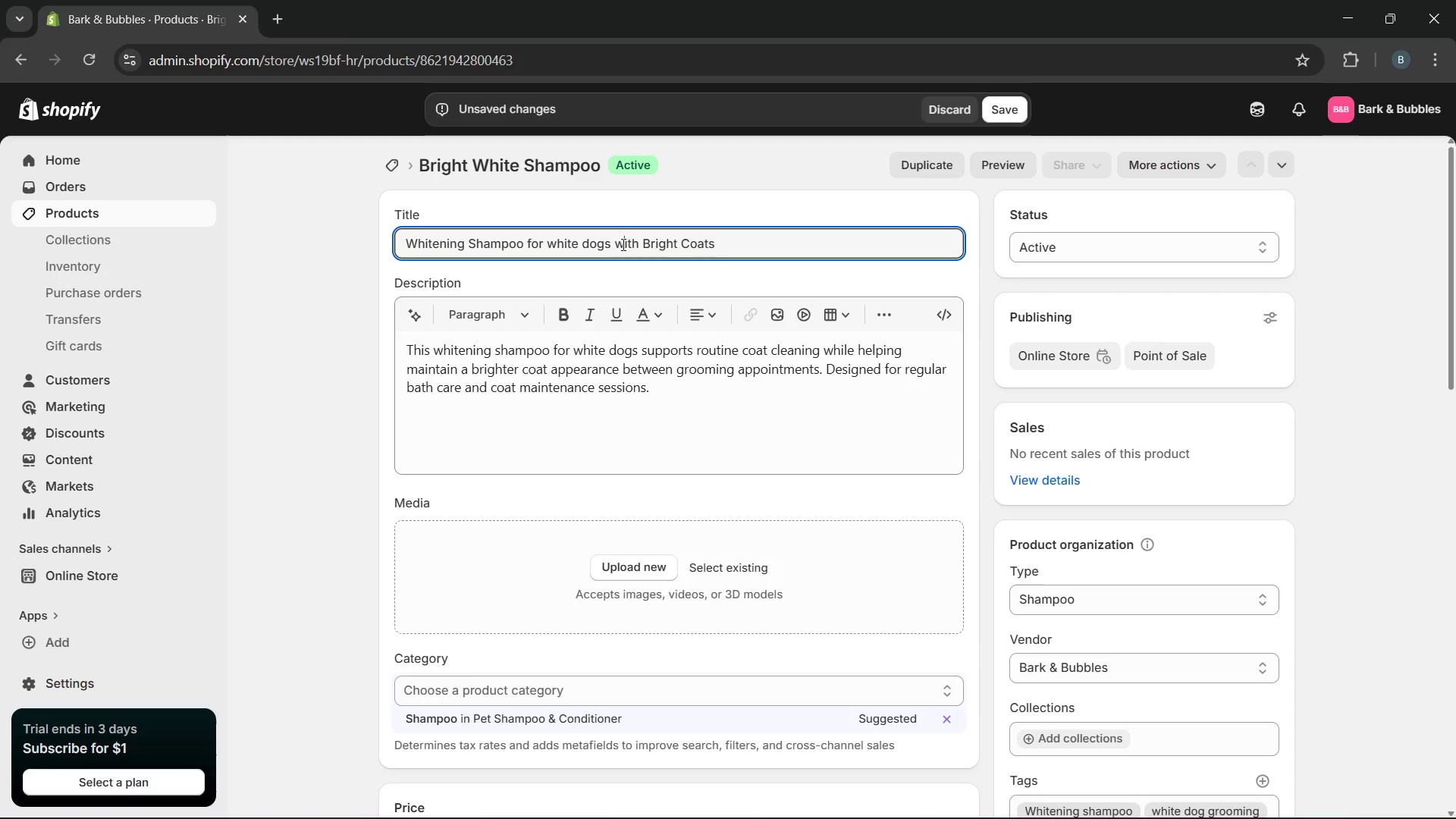 
key(Backspace)
 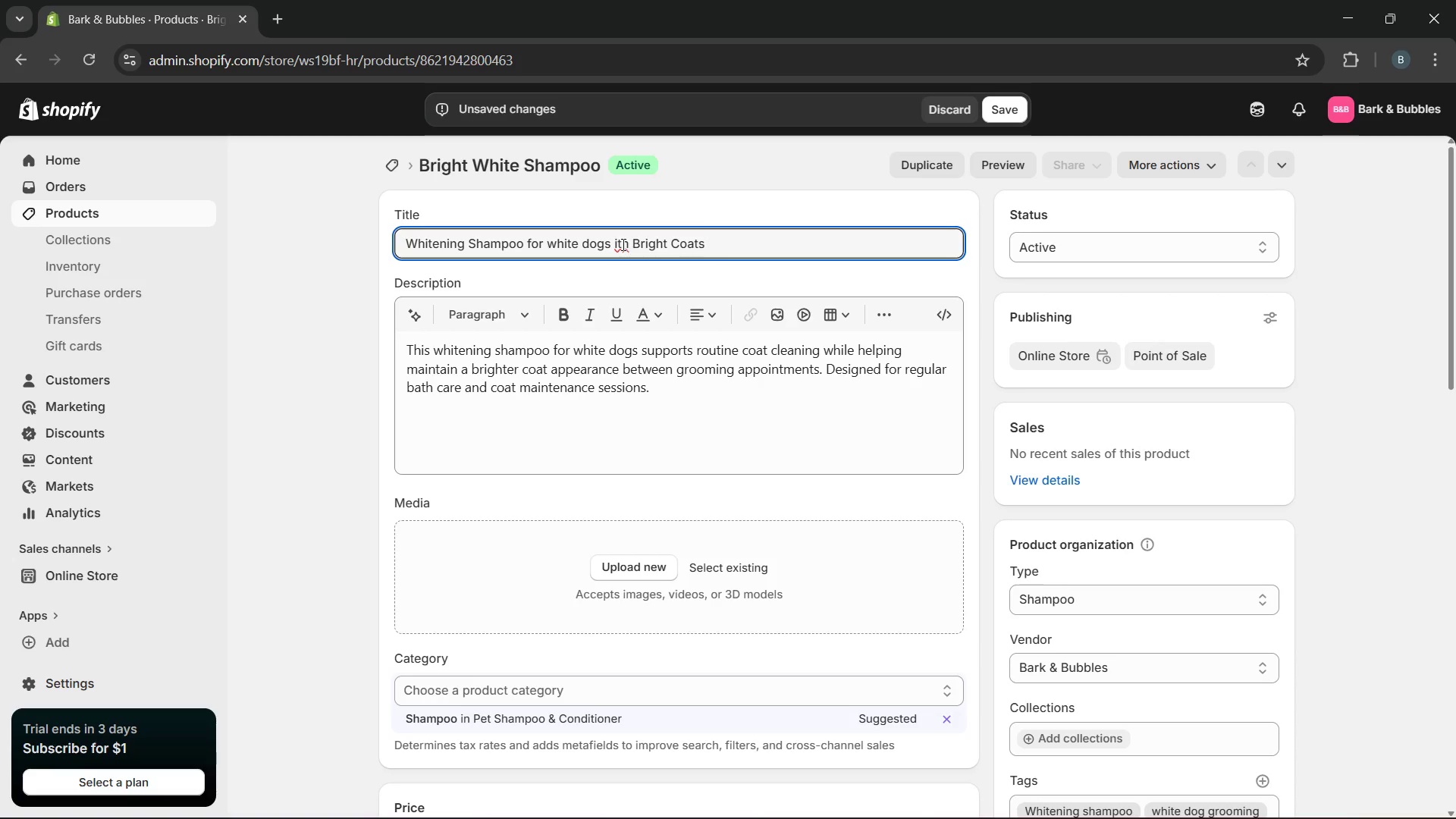 
key(W)
 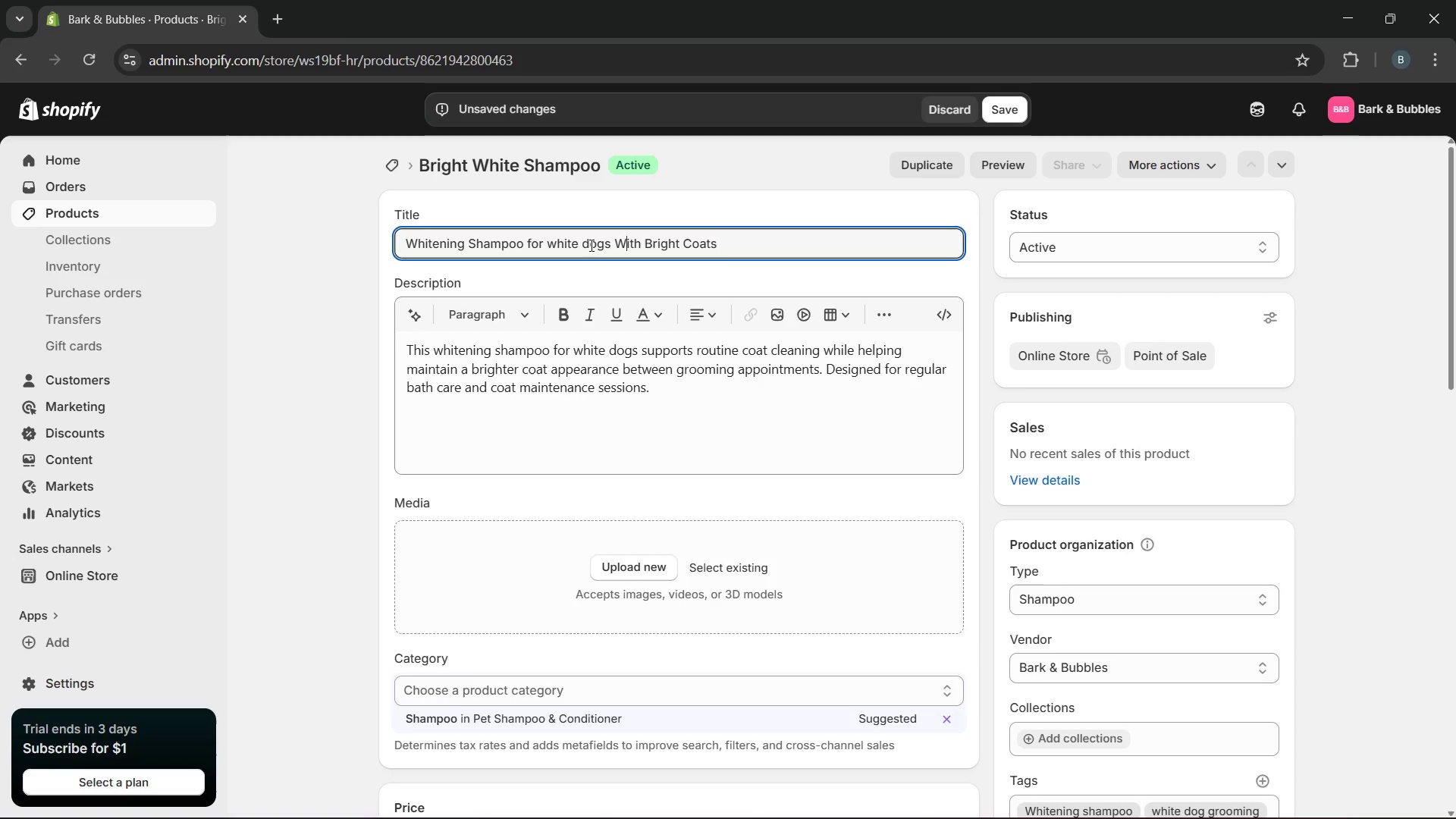 
left_click([591, 245])
 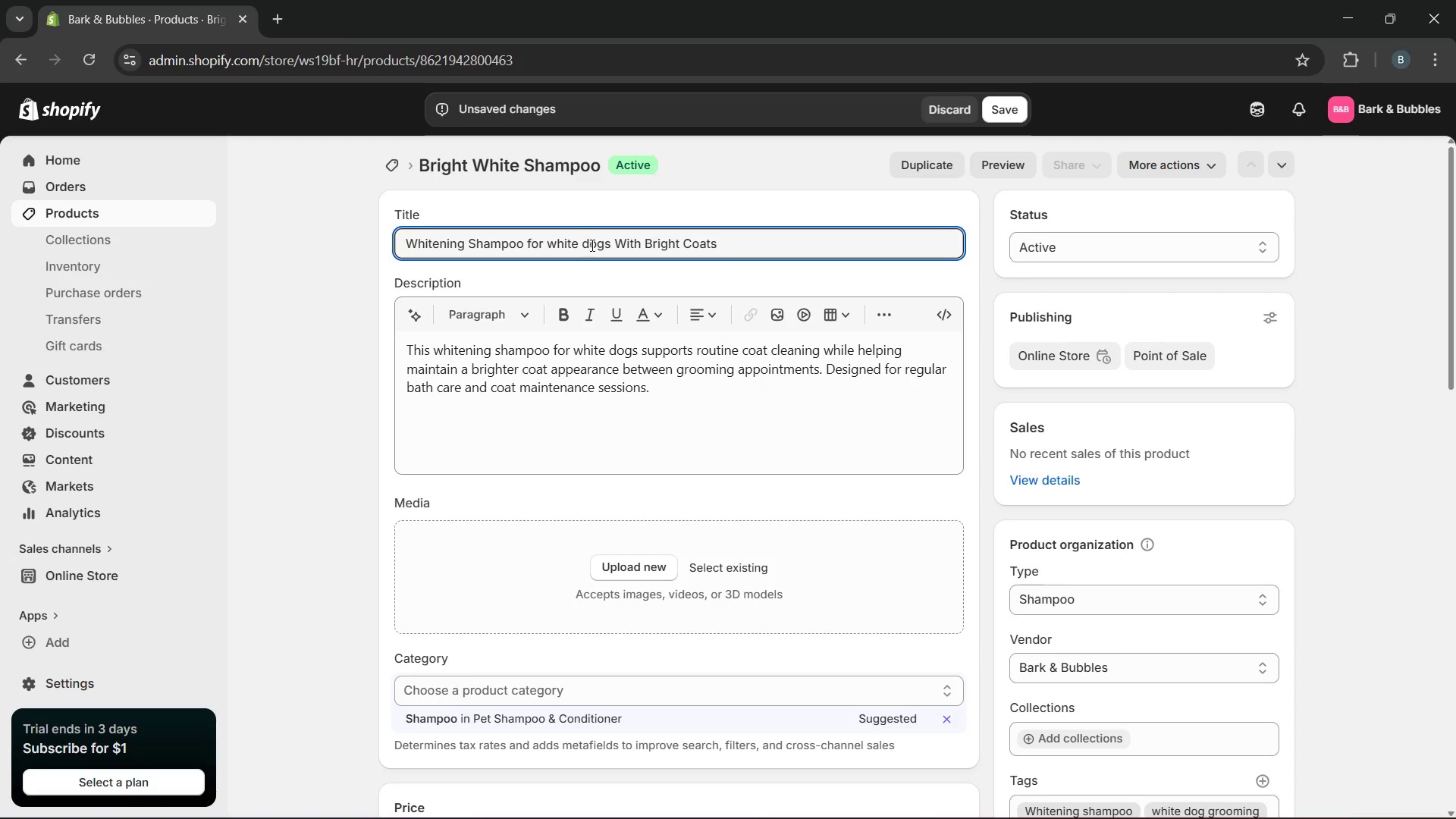 
key(Backspace)
 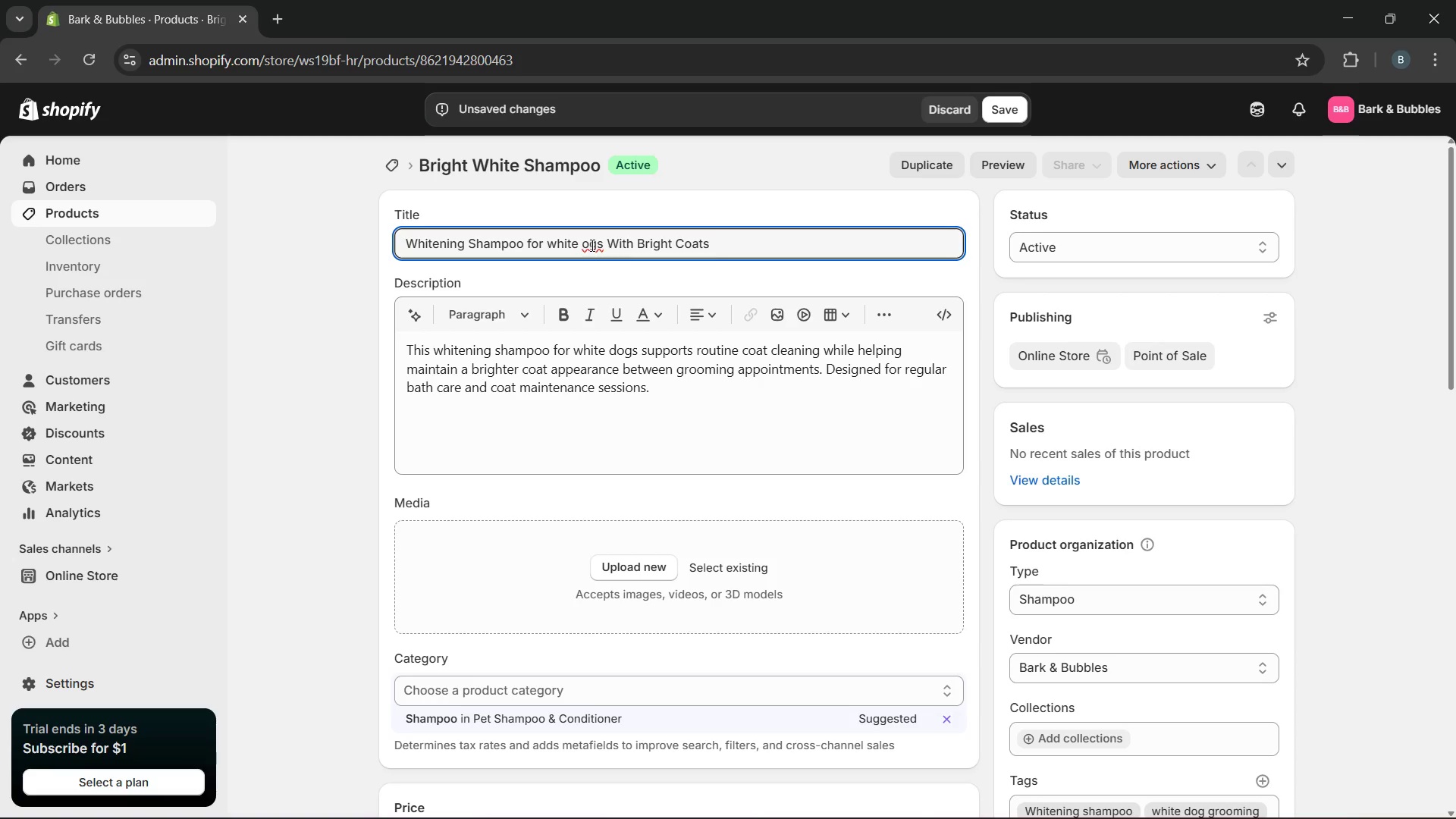 
key(D)
 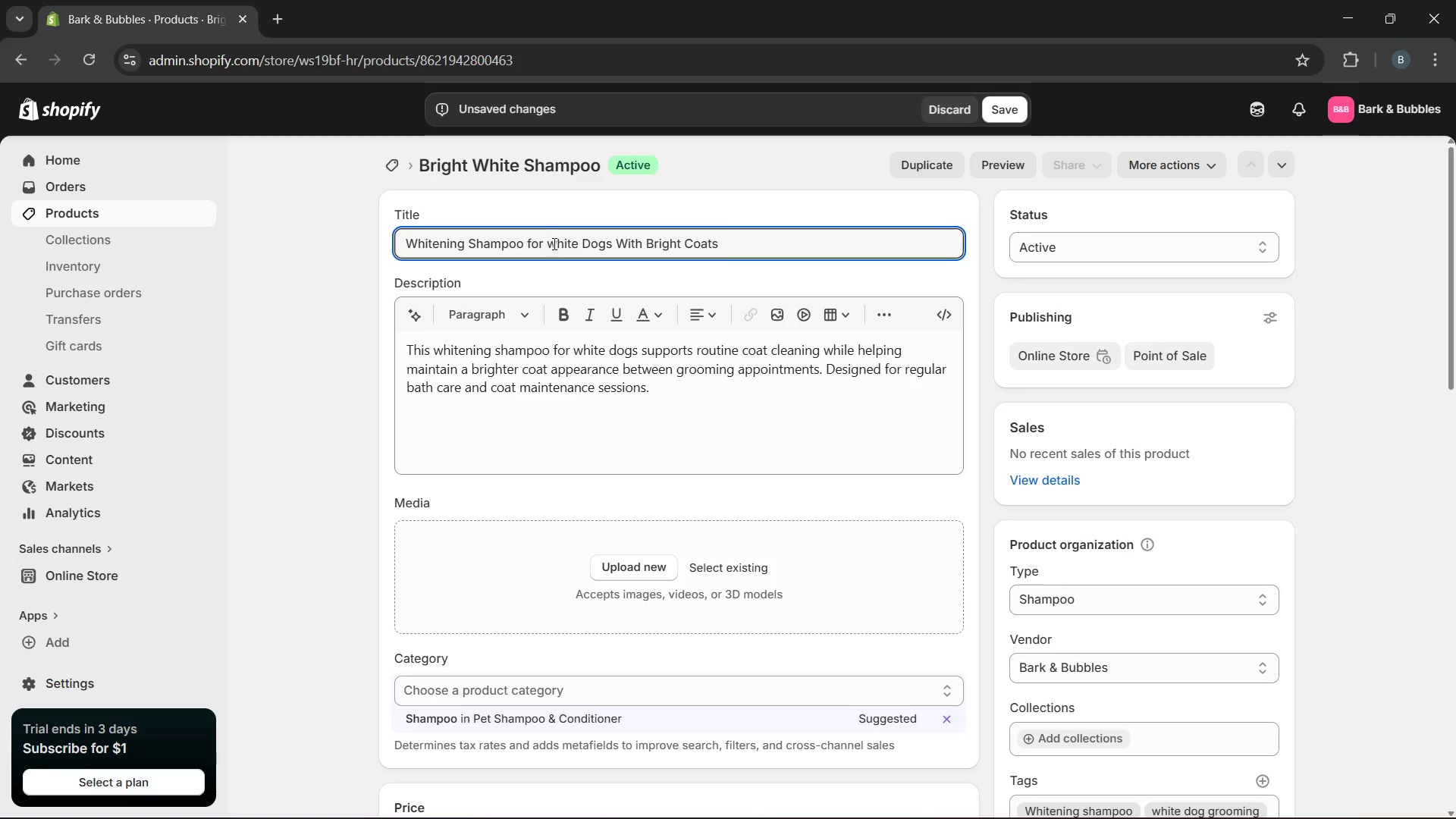 
left_click([554, 242])
 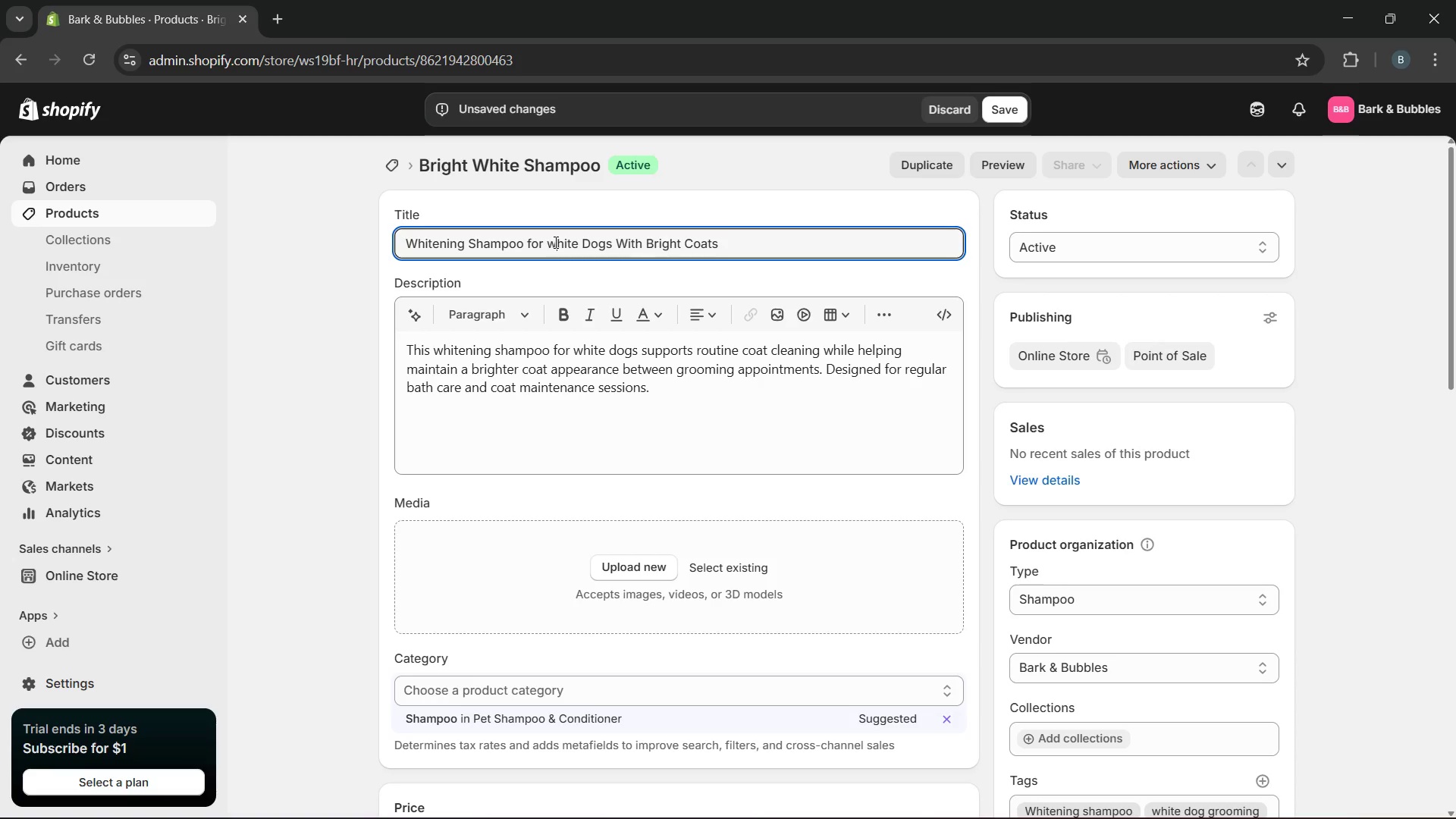 
key(Backspace)
 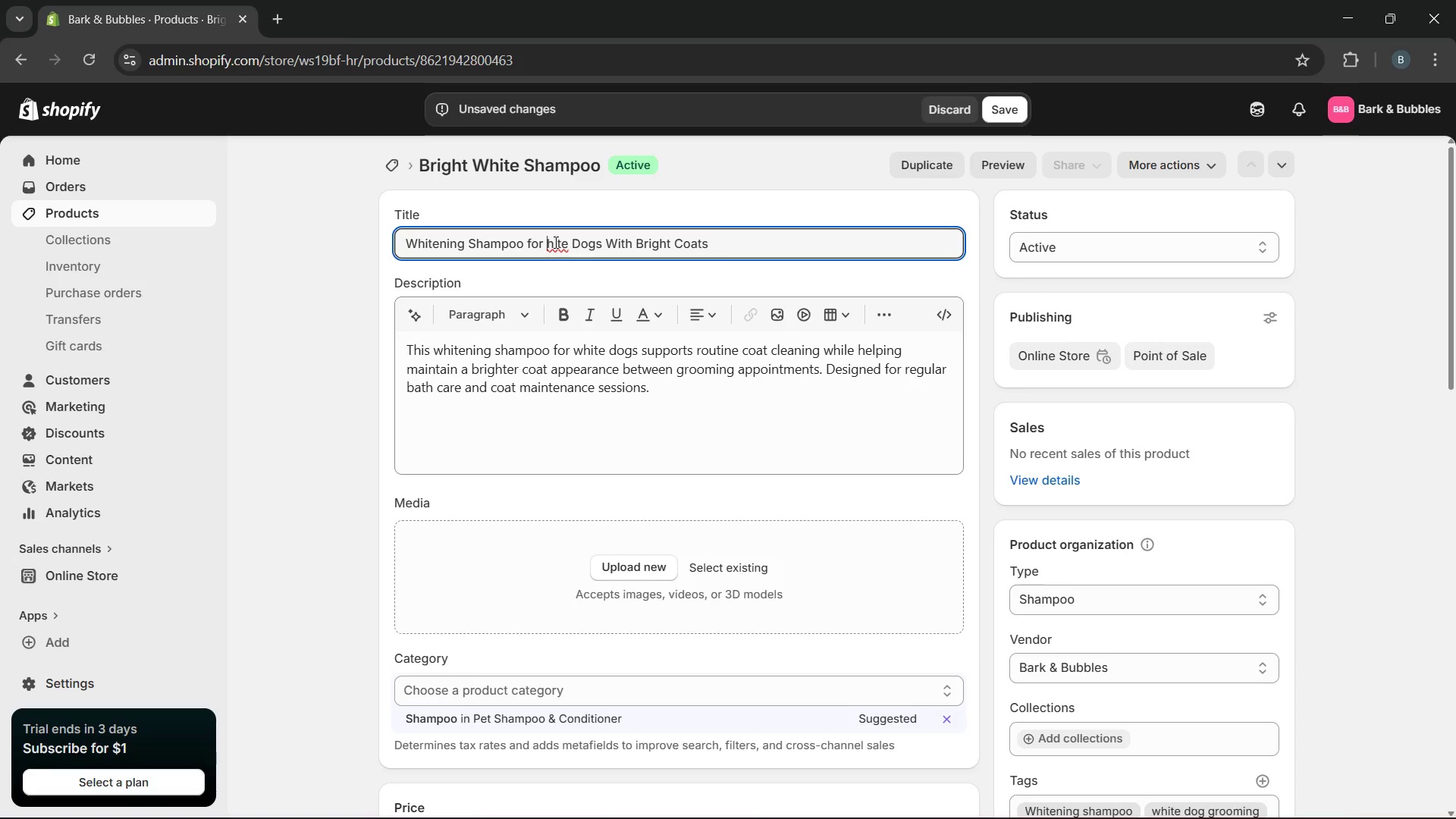 
key(W)
 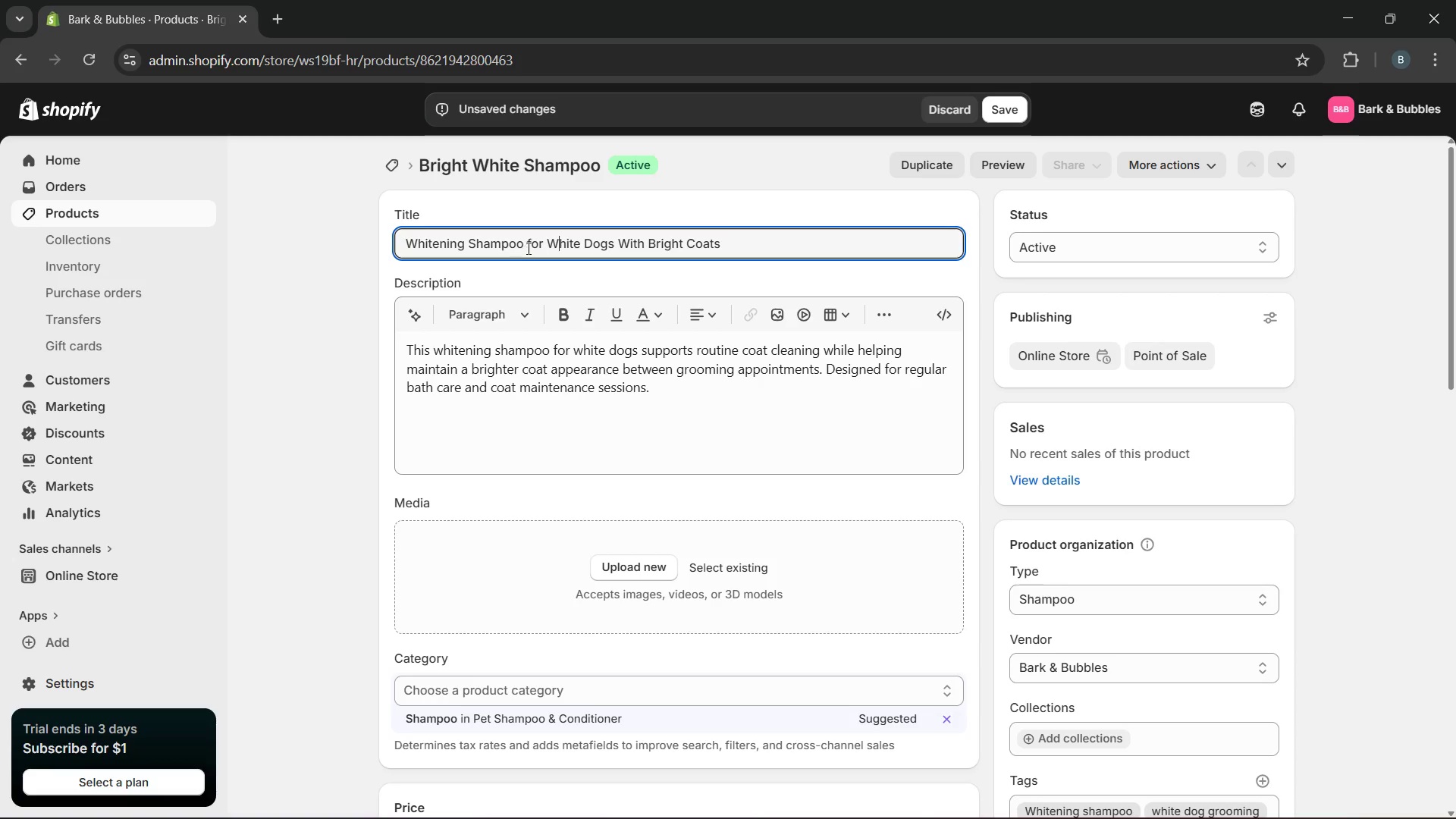 
left_click([533, 243])
 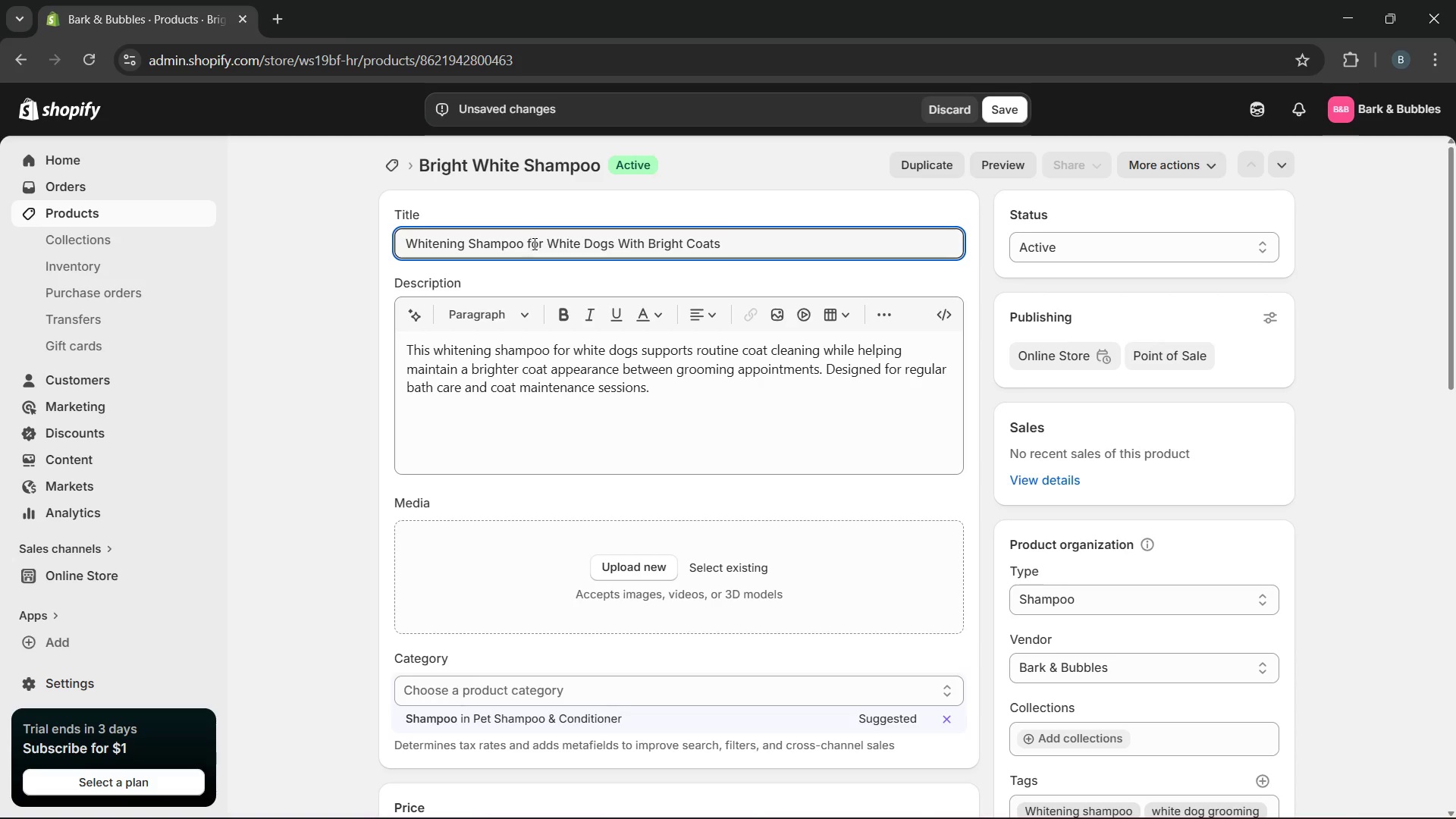 
key(Backspace)
 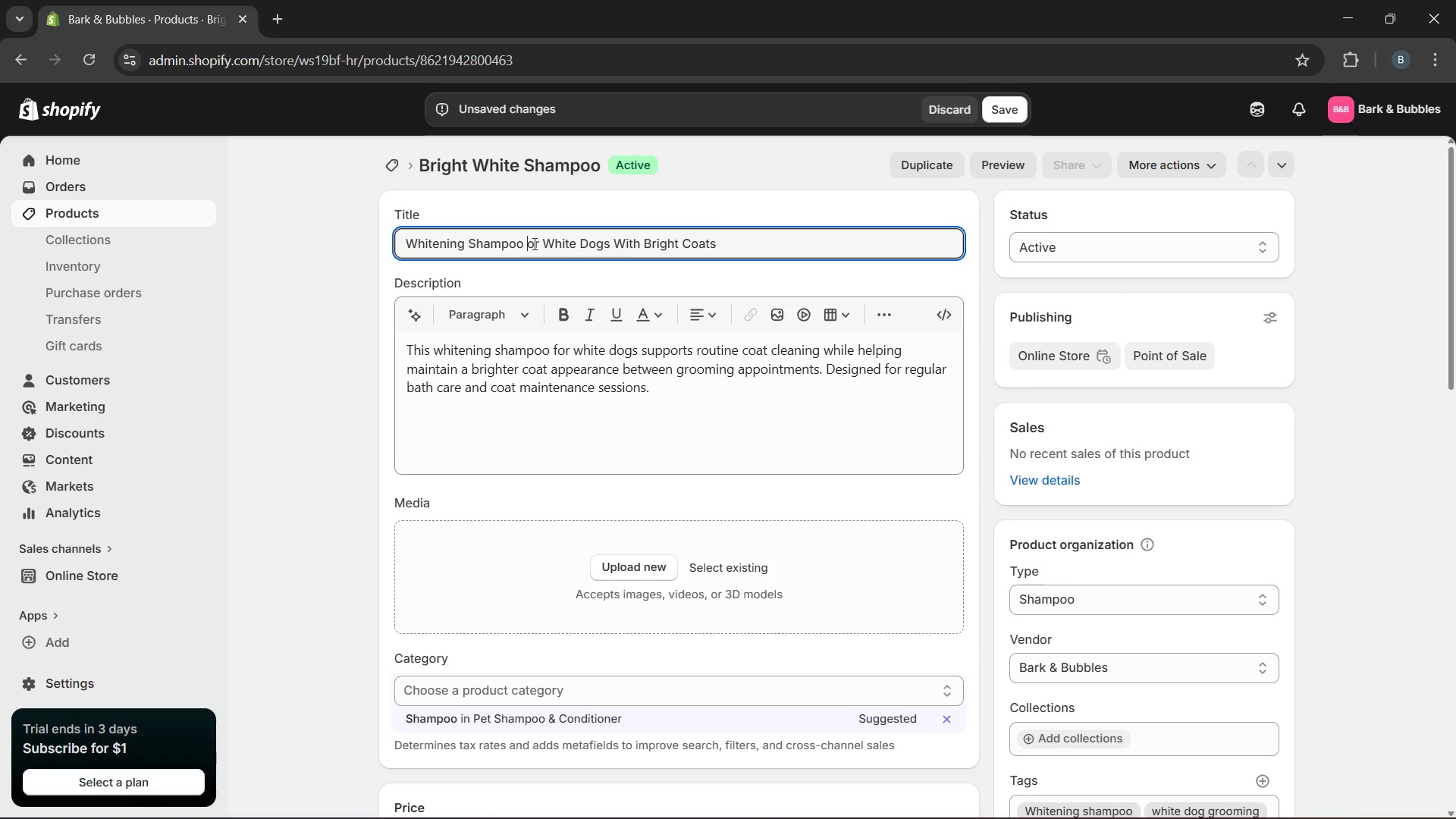 
key(F)
 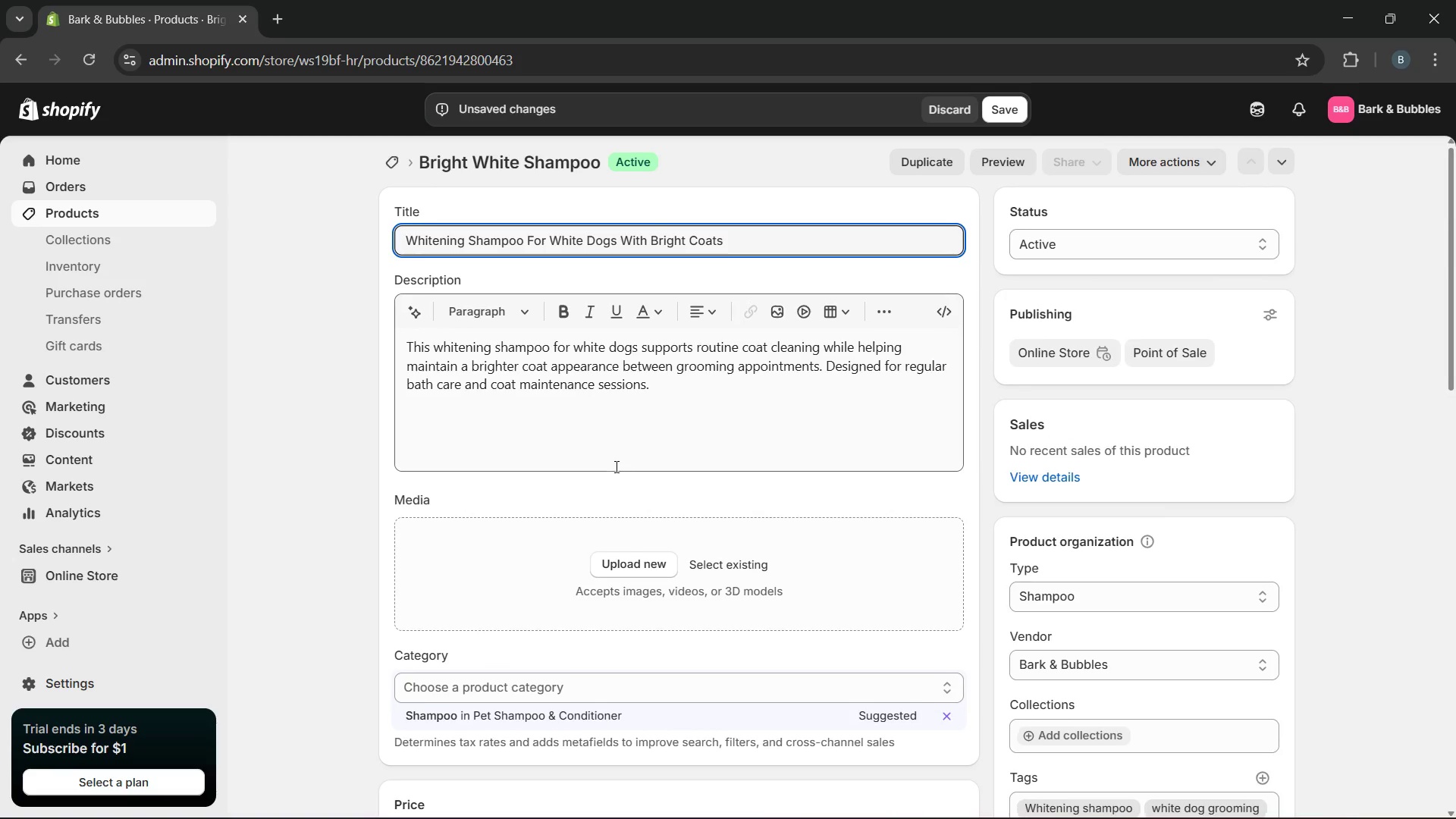 
wait(12.09)
 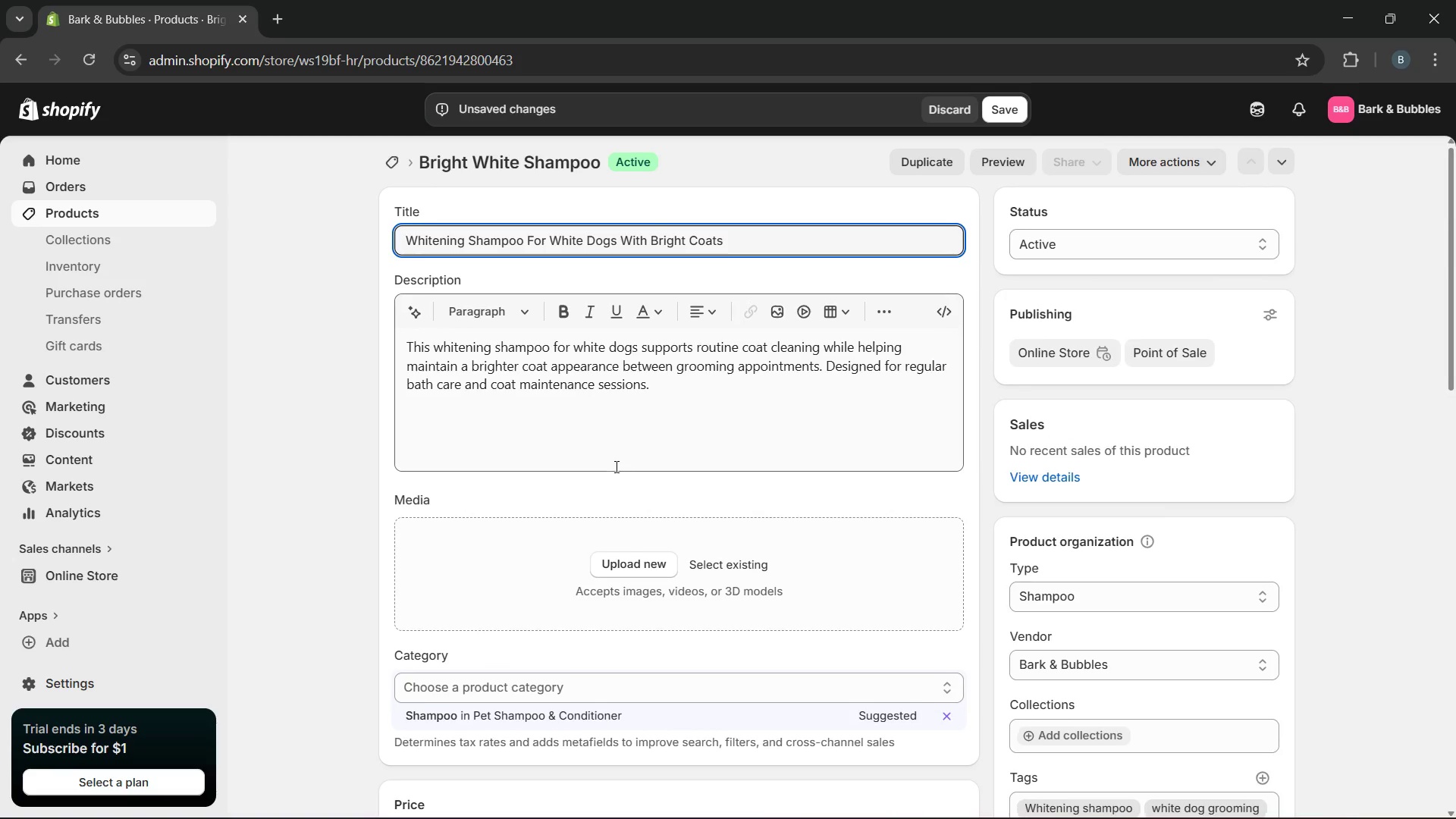 
left_click_drag(start_coordinate=[758, 607], to_coordinate=[619, 607])
 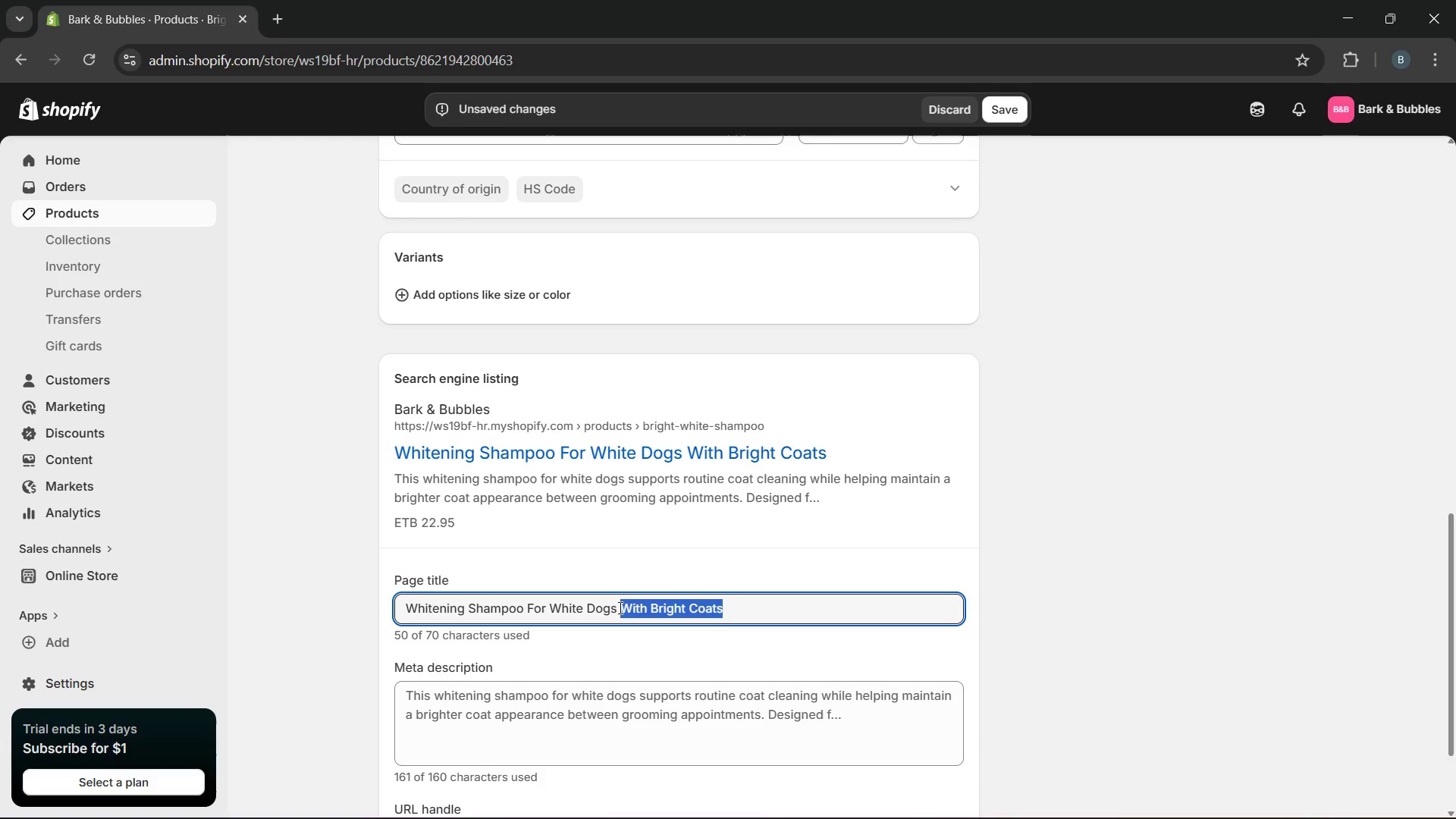 
key(Backspace)
 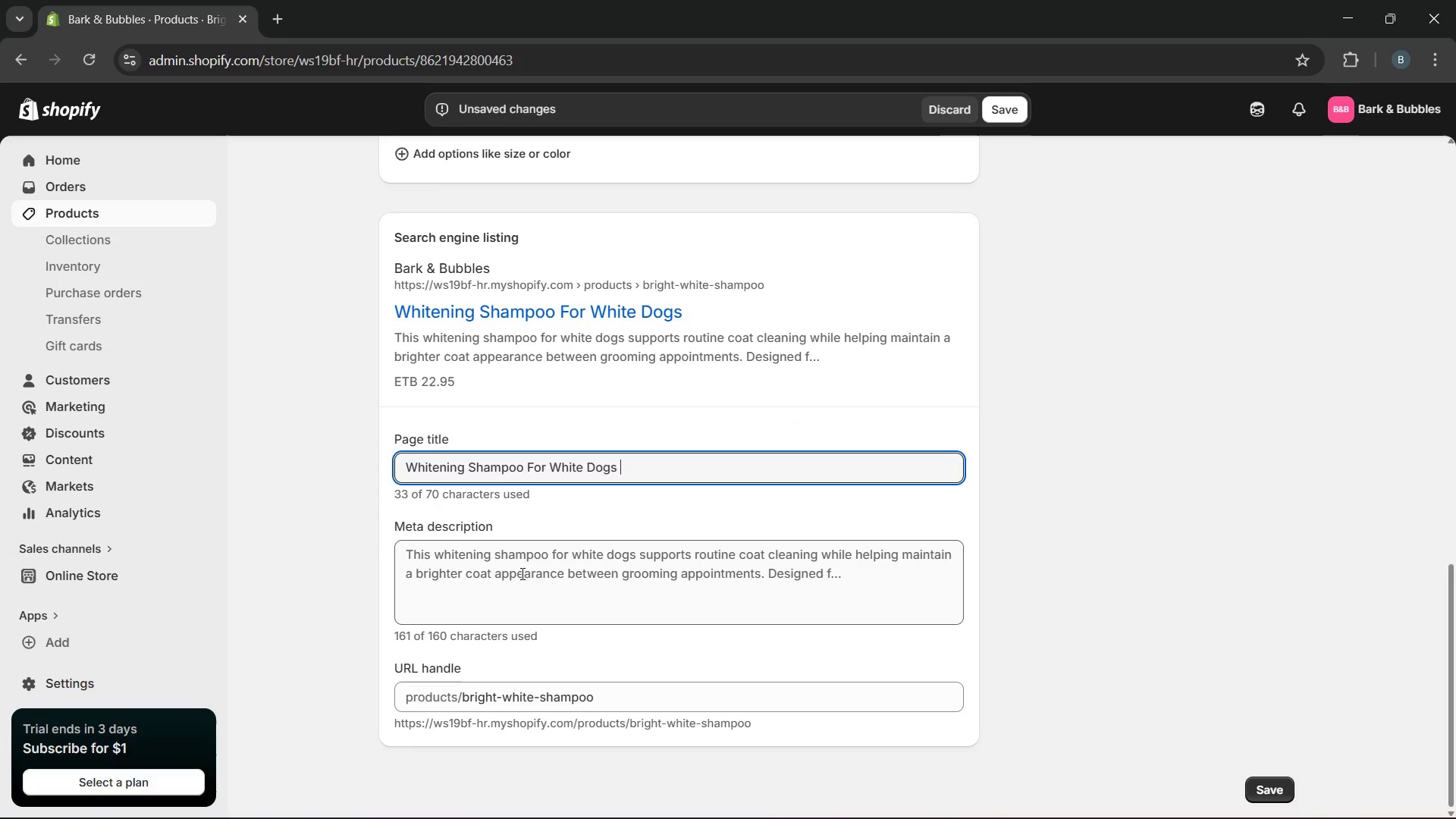 
double_click([520, 568])
 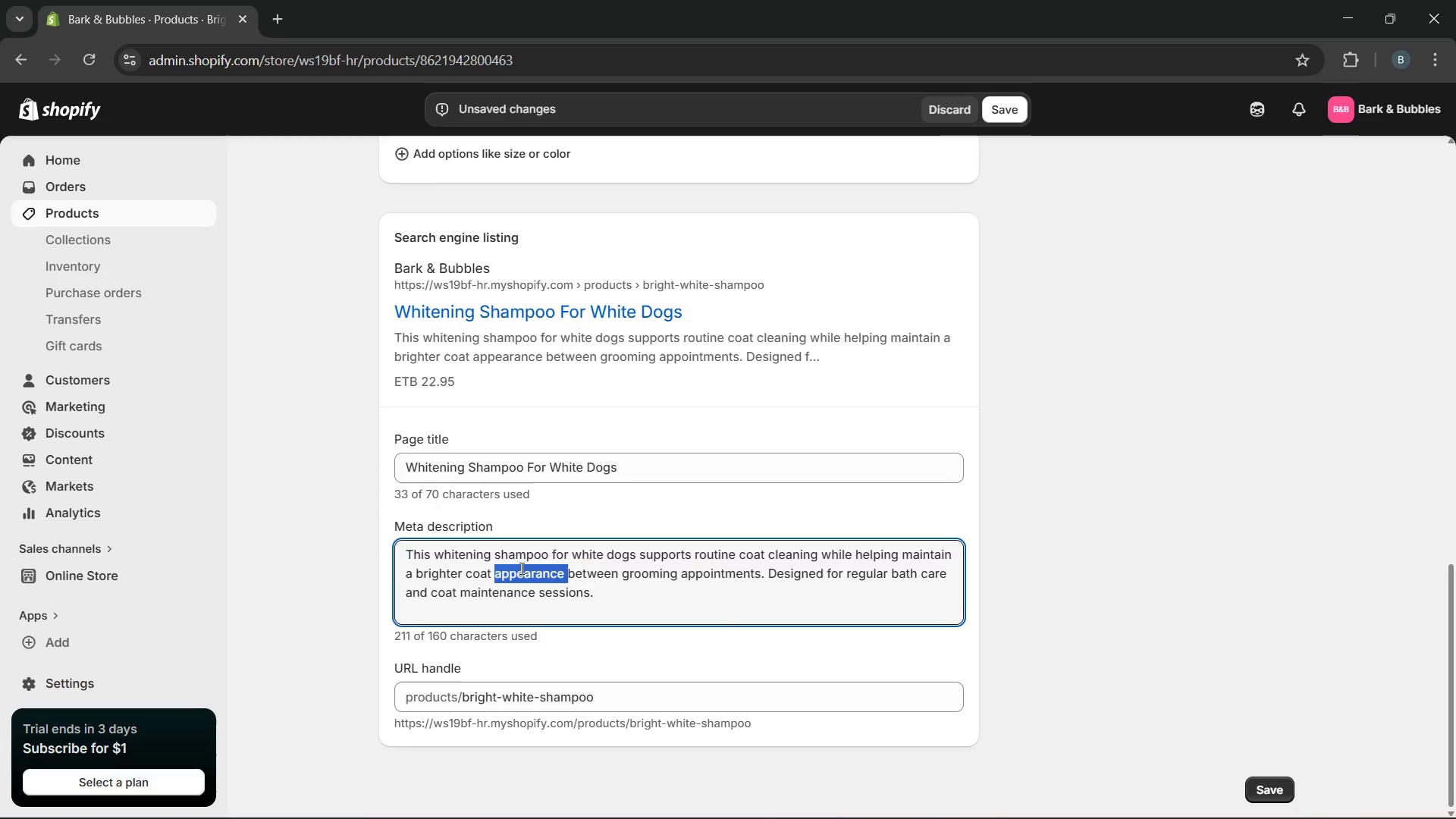 
triple_click([520, 568])
 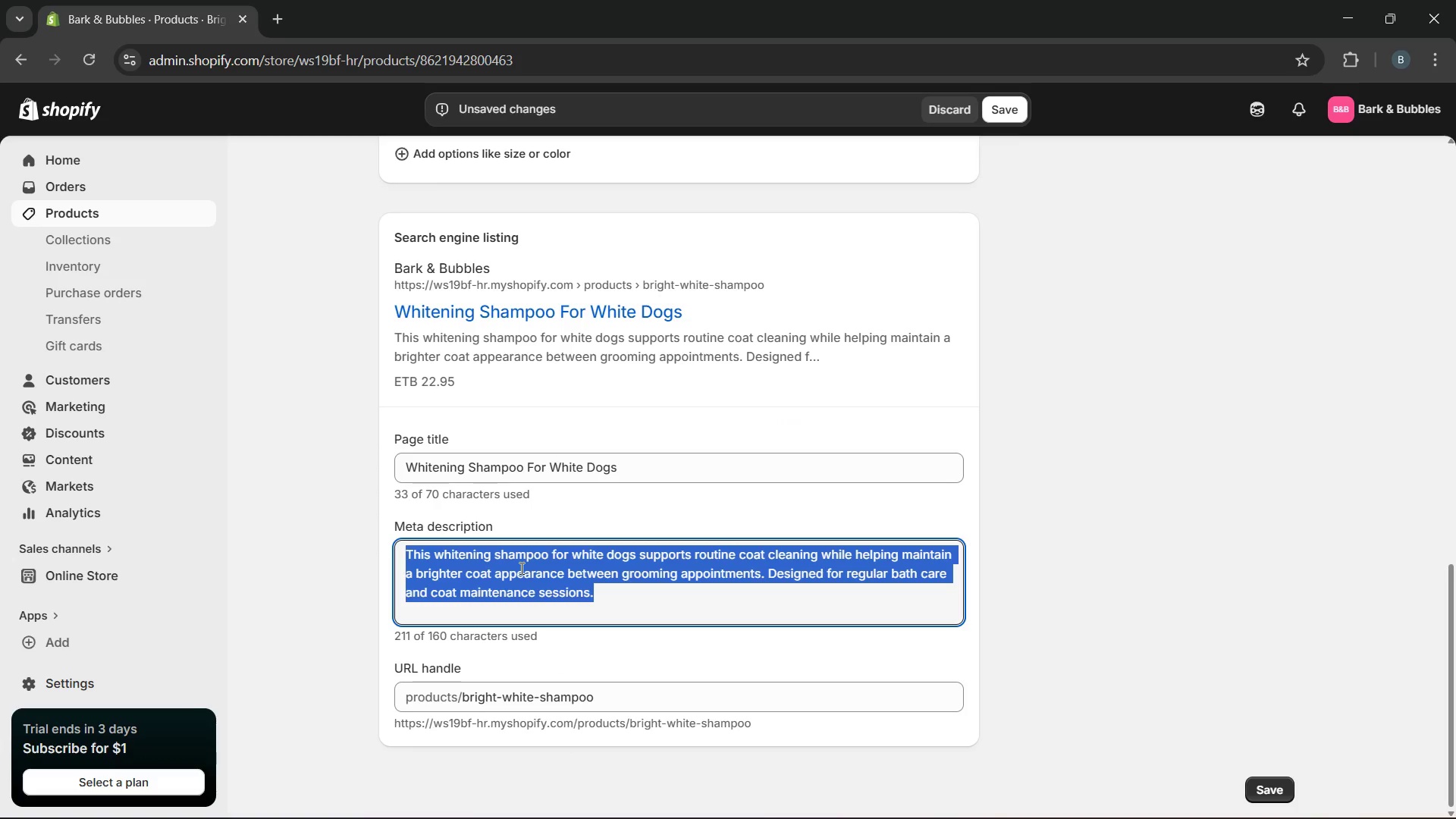 
type(Keep coats brighter with whiy)
key(Backspace)
type(tening shampoo for white dogs designed for regular gromming care. Order today.)
 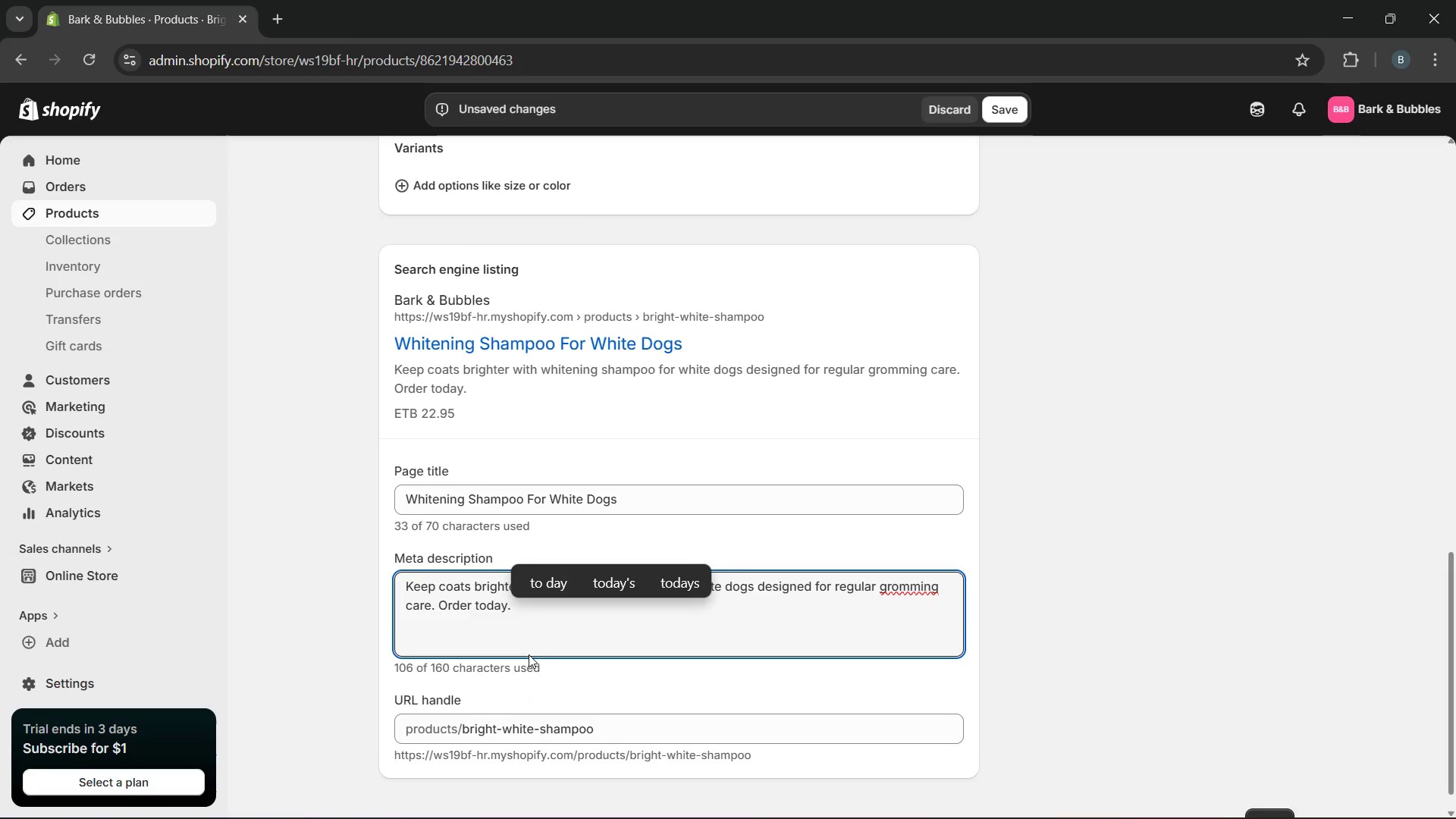 
wait(8.33)
 